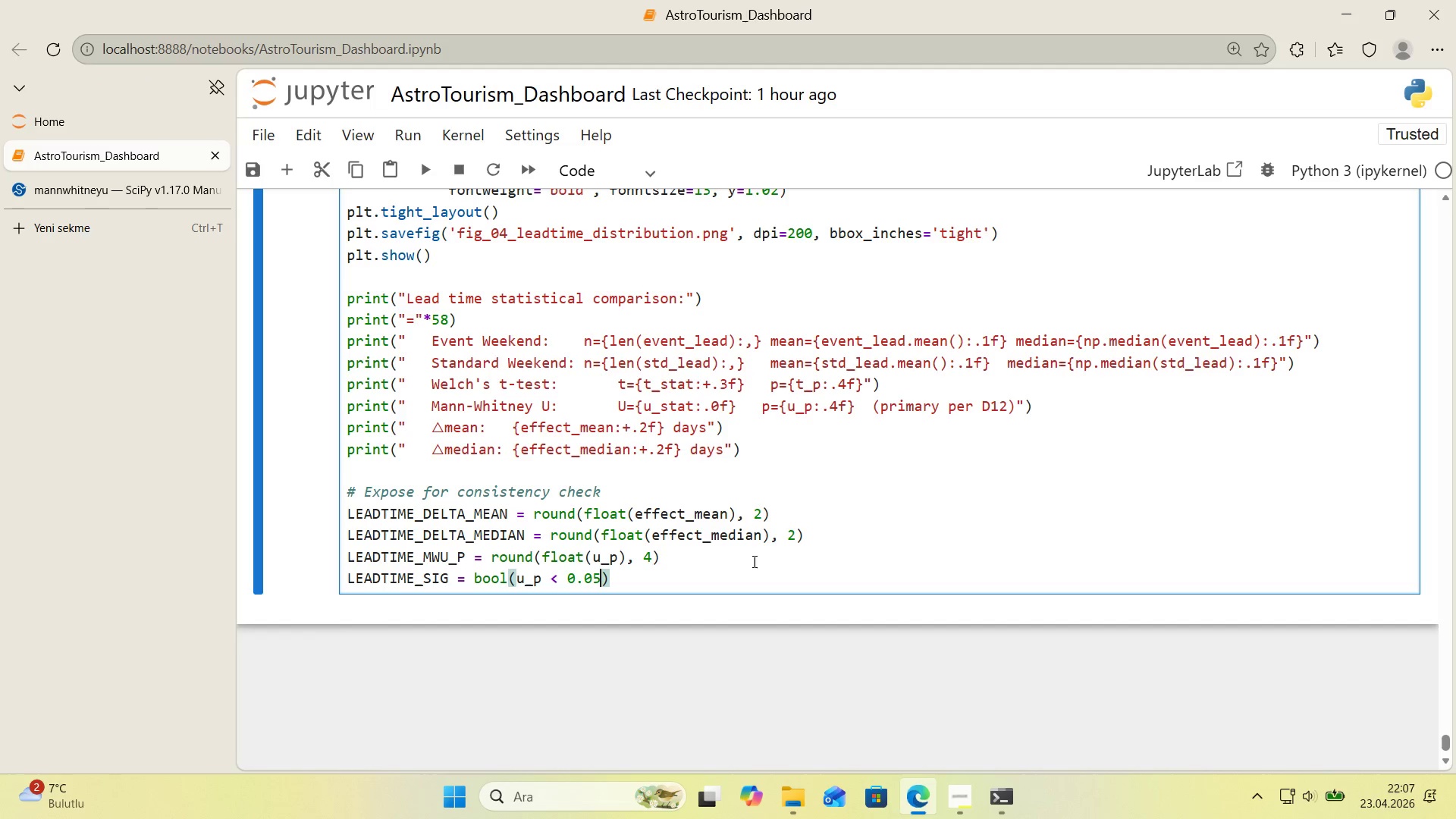 
key(ArrowRight)
 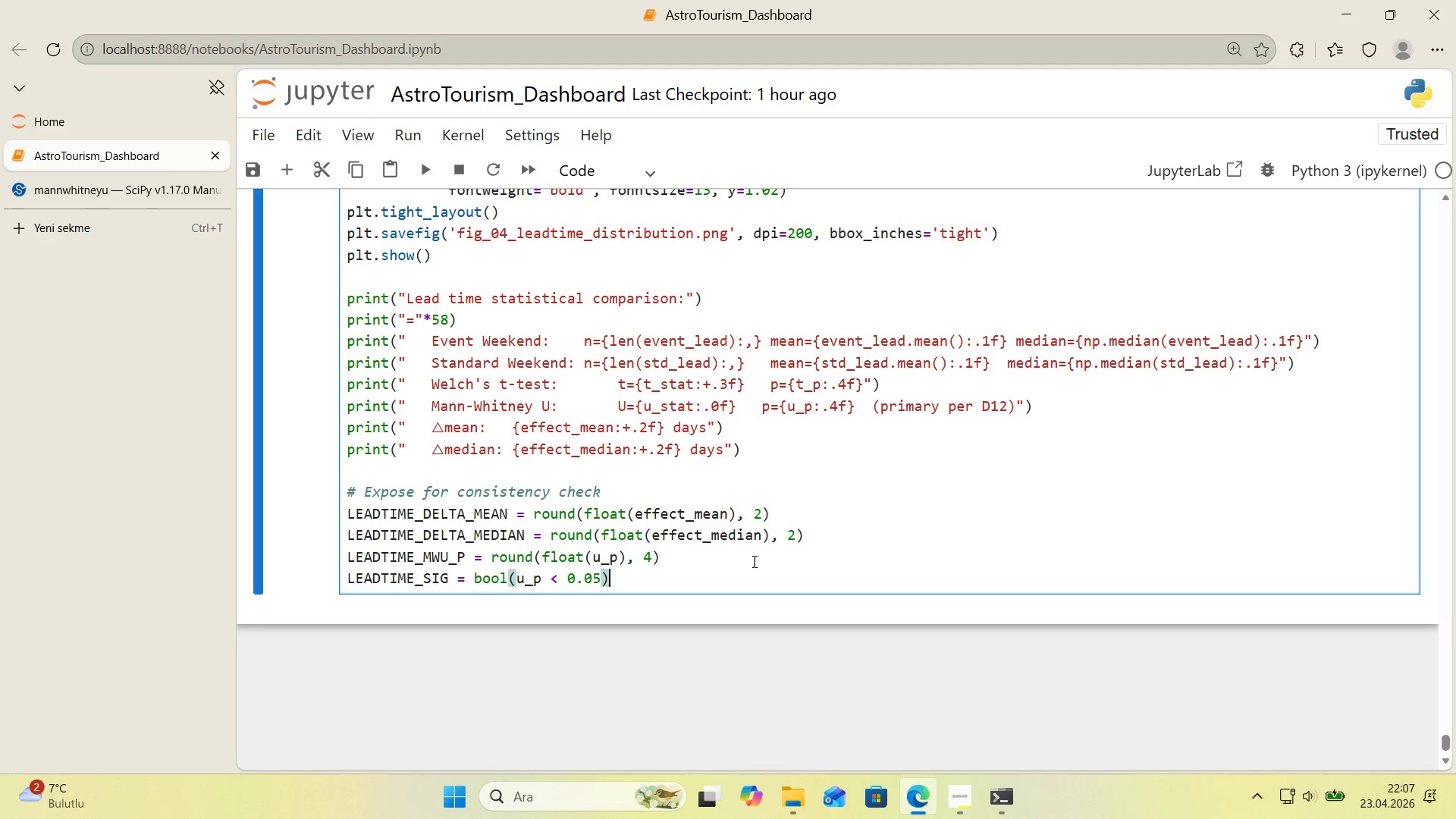 
key(Enter)
 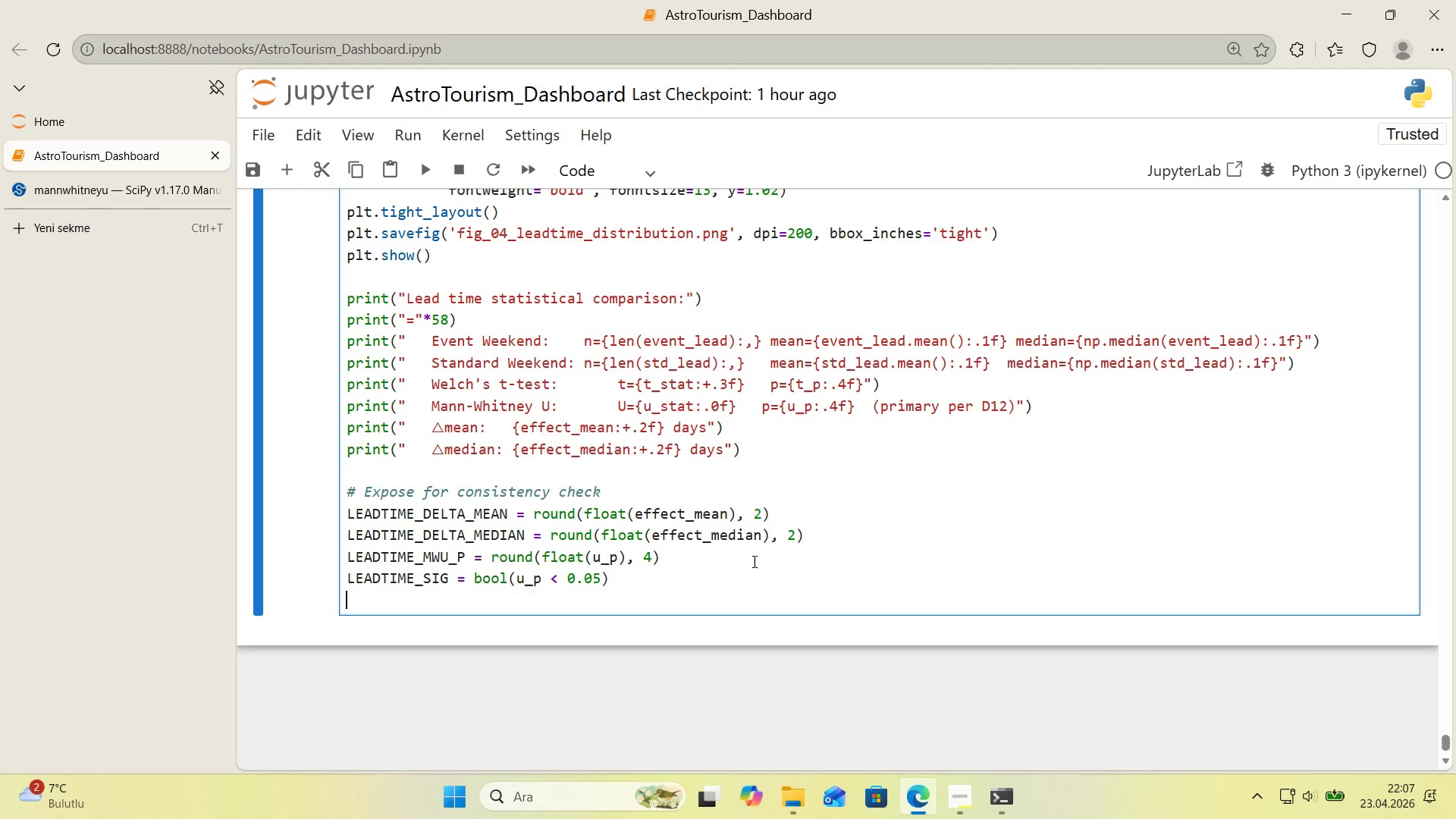 
type(r)
key(Backspace)
type(pr'nt*()
 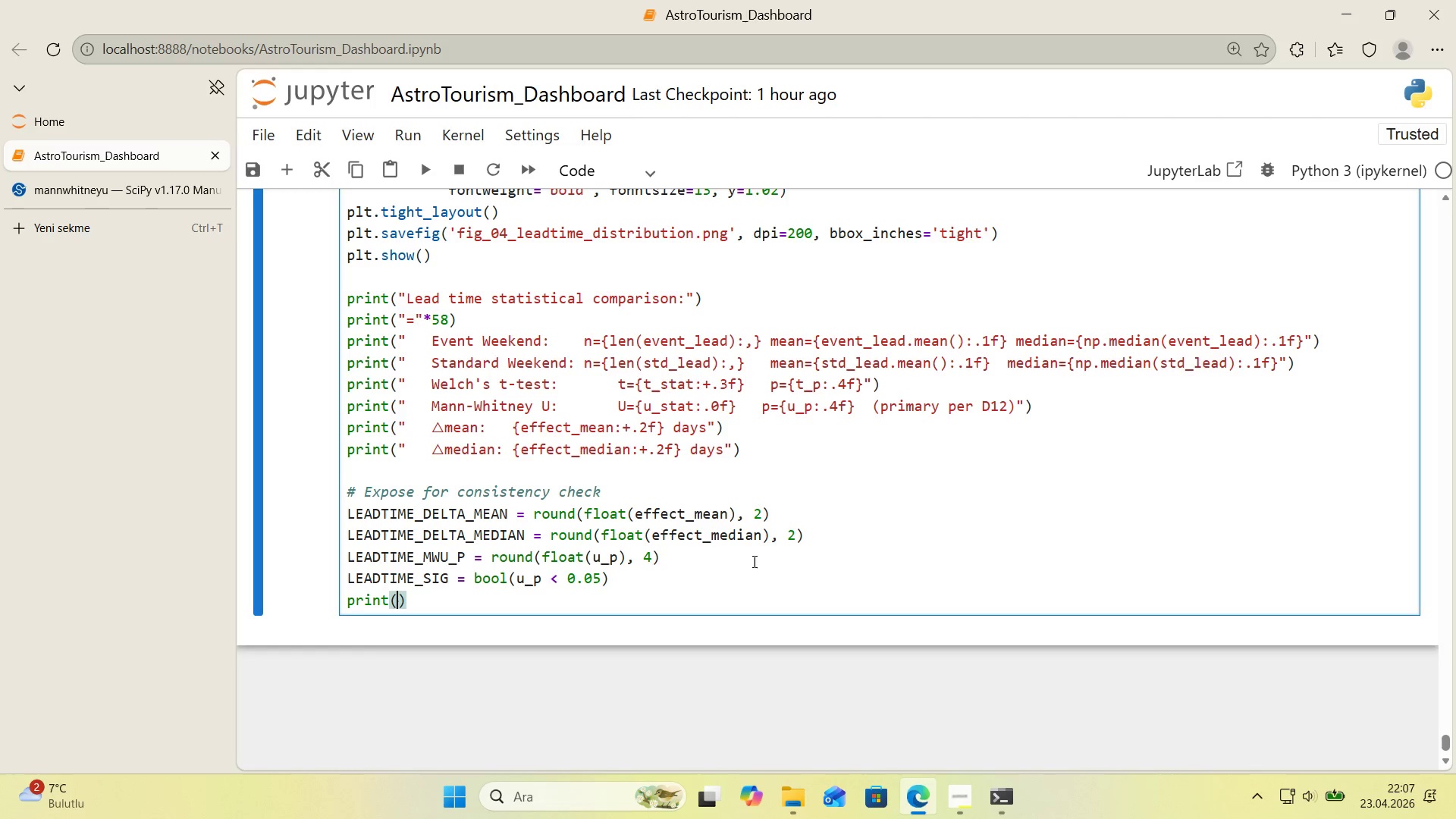 
 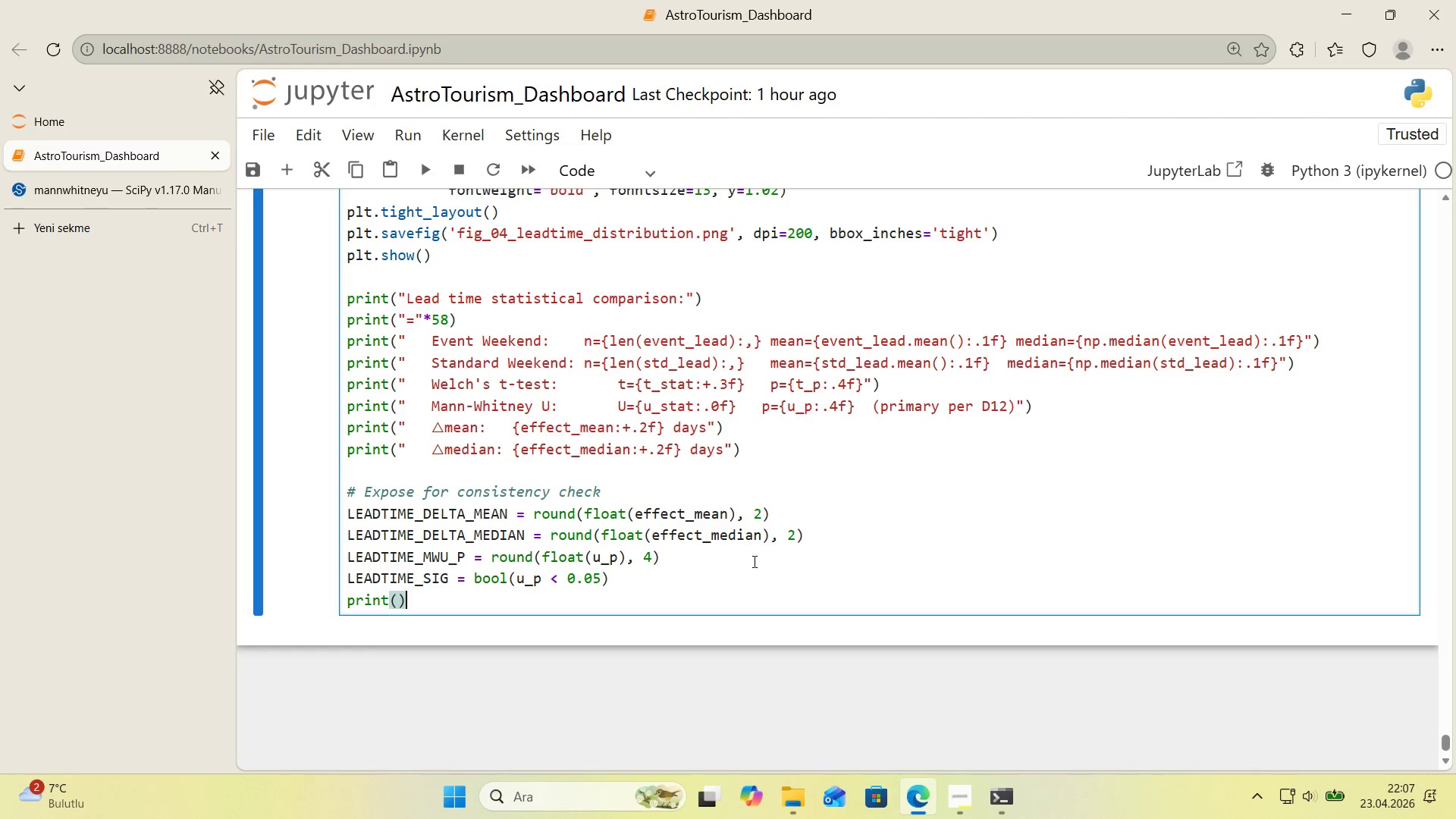 
key(ArrowLeft)
 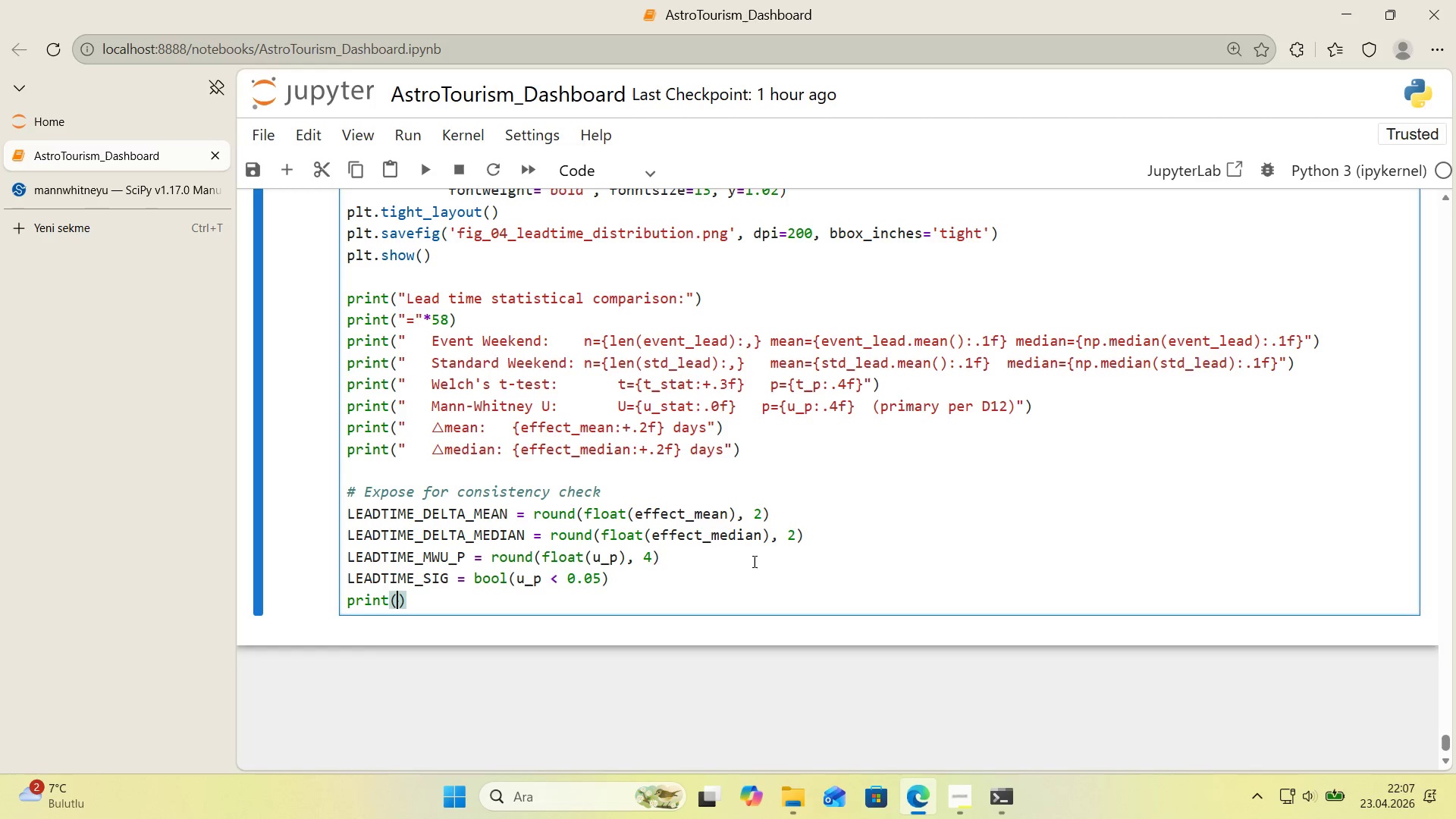 
key(F)
 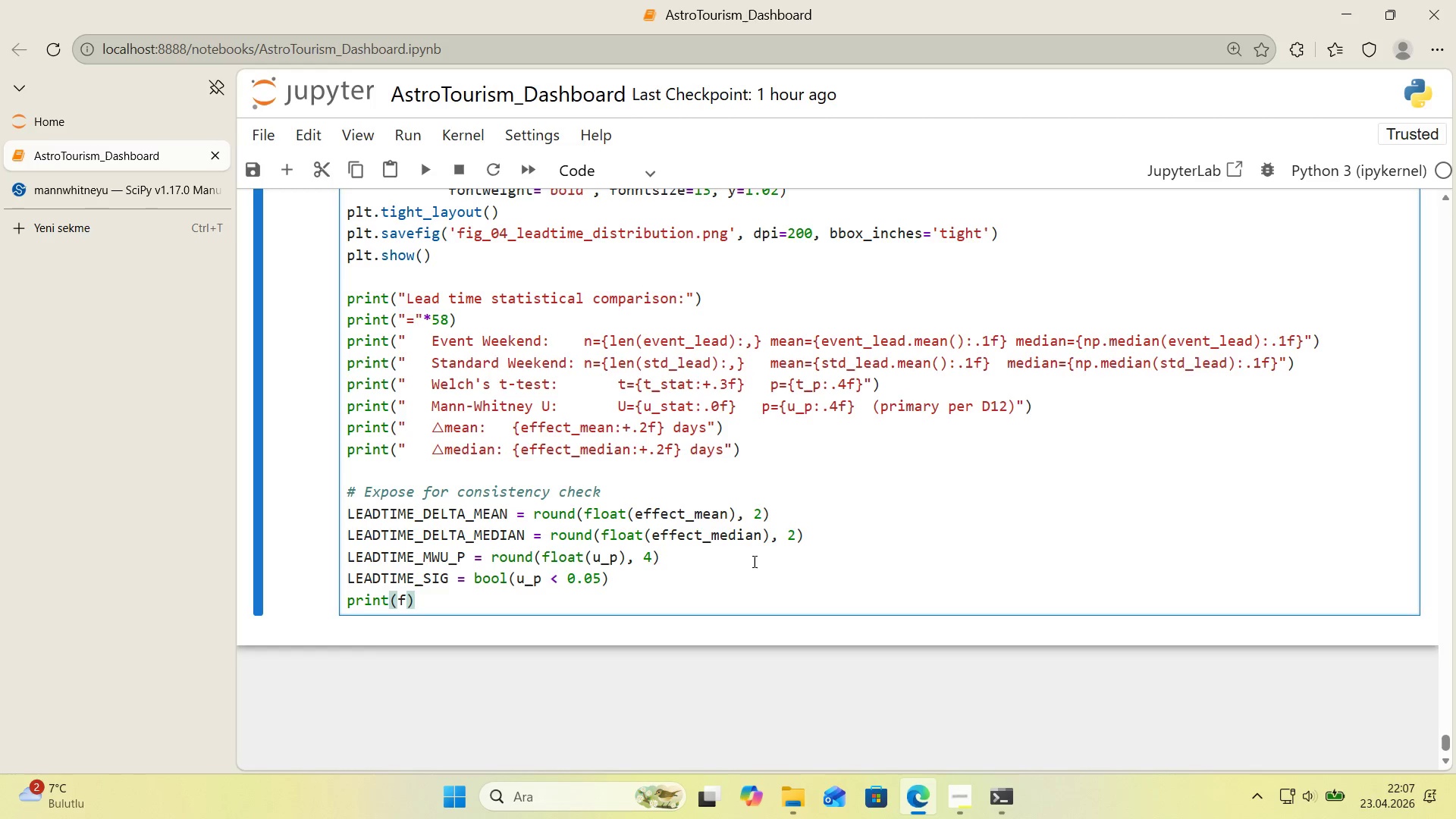 
key(Backquote)
 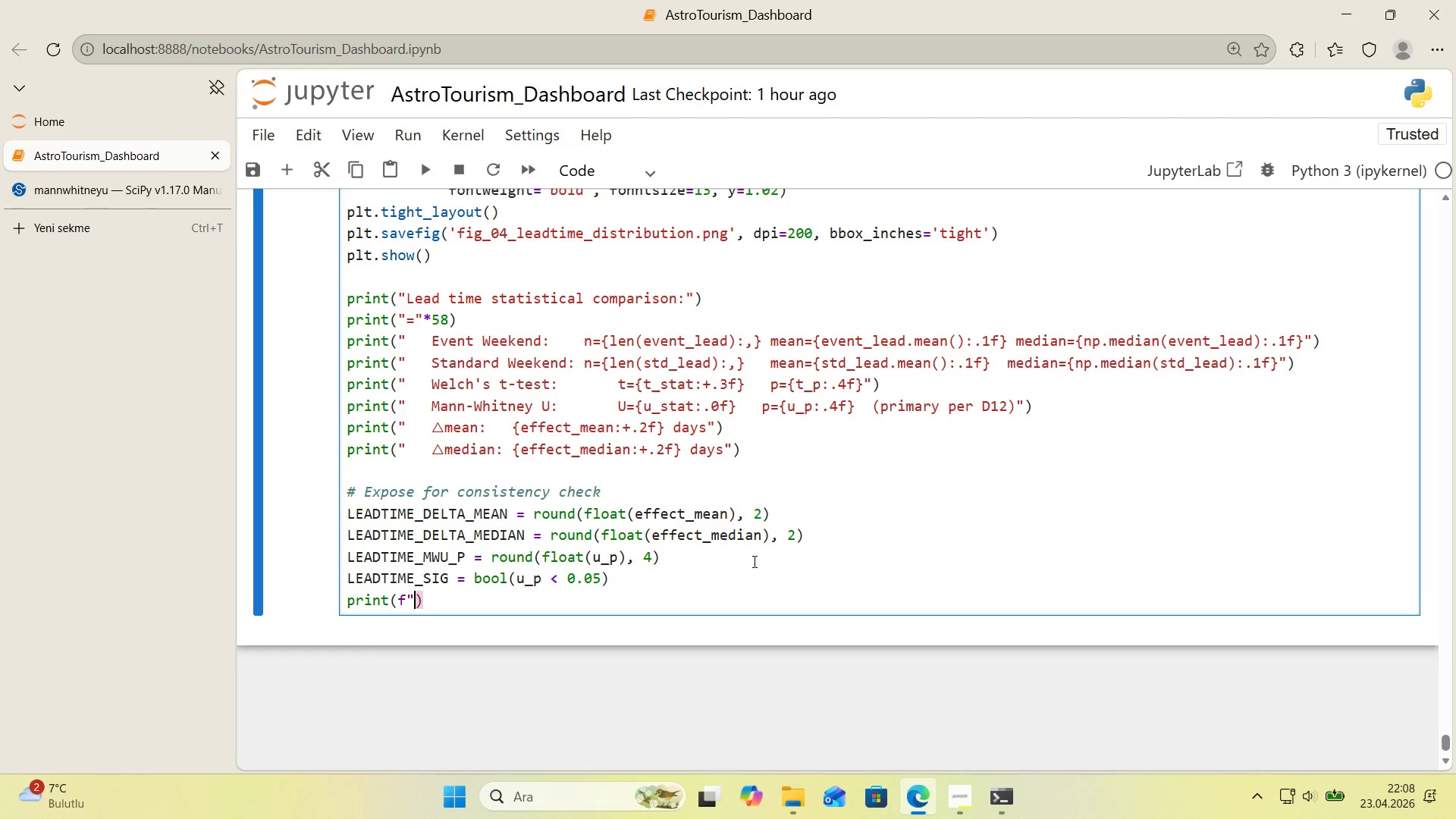 
key(Backquote)
 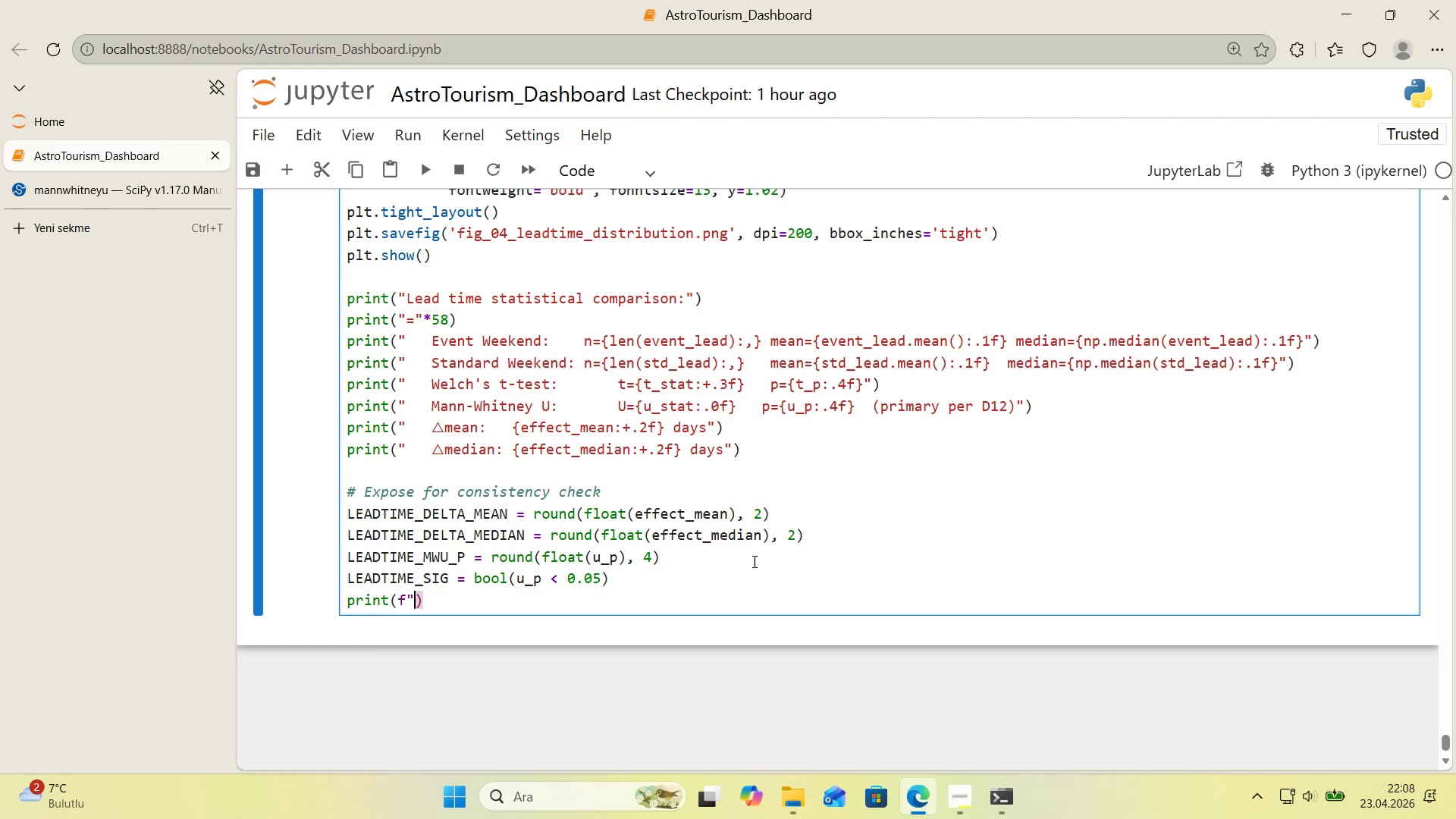 
key(ArrowLeft)
 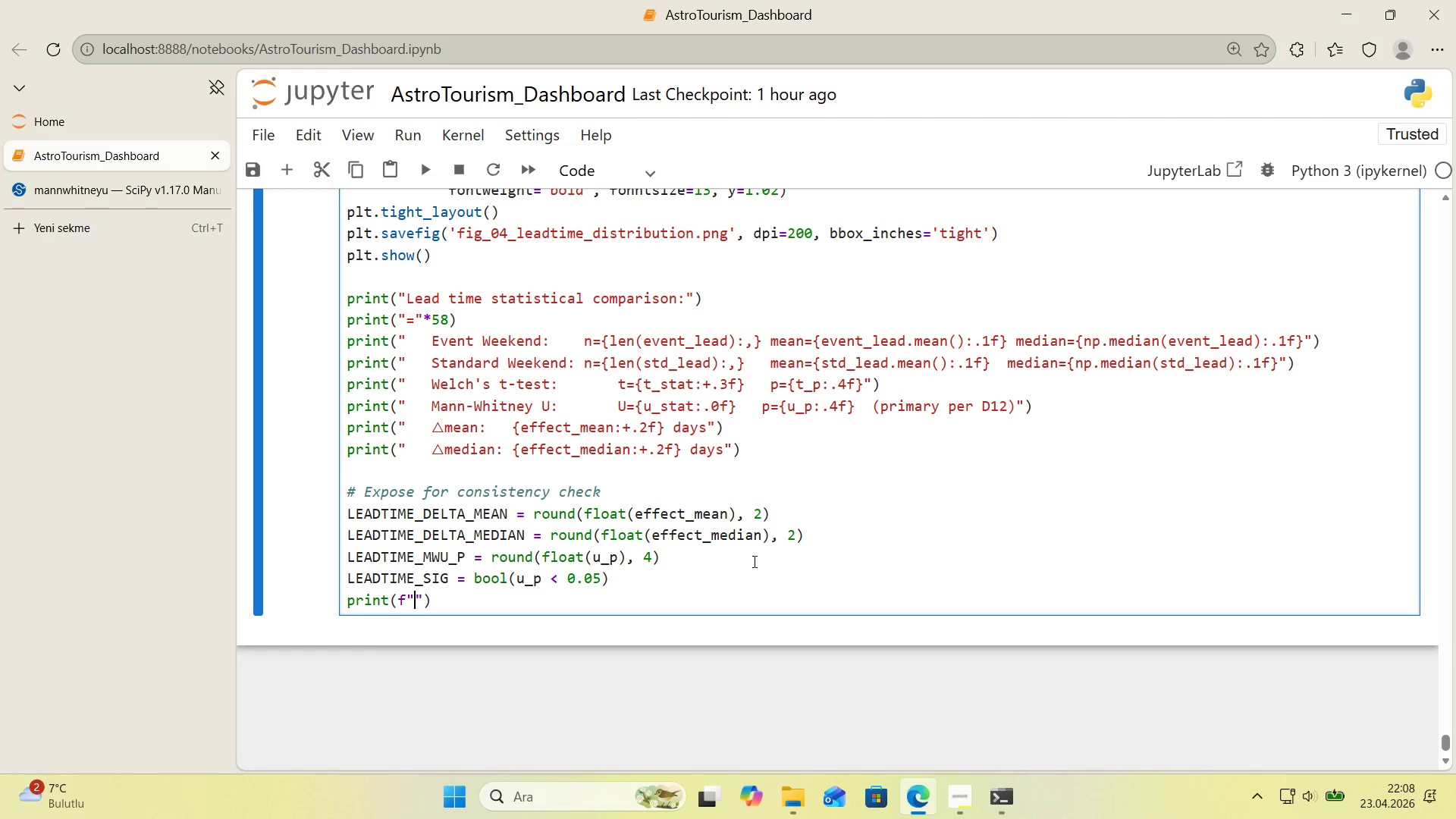 
key(Alt+Control+IntlYen)
 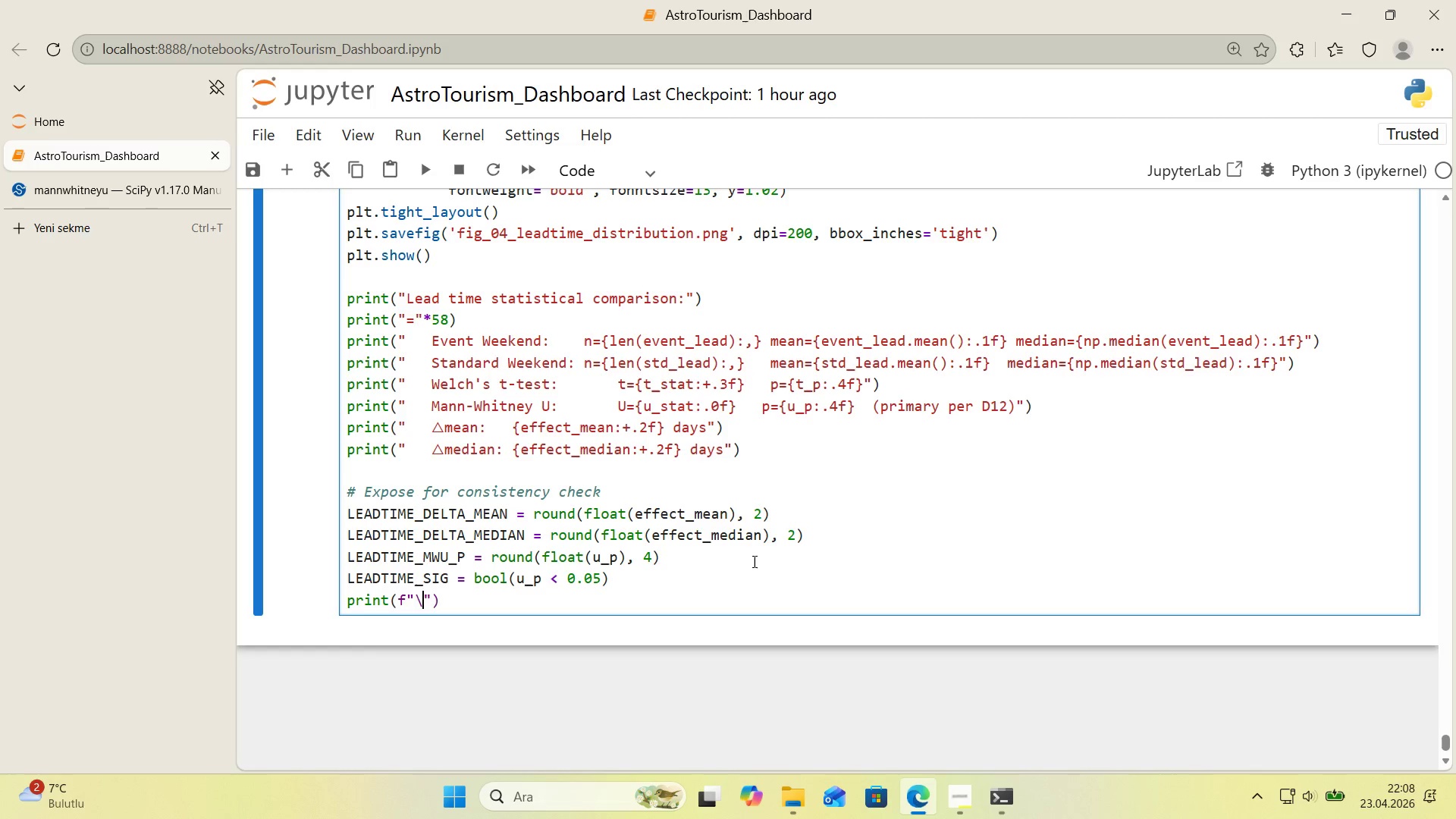 
type(nExposed for cons'stency check>)
 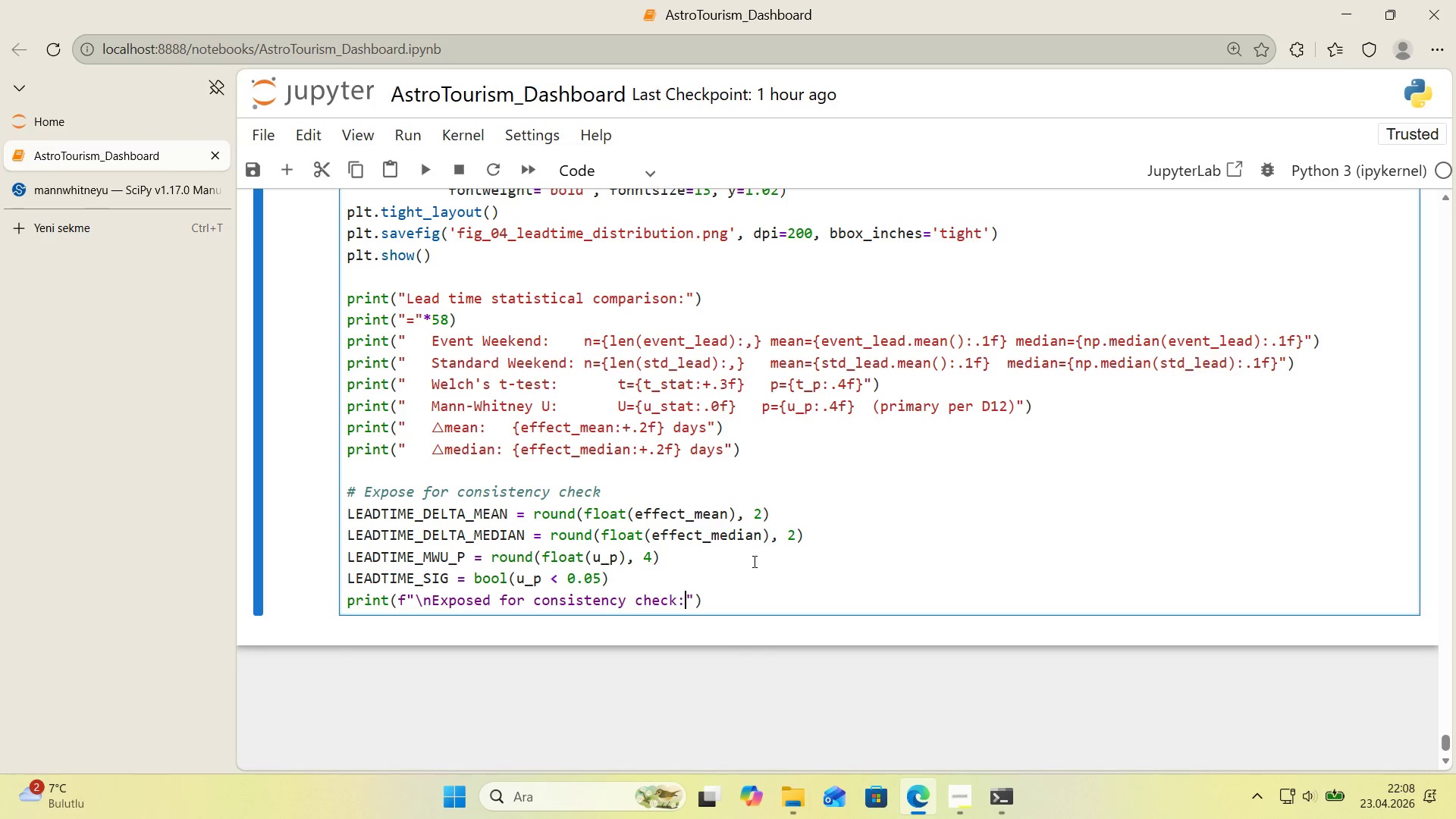 
key(ArrowRight)
 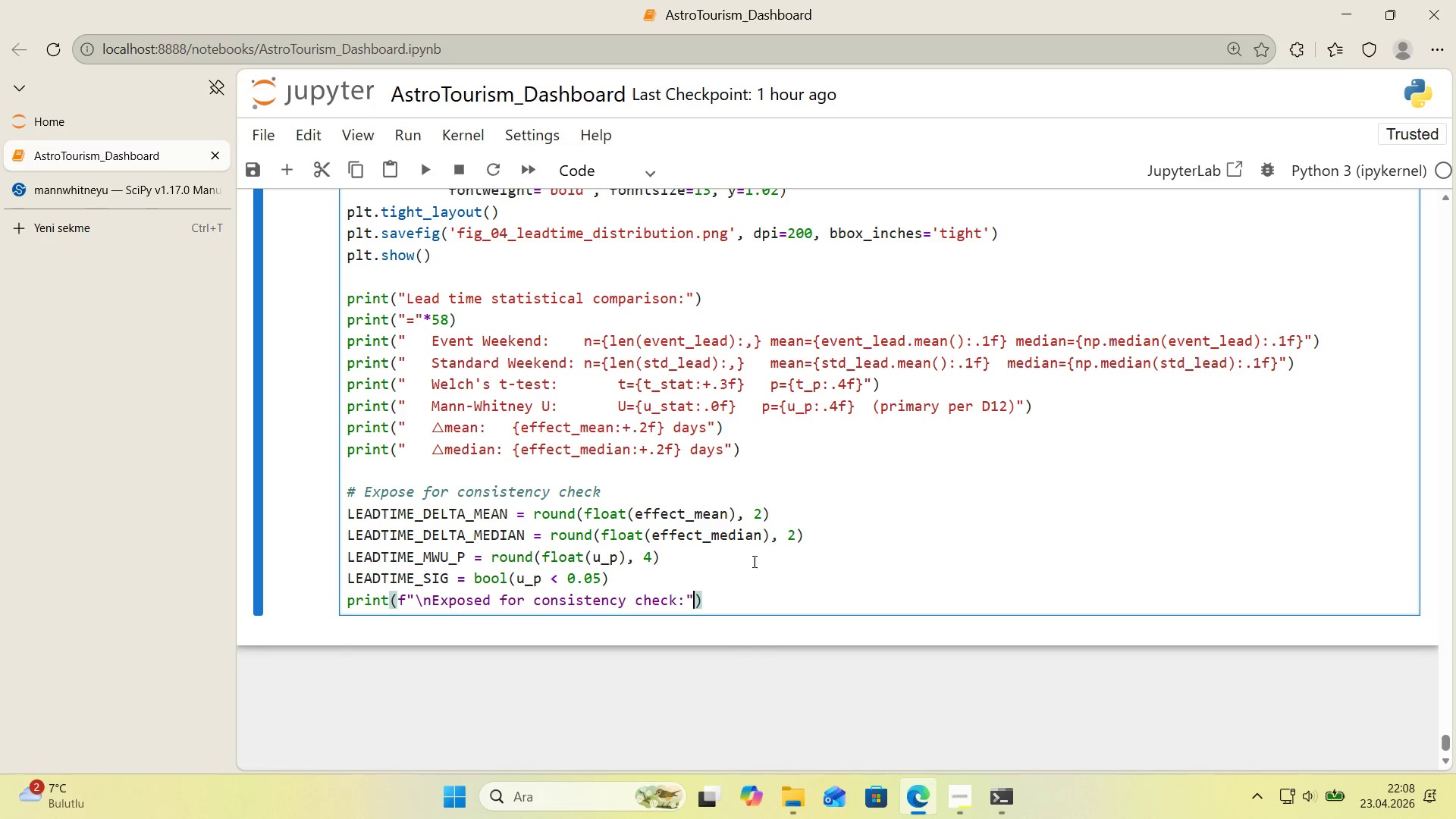 
key(ArrowRight)
 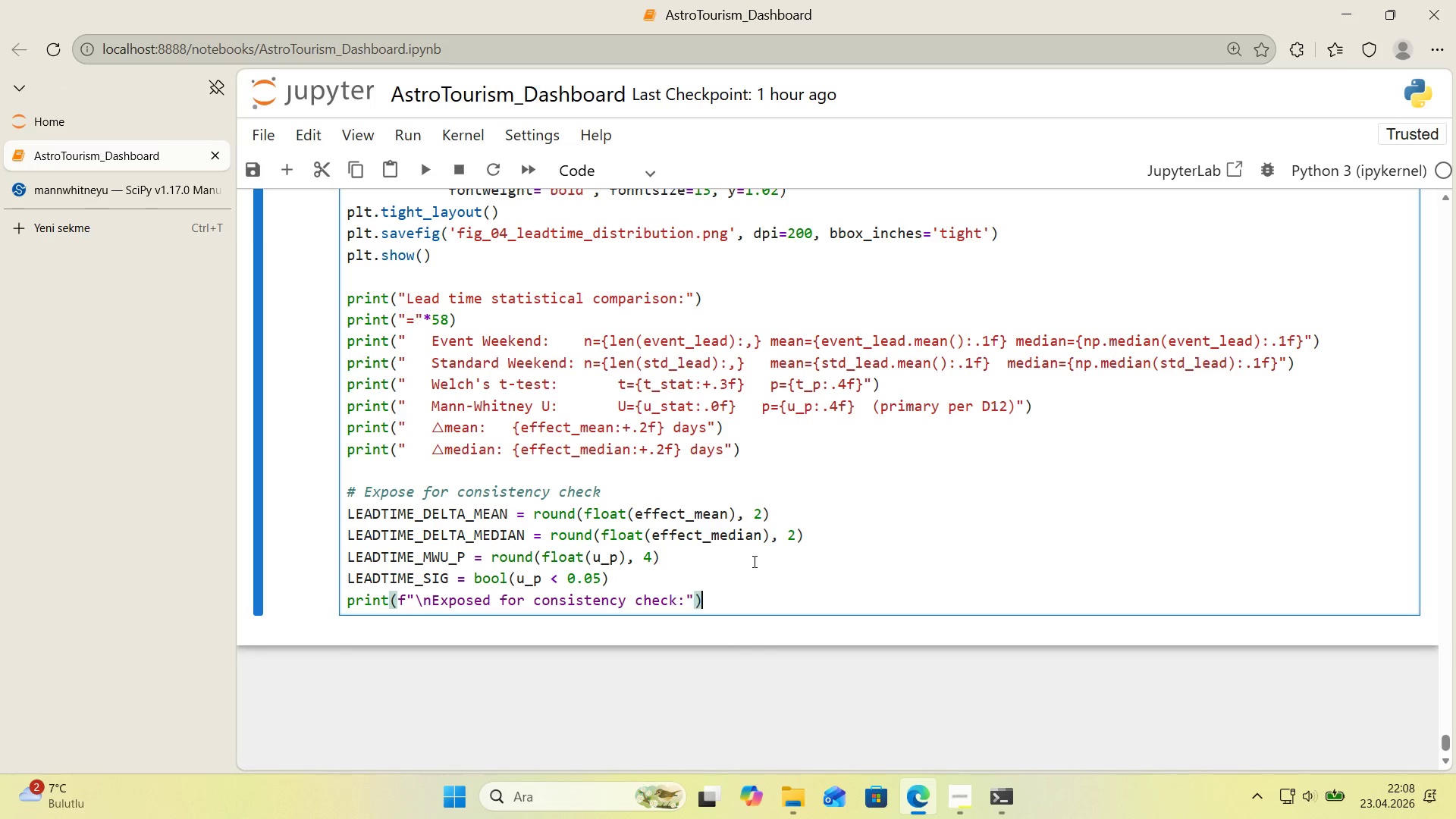 
key(ArrowRight)
 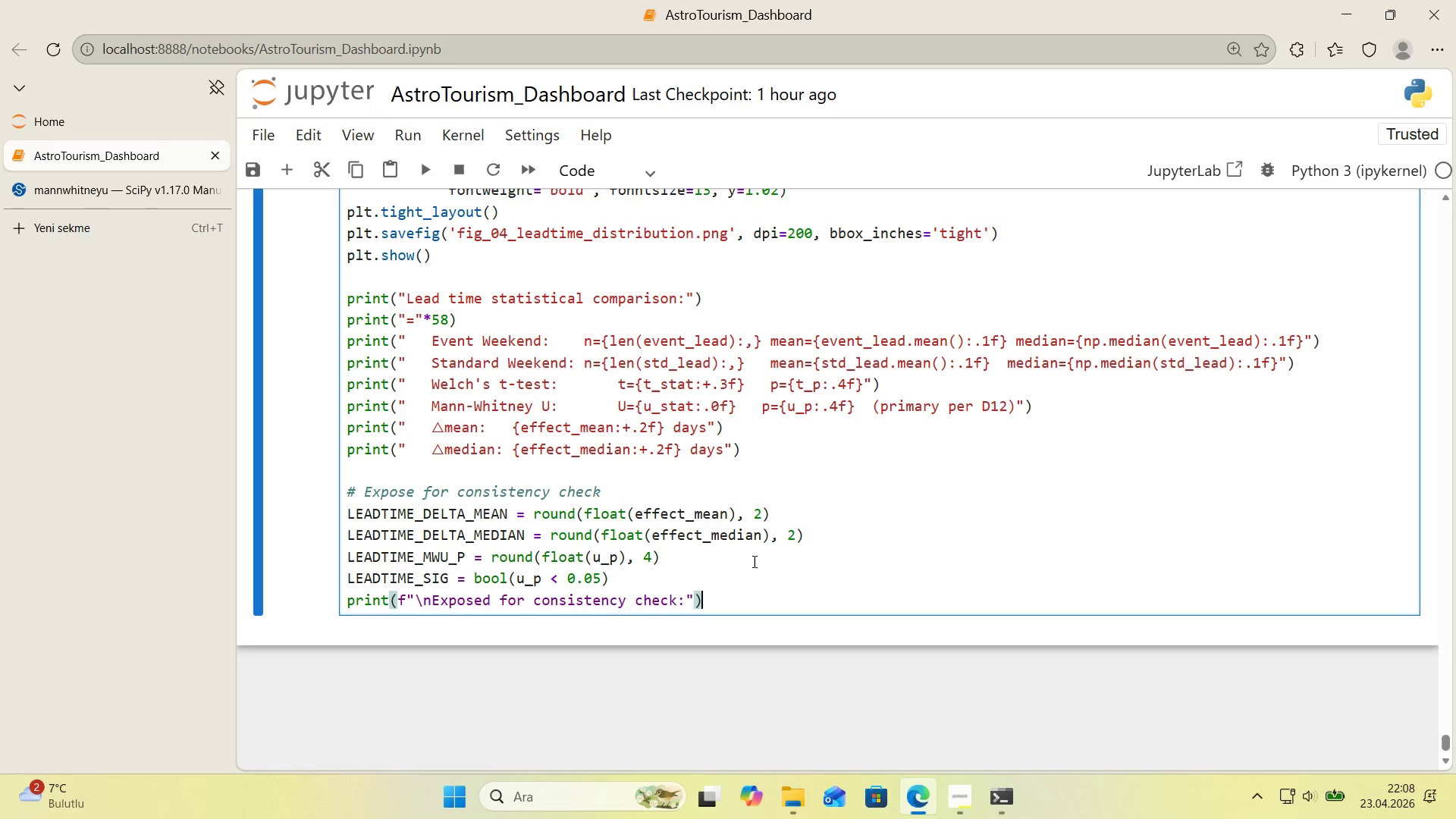 
key(Enter)
 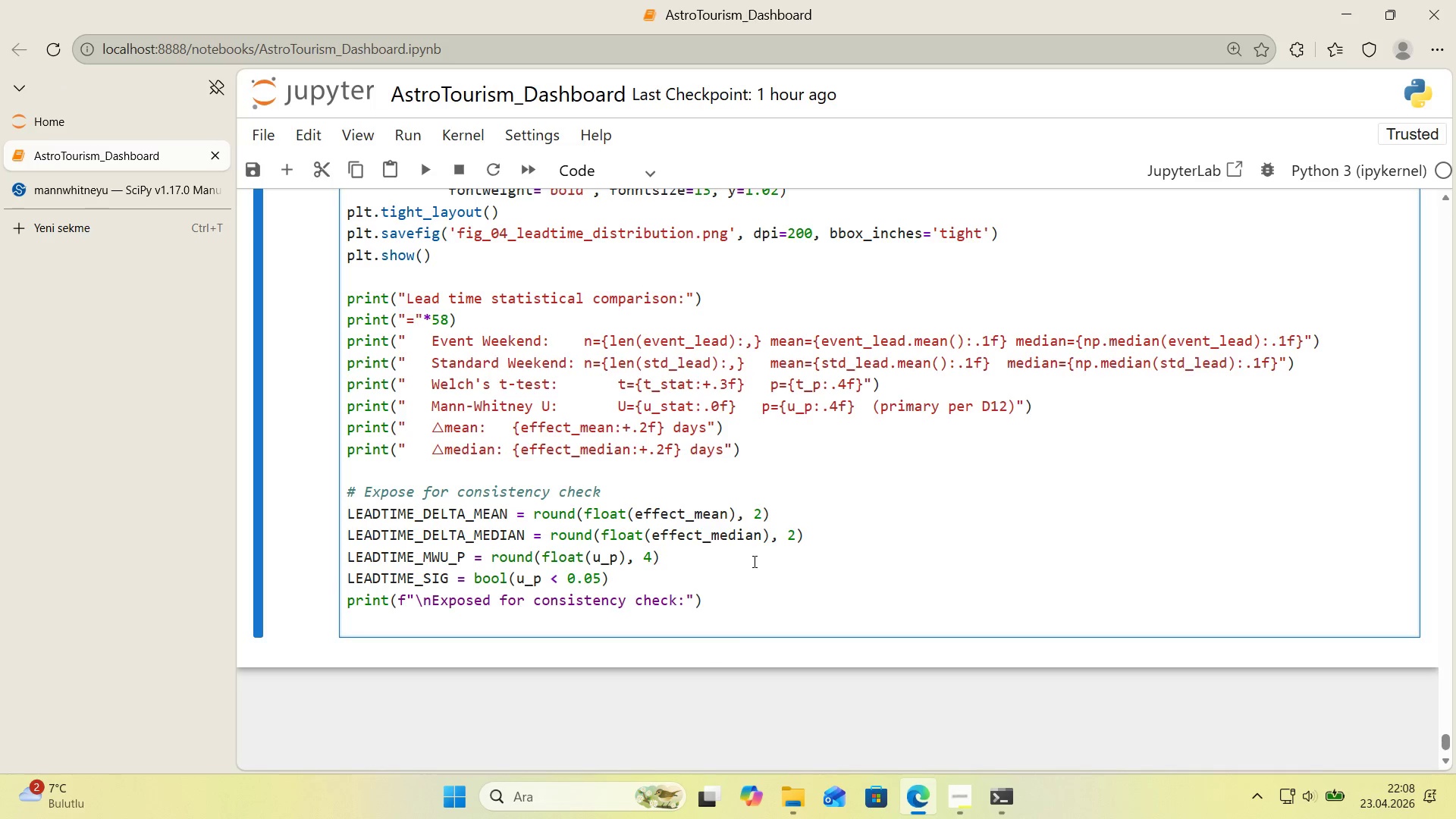 
type(pr'nt*()
 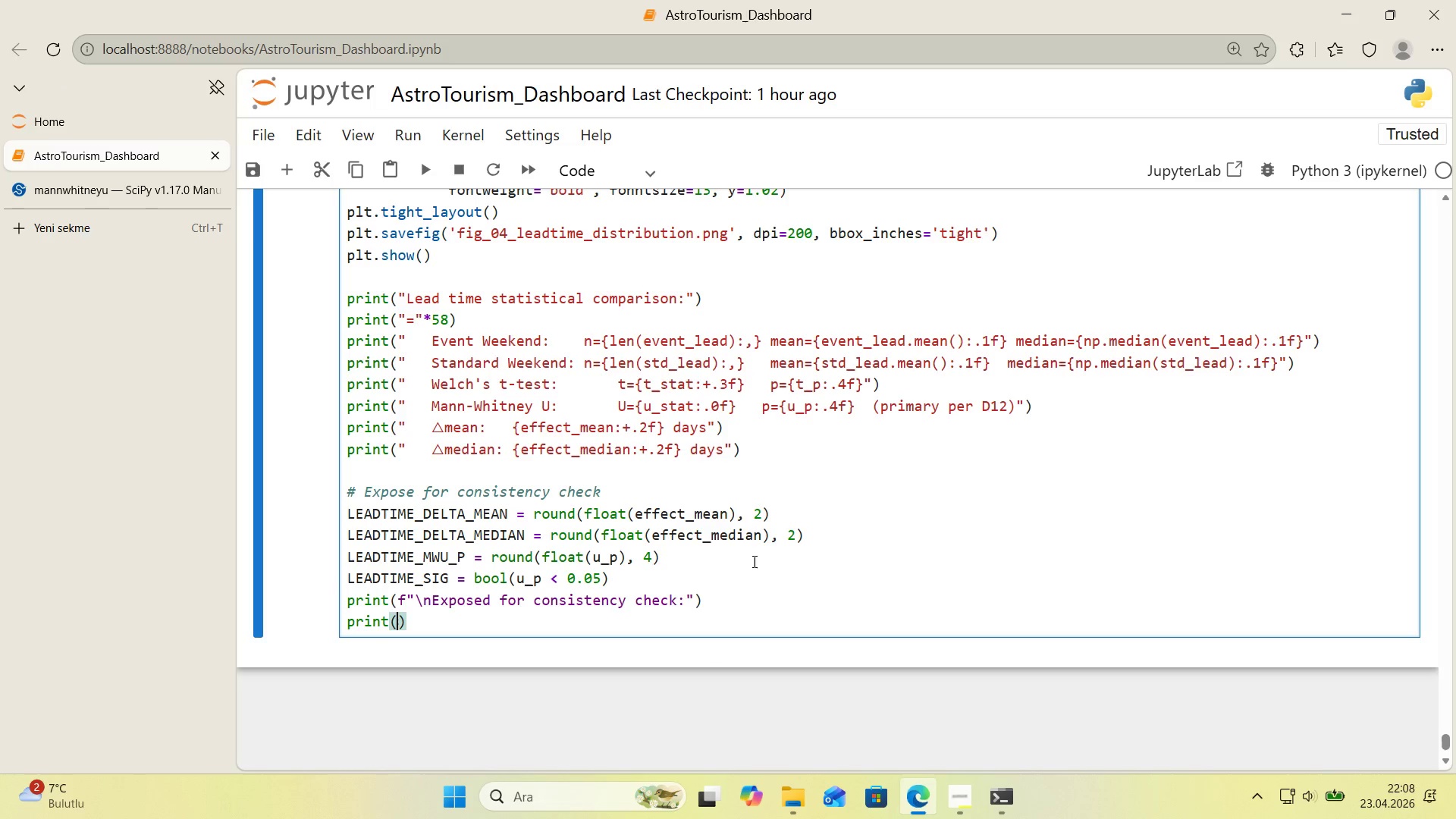 
 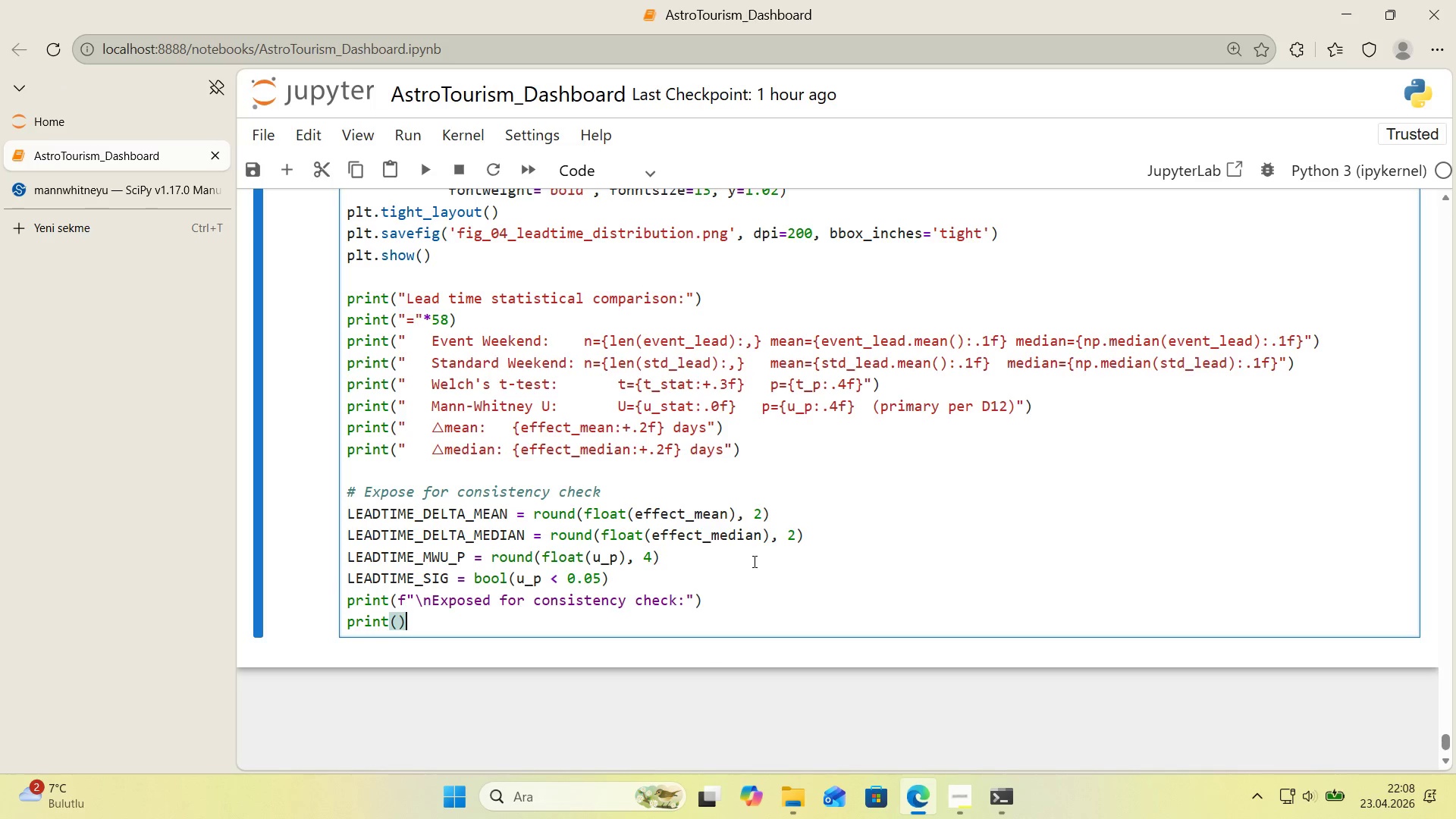 
key(ArrowLeft)
 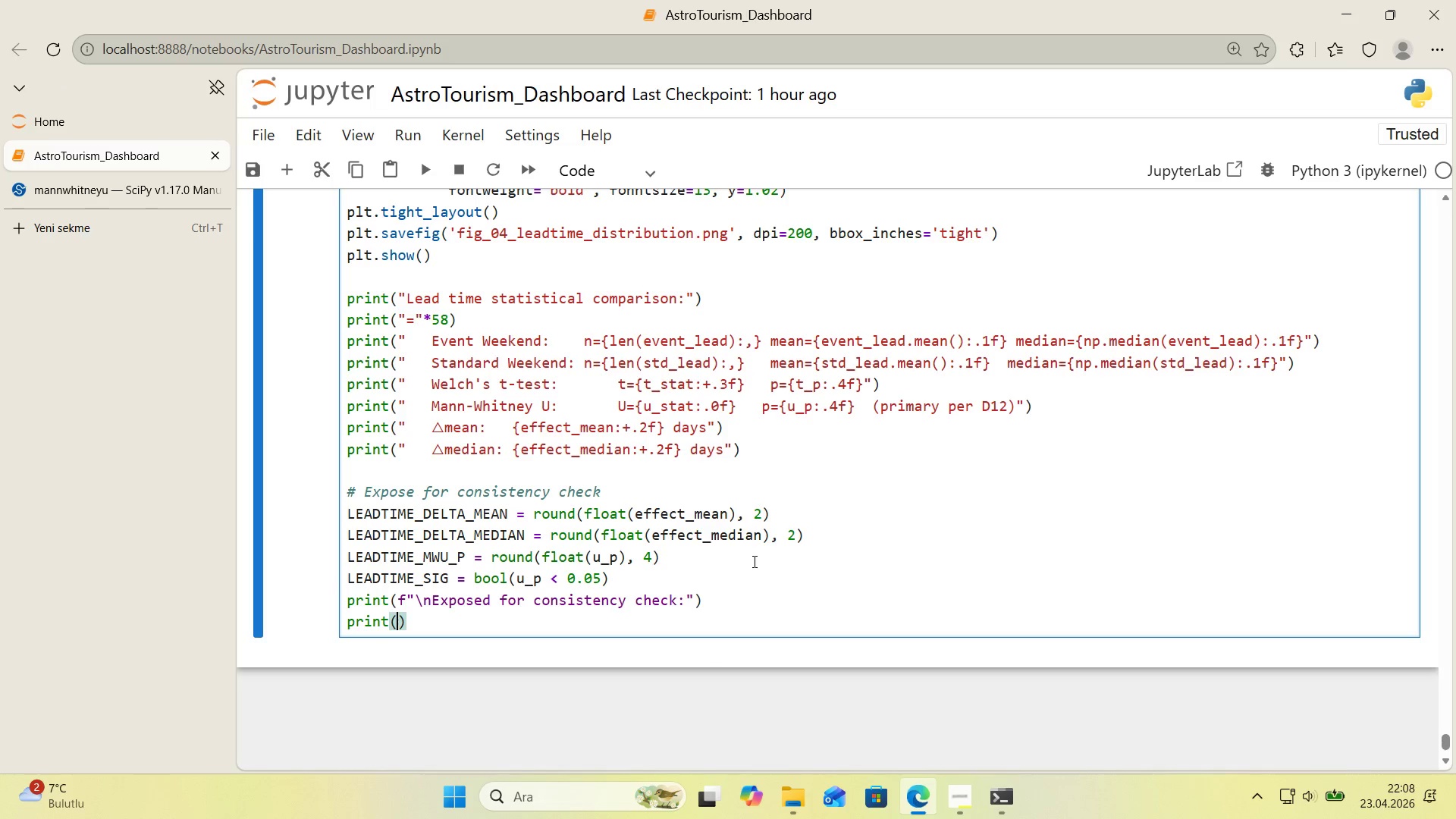 
key(F)
 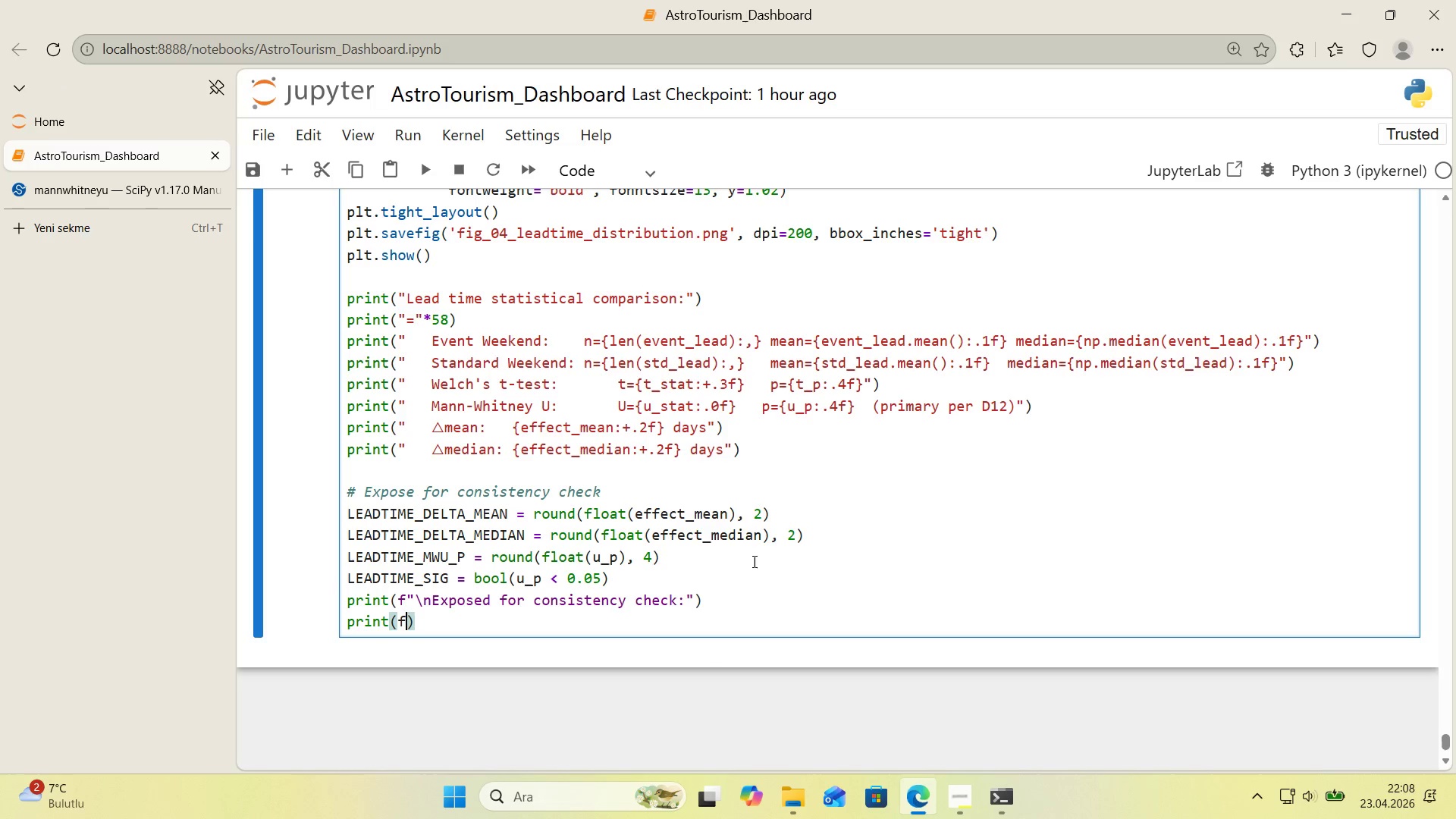 
key(Backquote)
 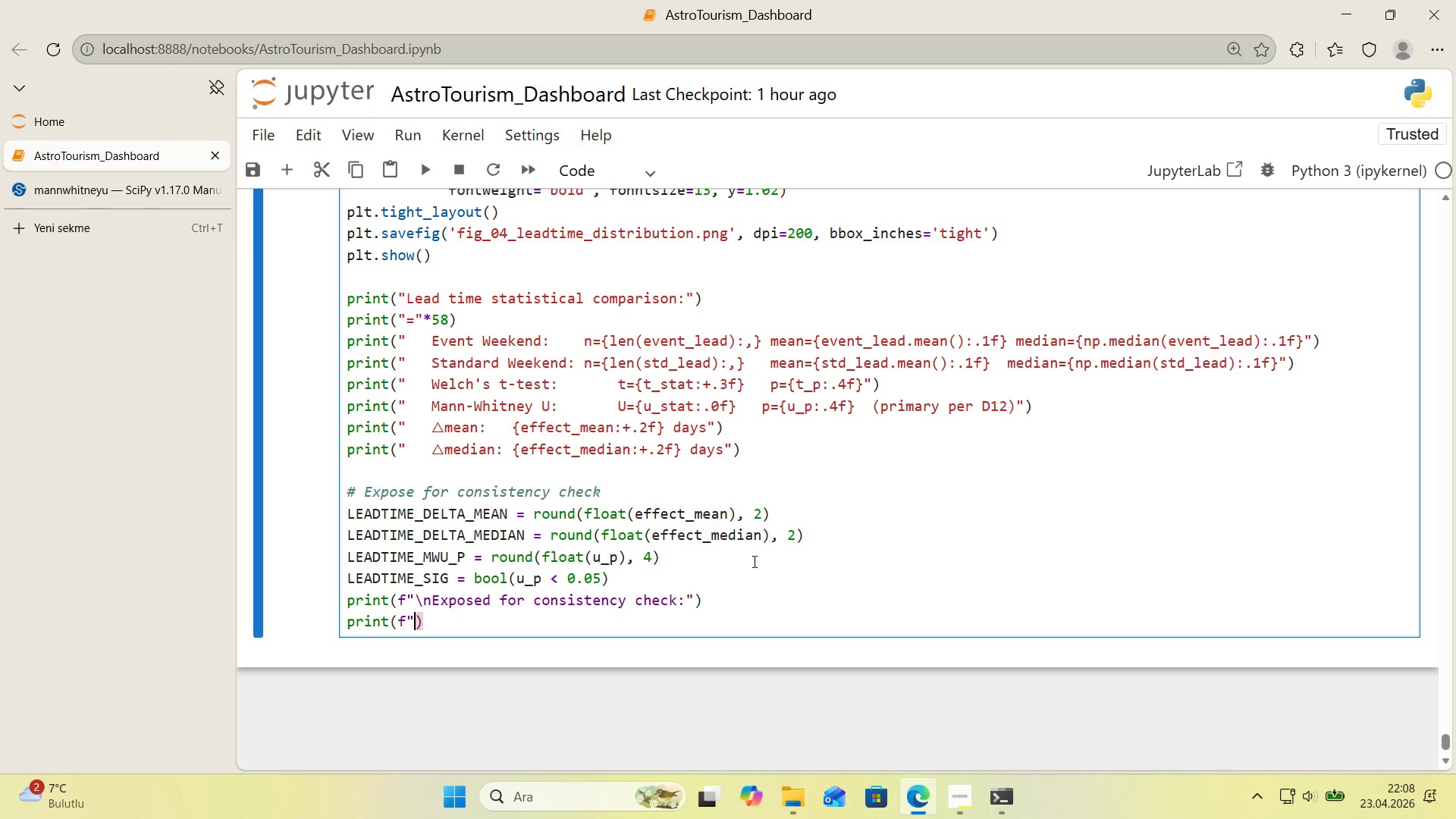 
key(Backquote)
 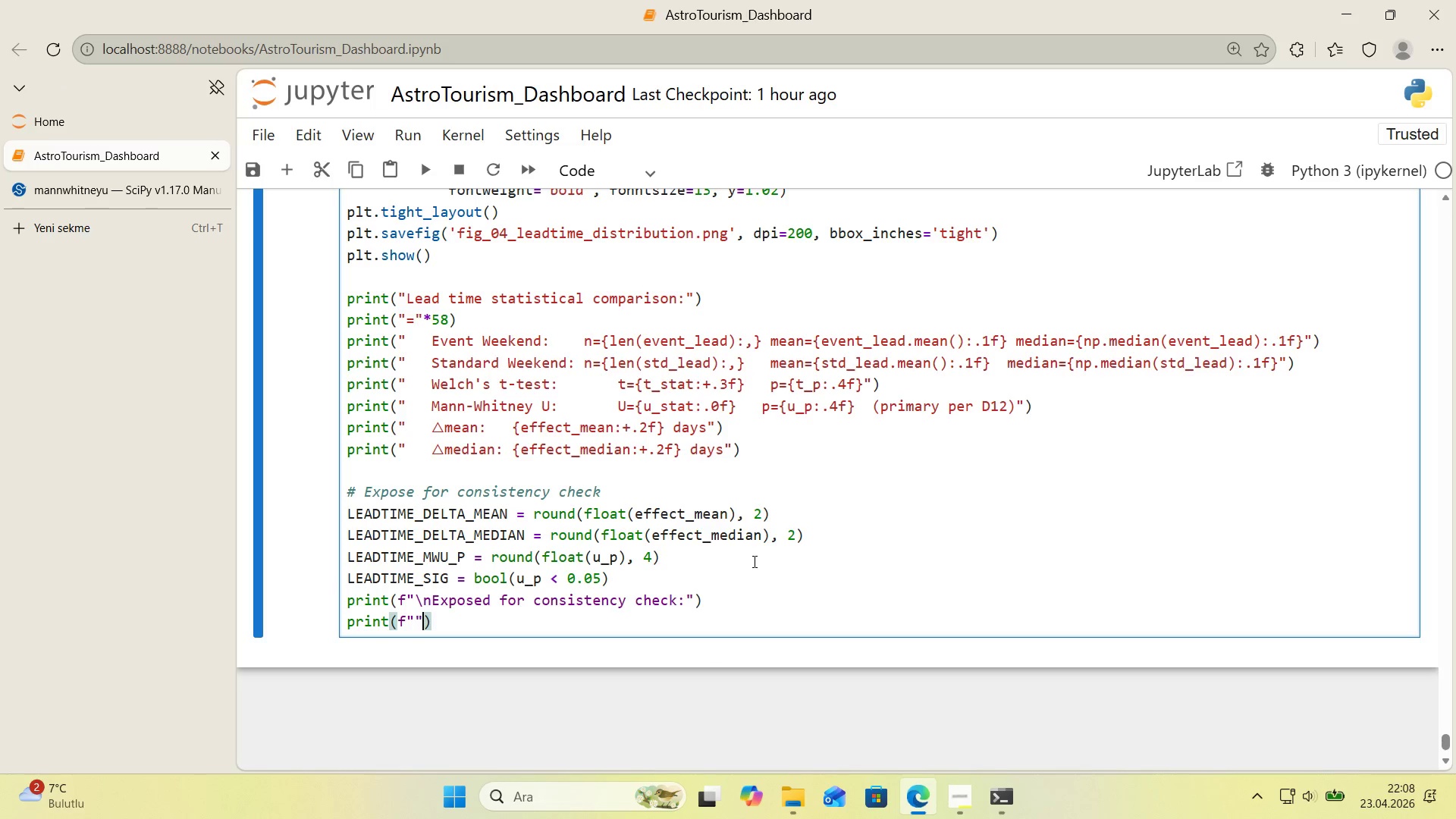 
key(ArrowLeft)
 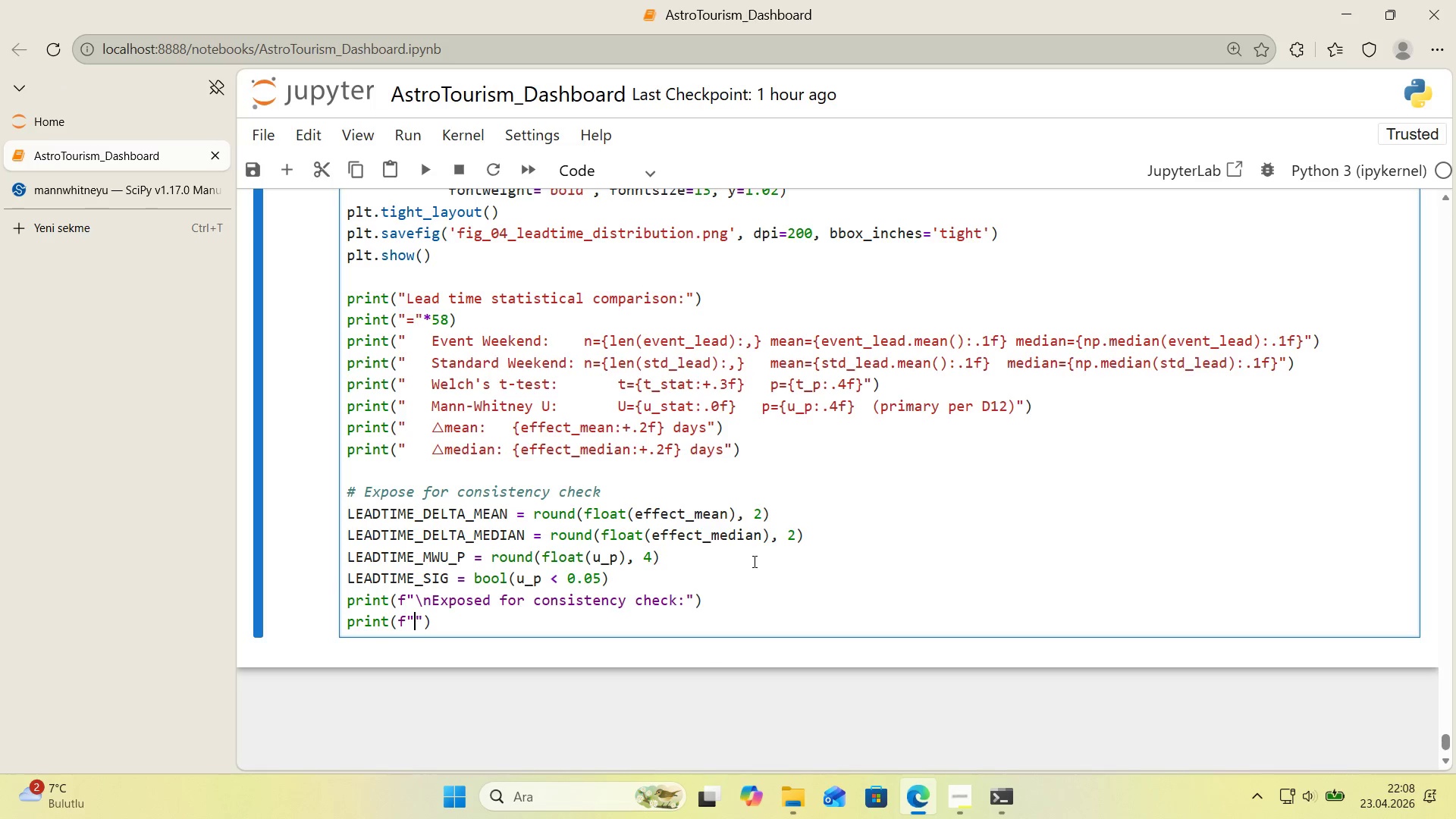 
type(  LEADTIME_DELTA_MEAN   ) )
 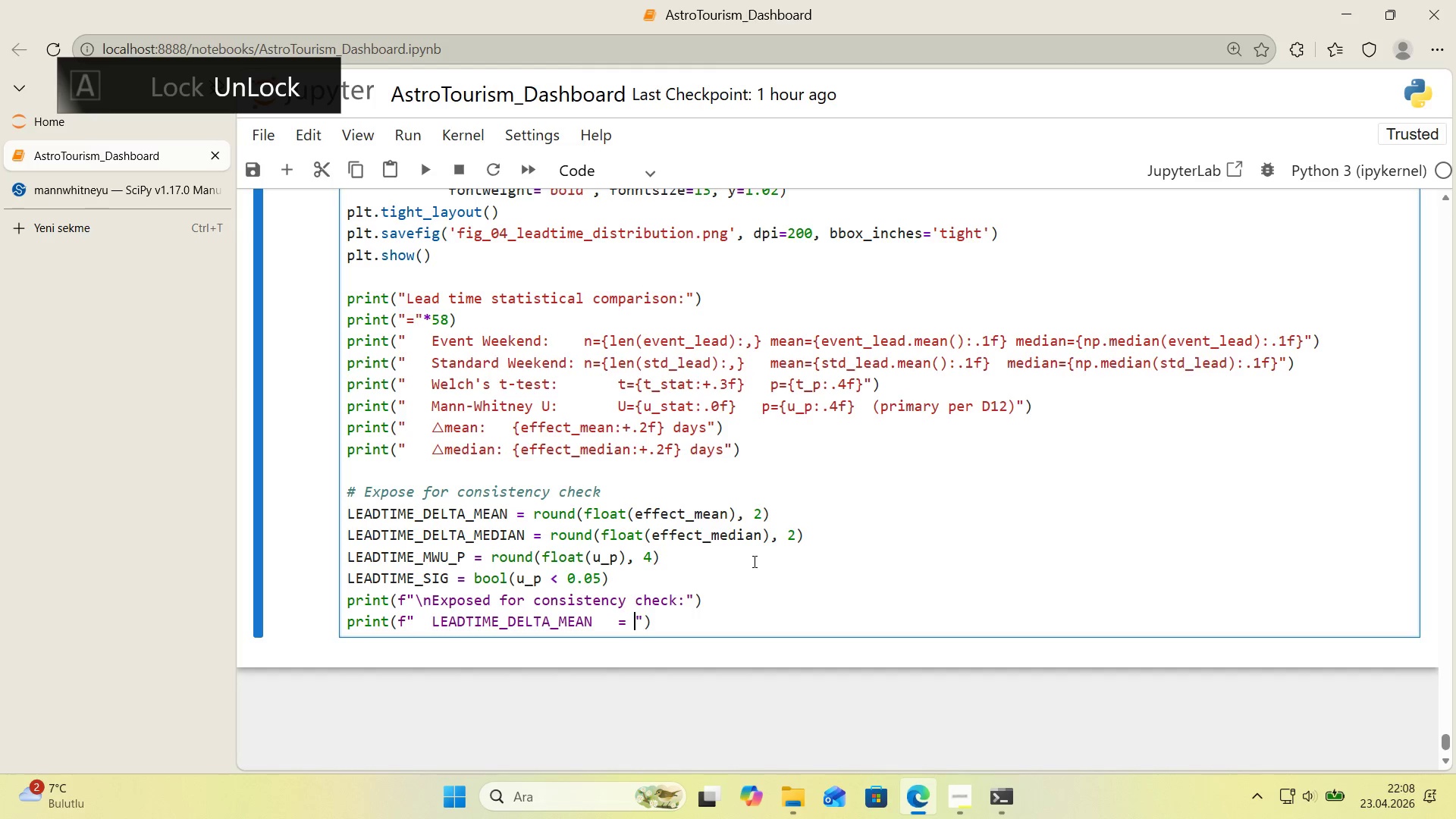 
key(Alt+Control+7)
 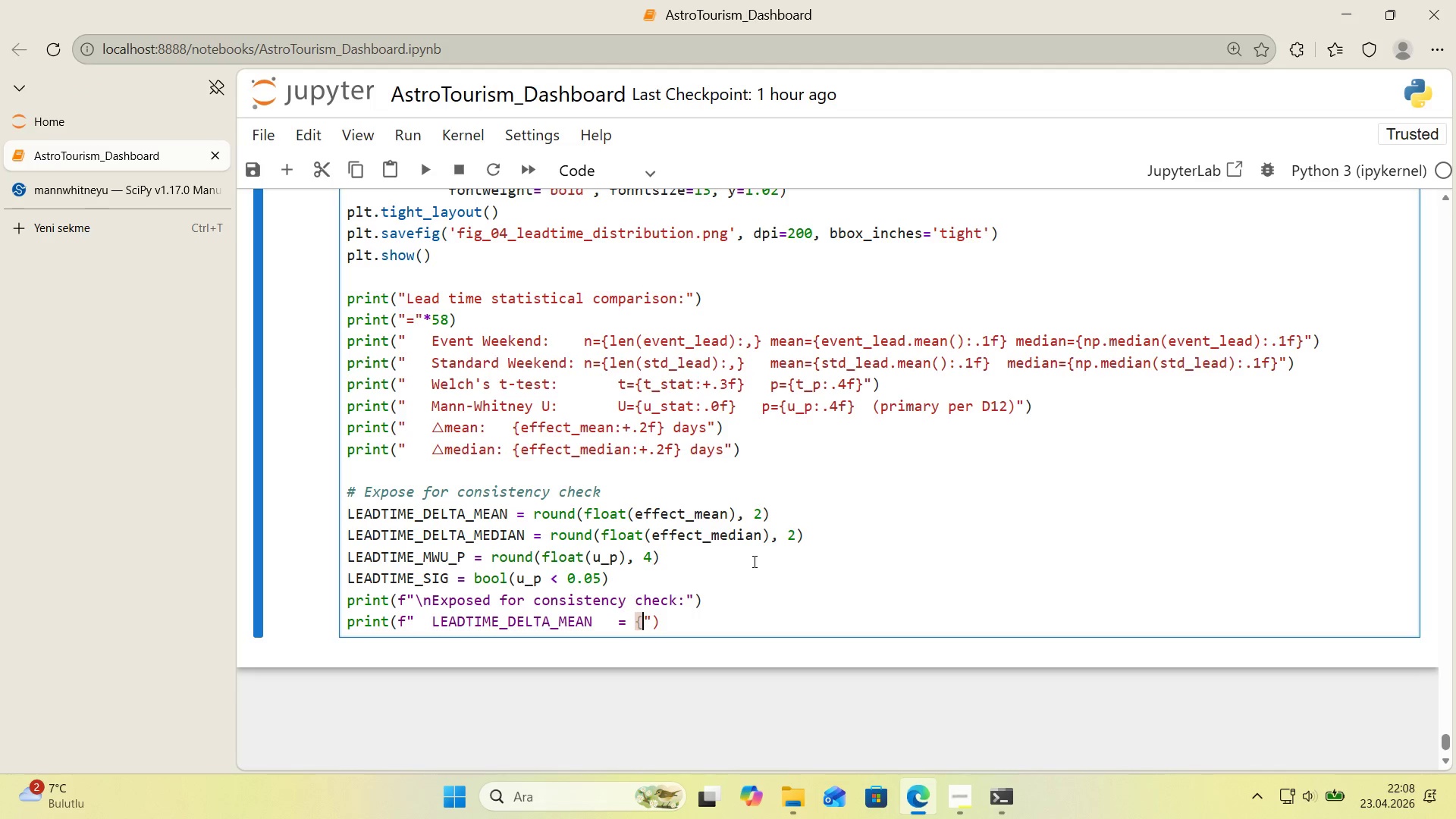 
key(Alt+Control+0)
 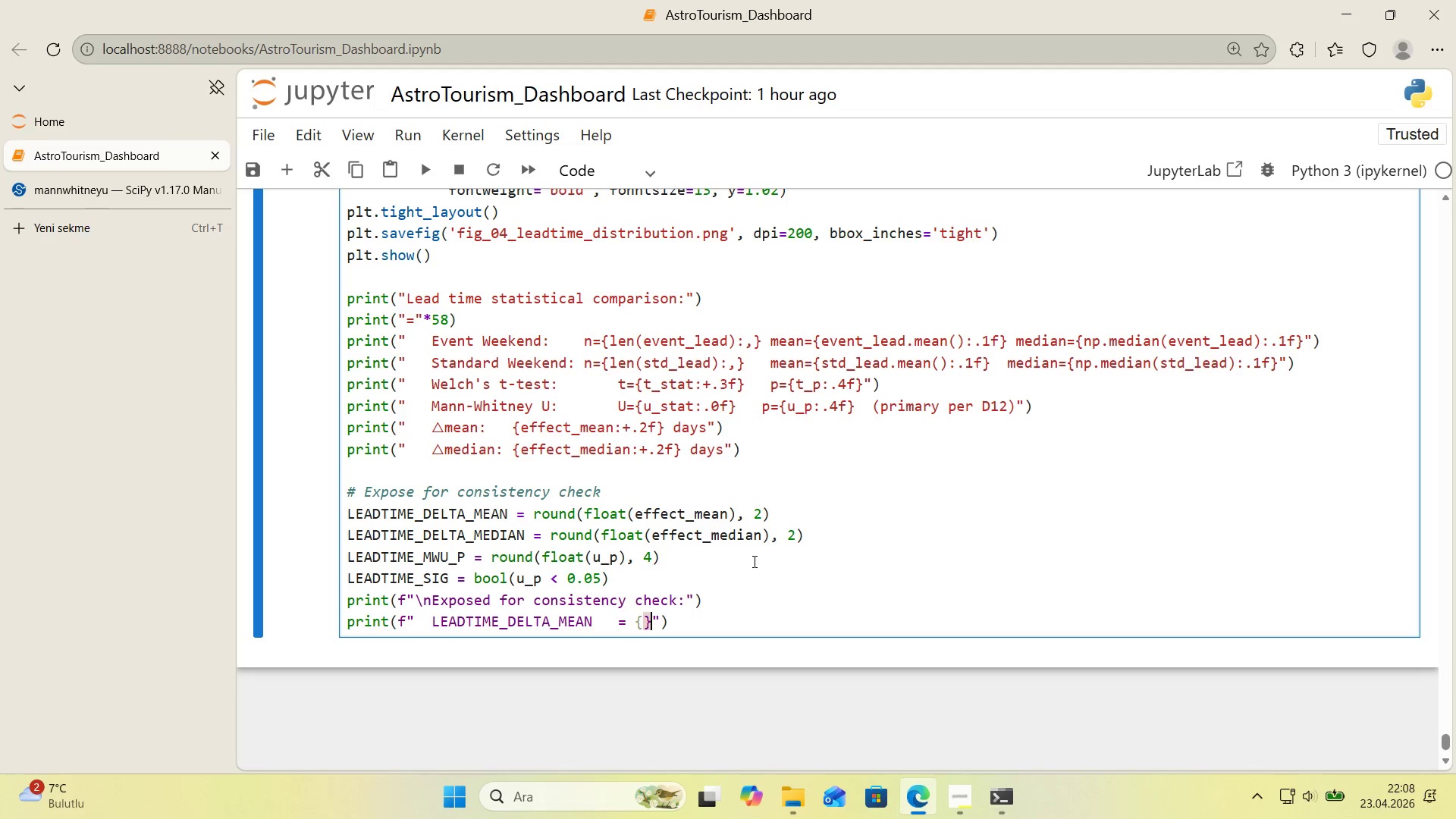 
key(ArrowLeft)
 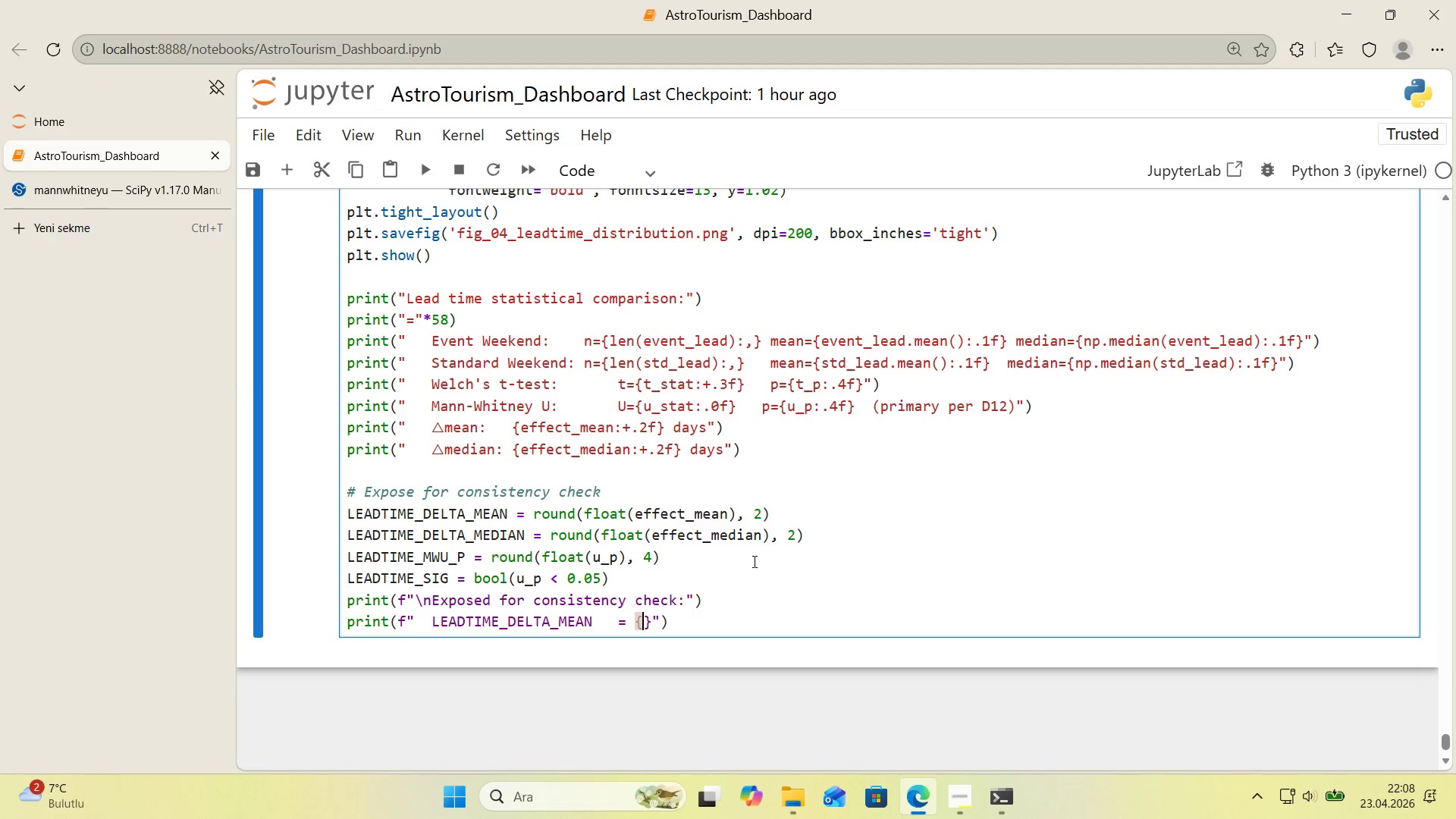 
type(LEADTIME_DELTA_MEAN)
 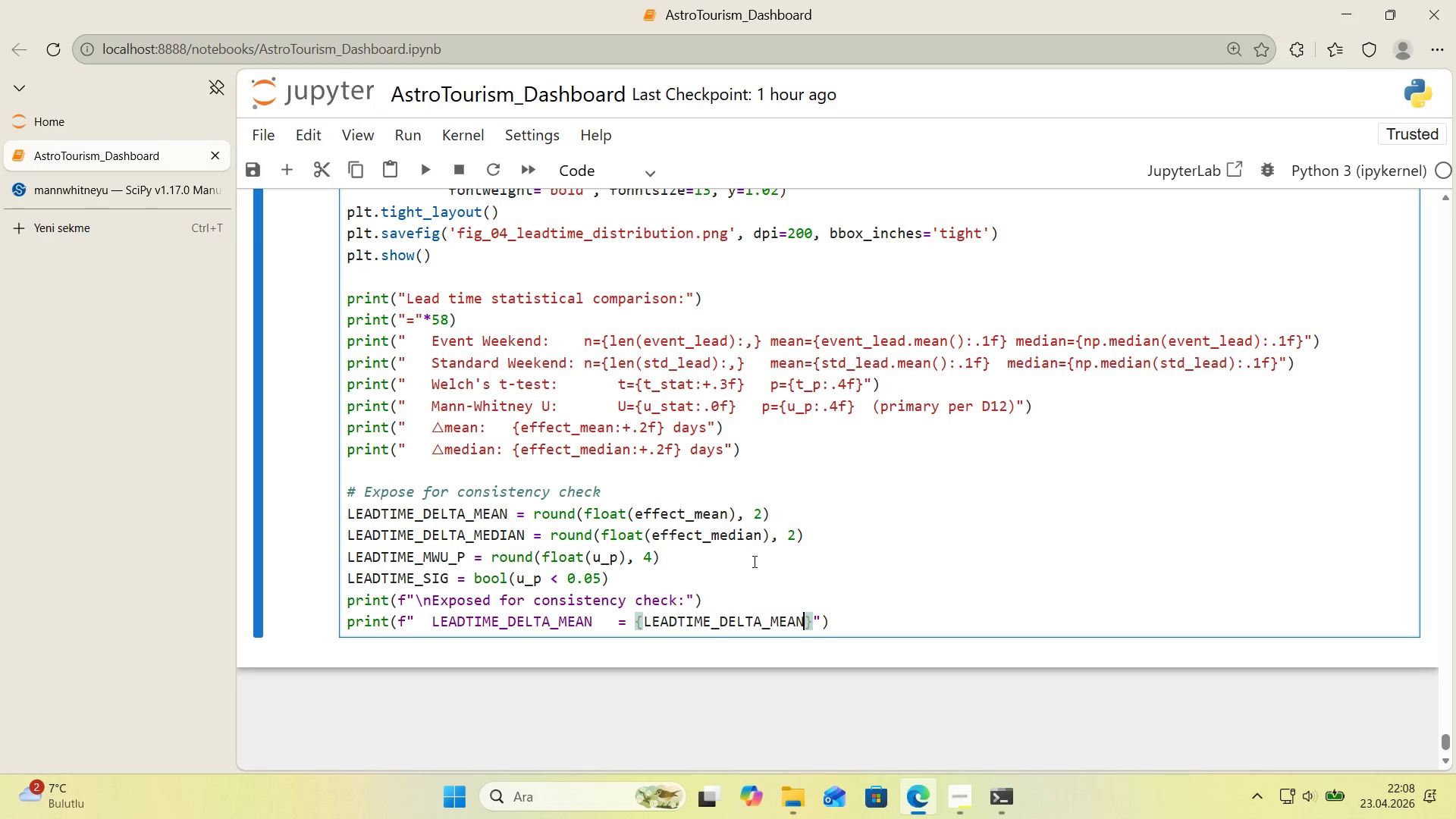 
key(ArrowRight)
 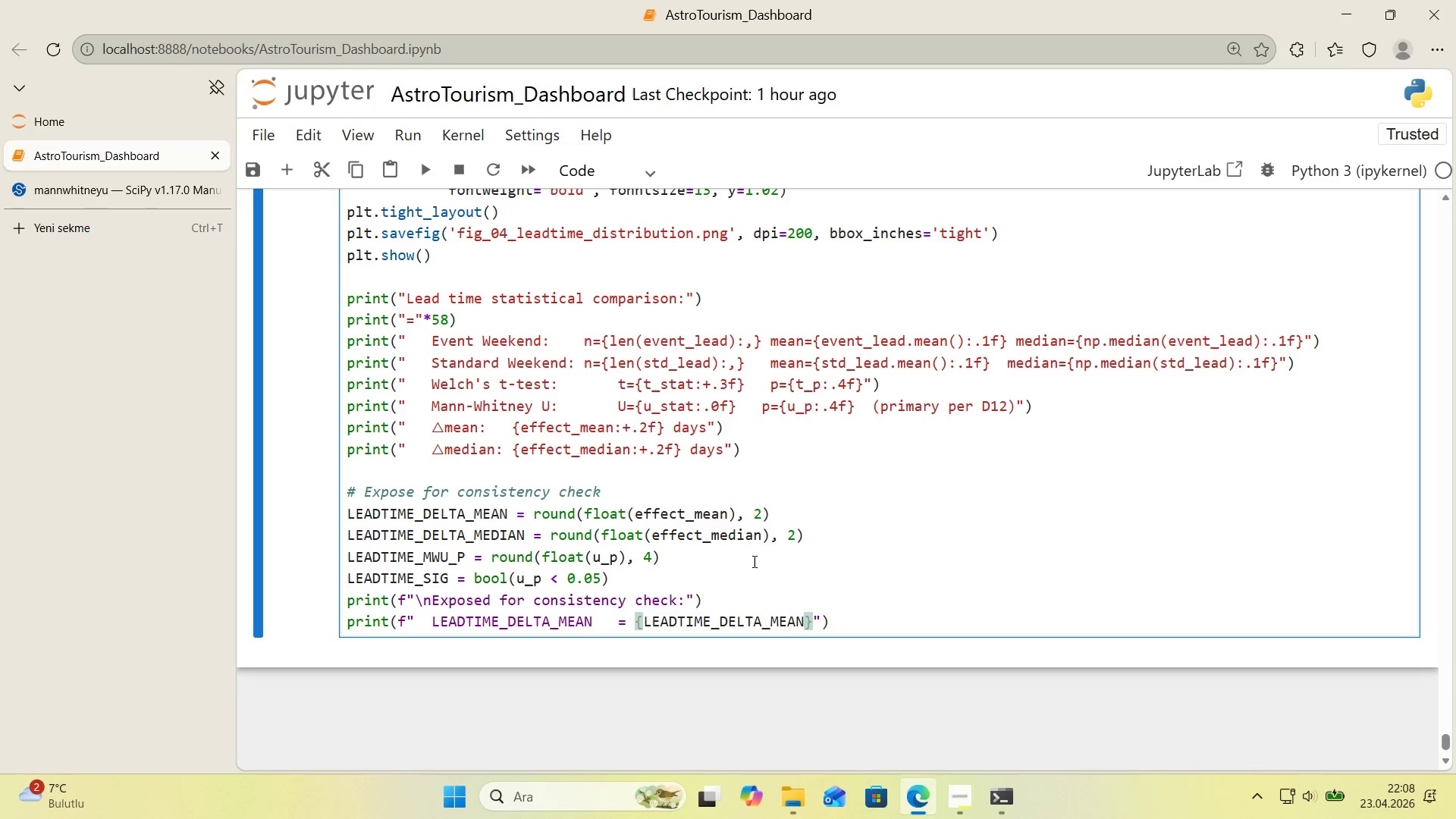 
key(ArrowRight)
 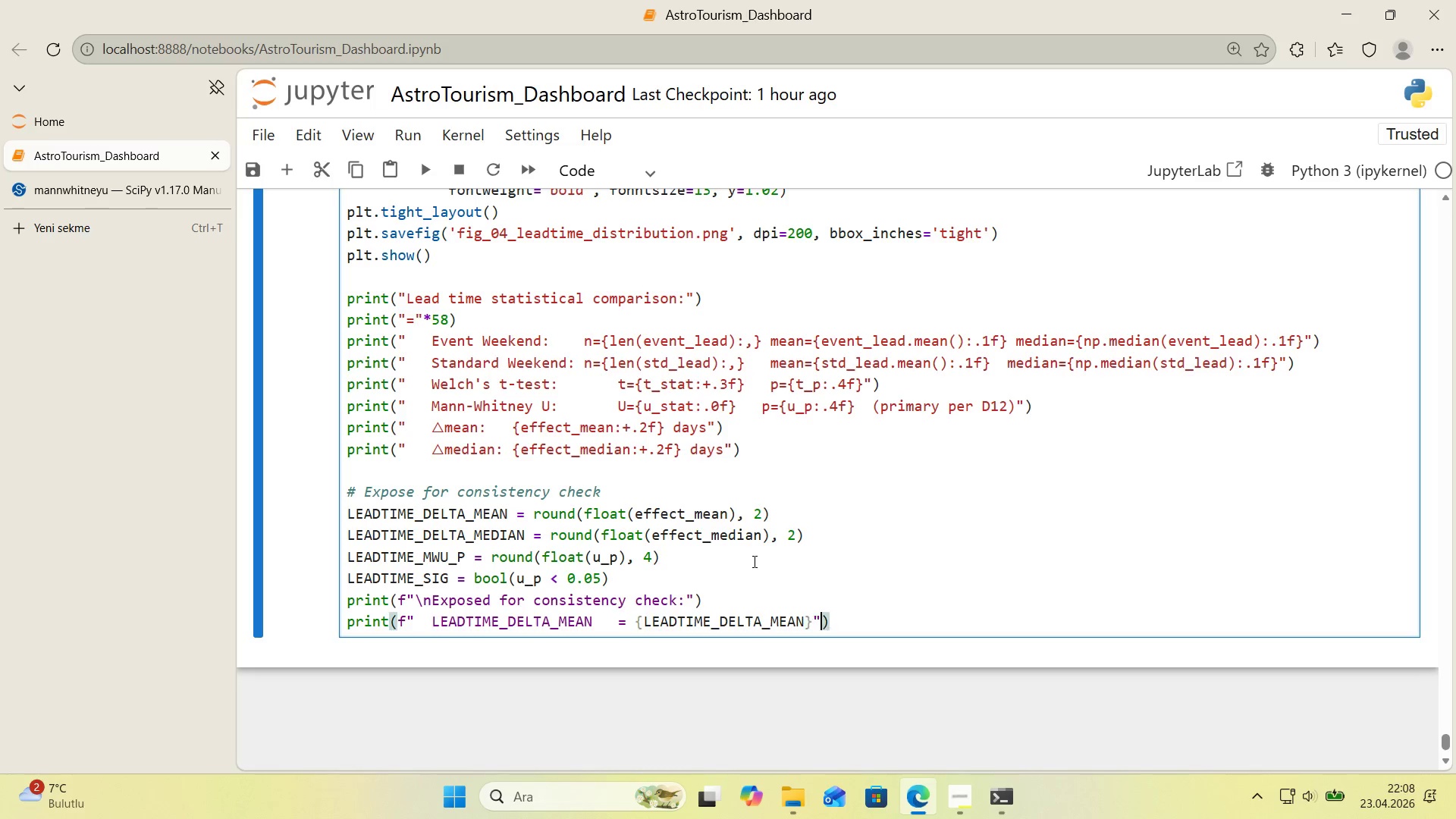 
key(ArrowRight)
 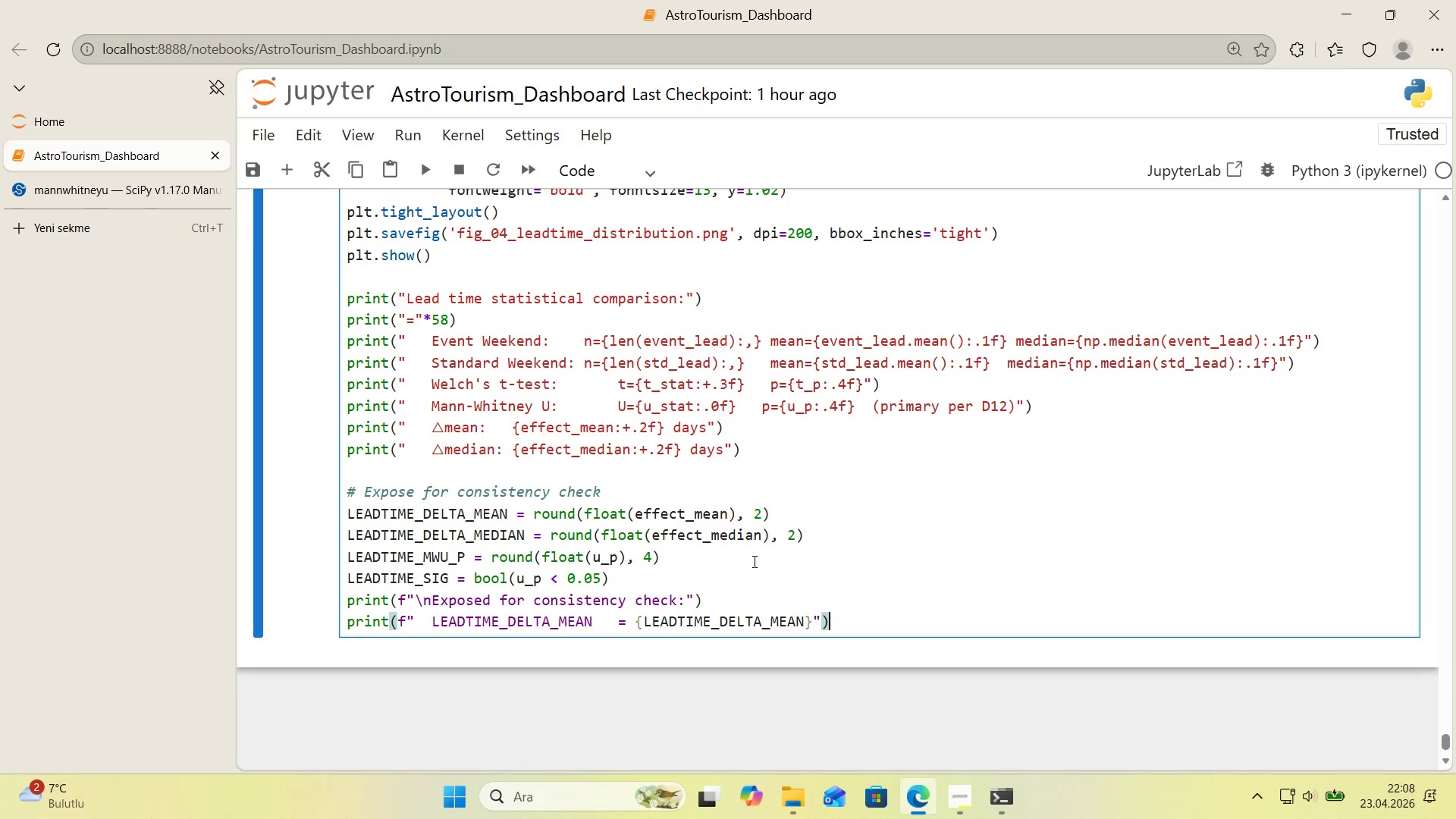 
key(Enter)
 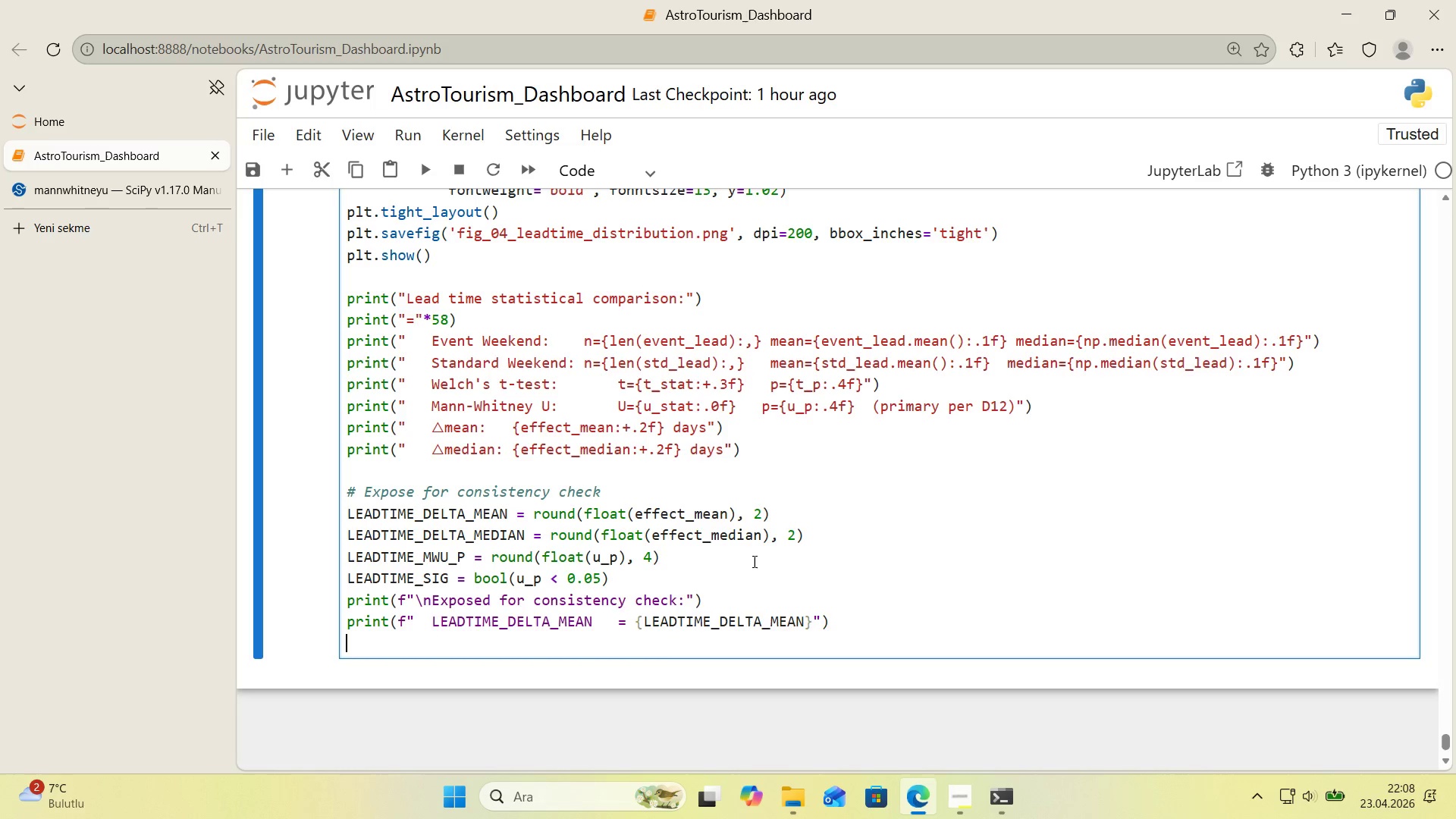 
type(PR')
key(Backspace)
key(Backspace)
key(Backspace)
type(pr'nt*()
 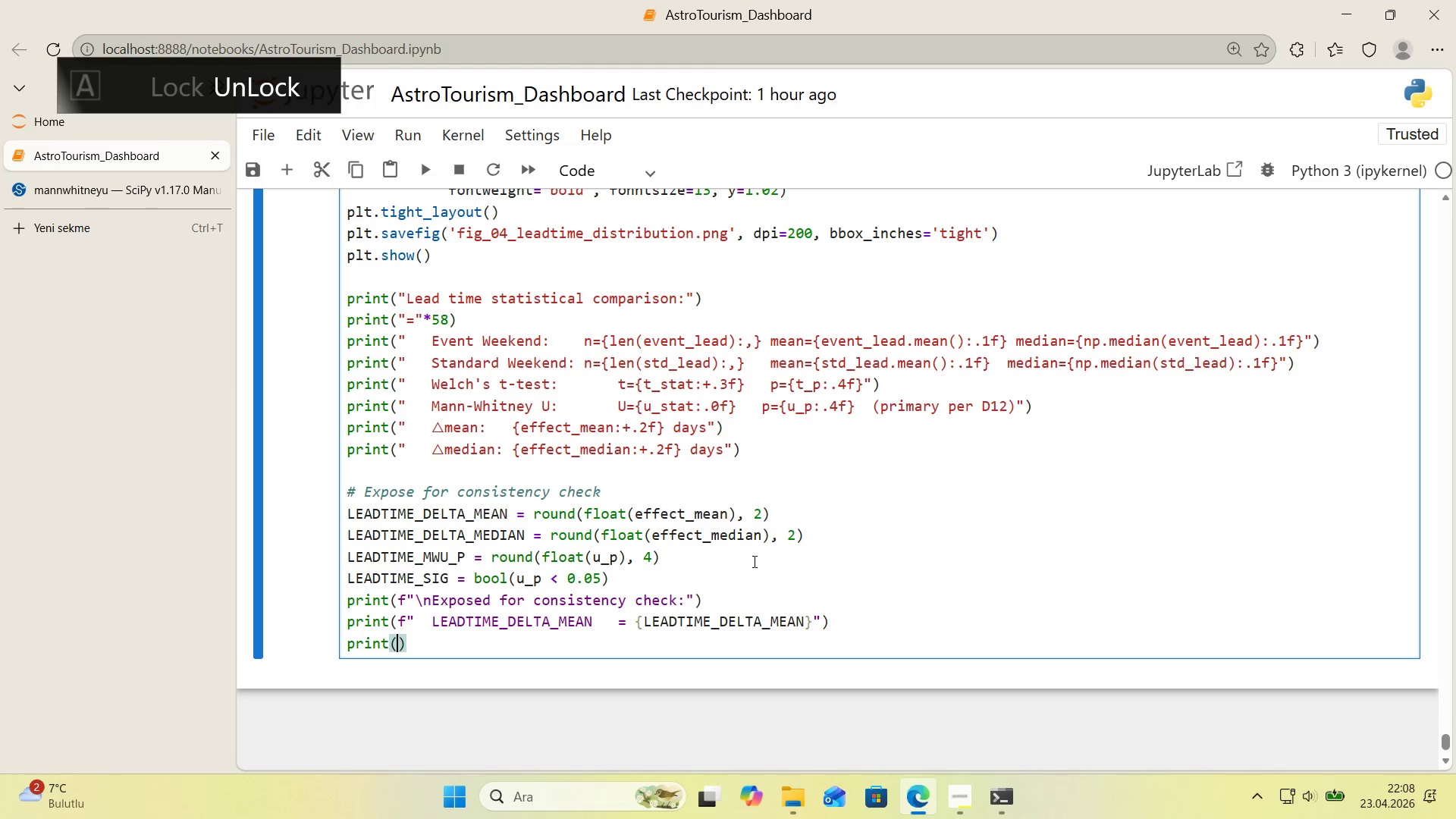 
 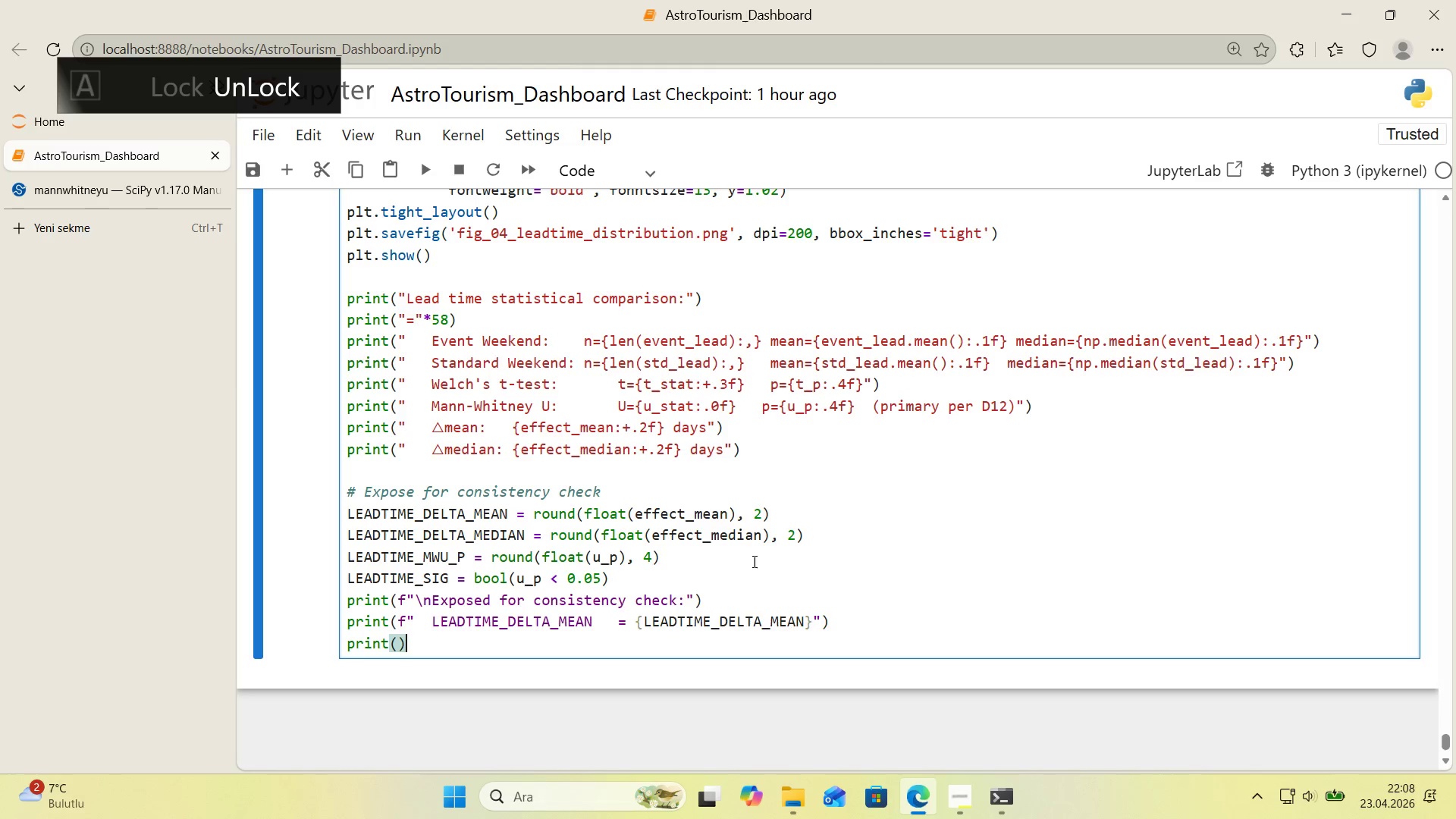 
key(ArrowLeft)
 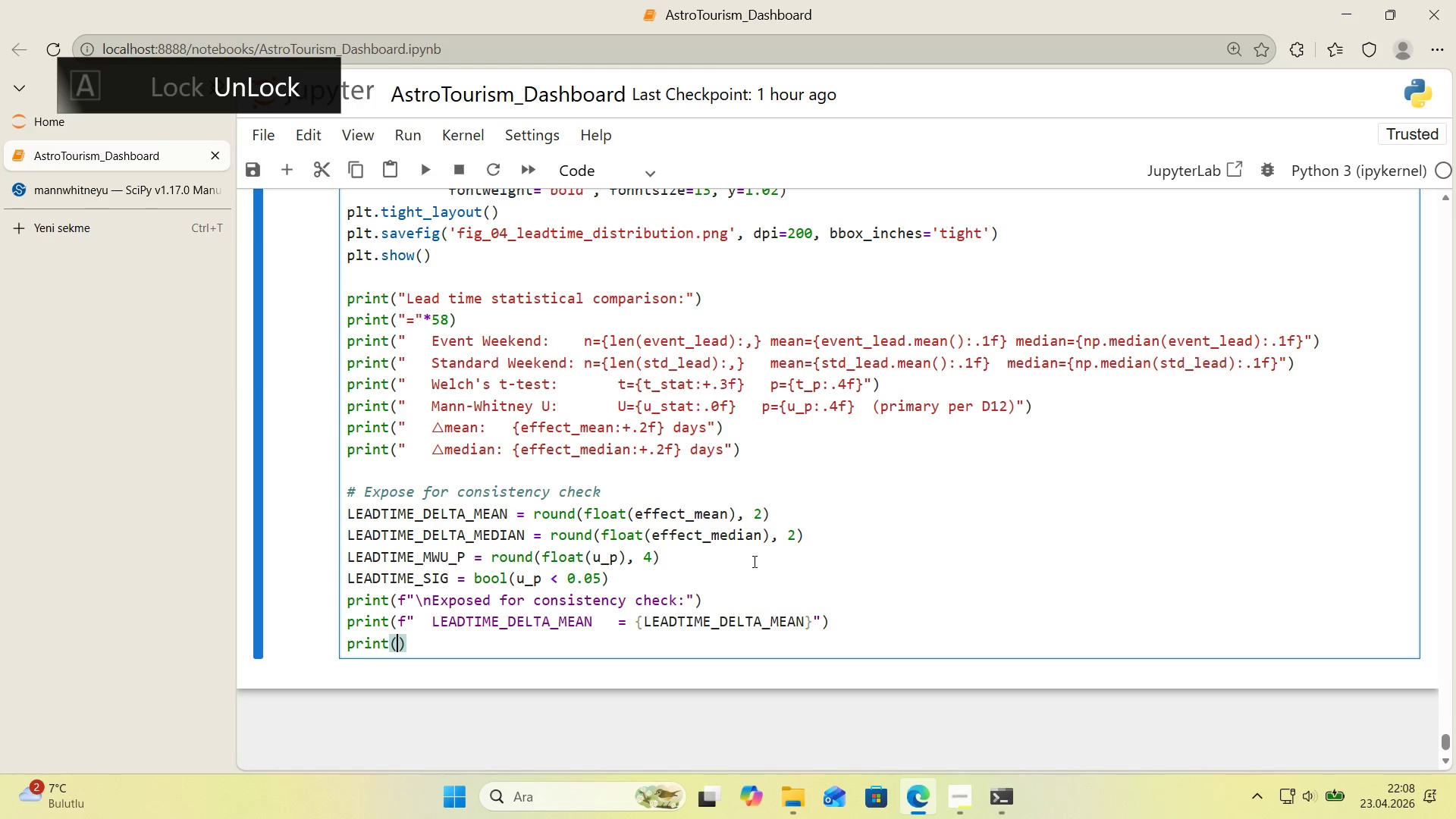 
key(F)
 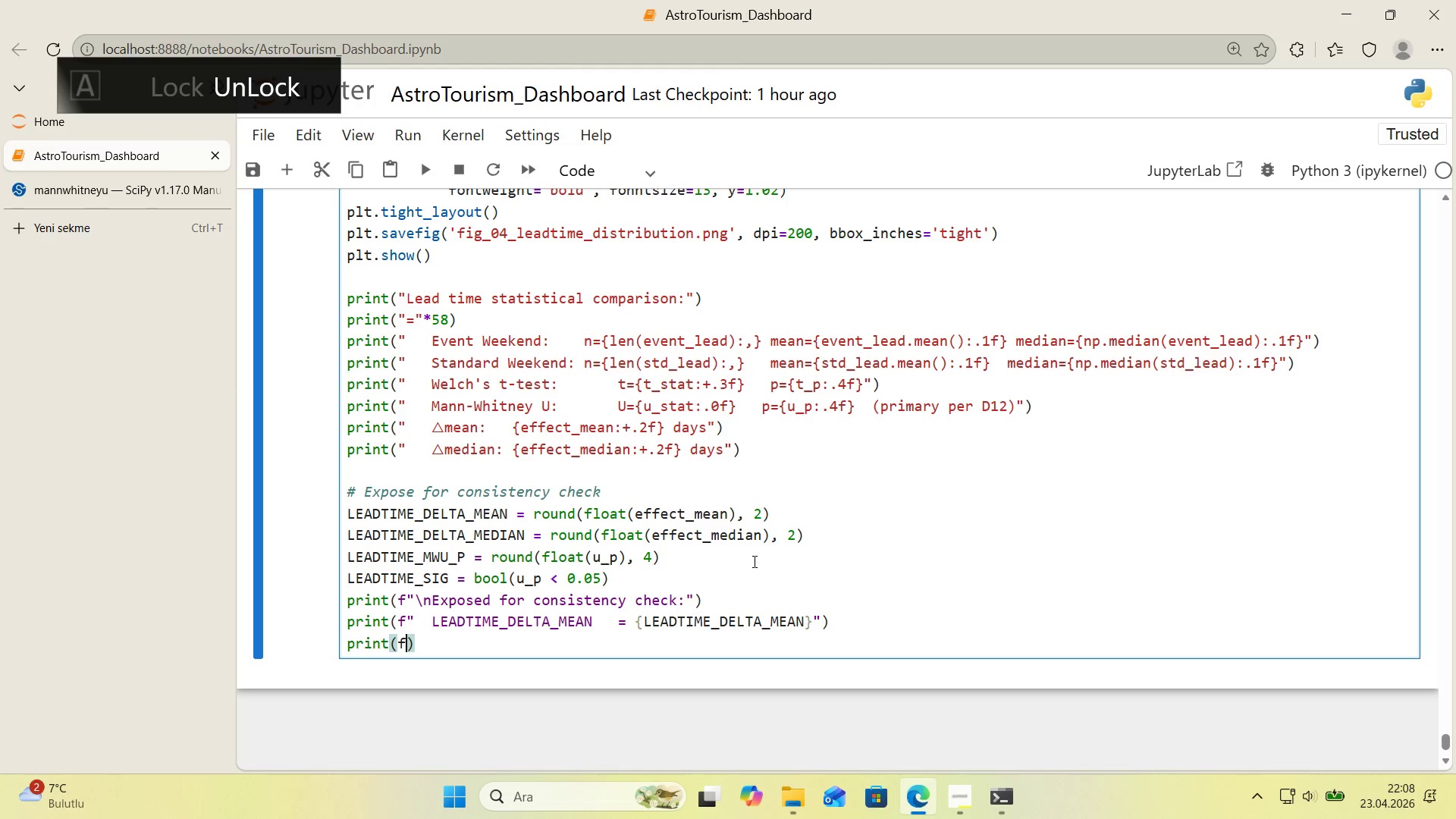 
key(Backquote)
 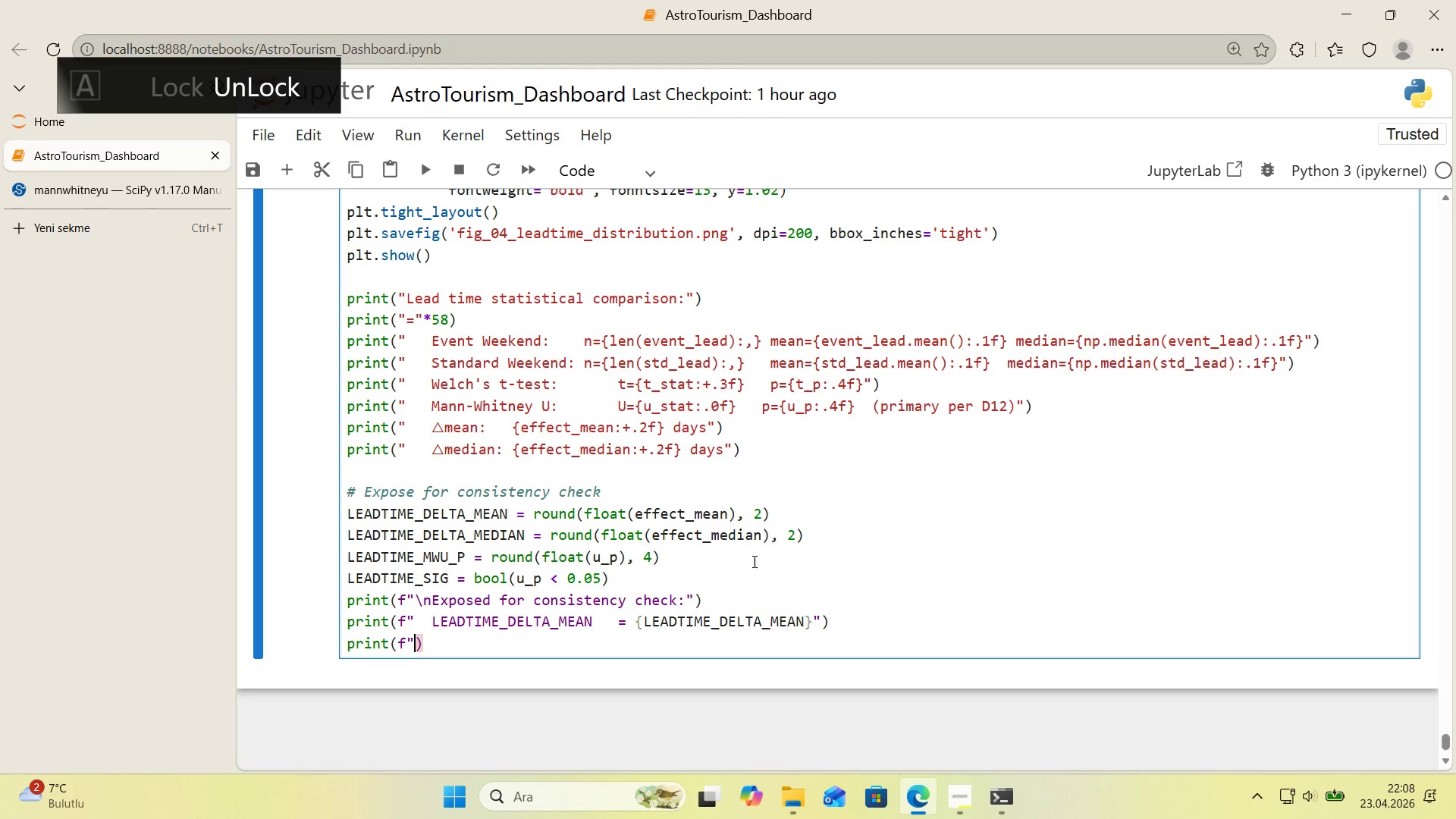 
key(Backquote)
 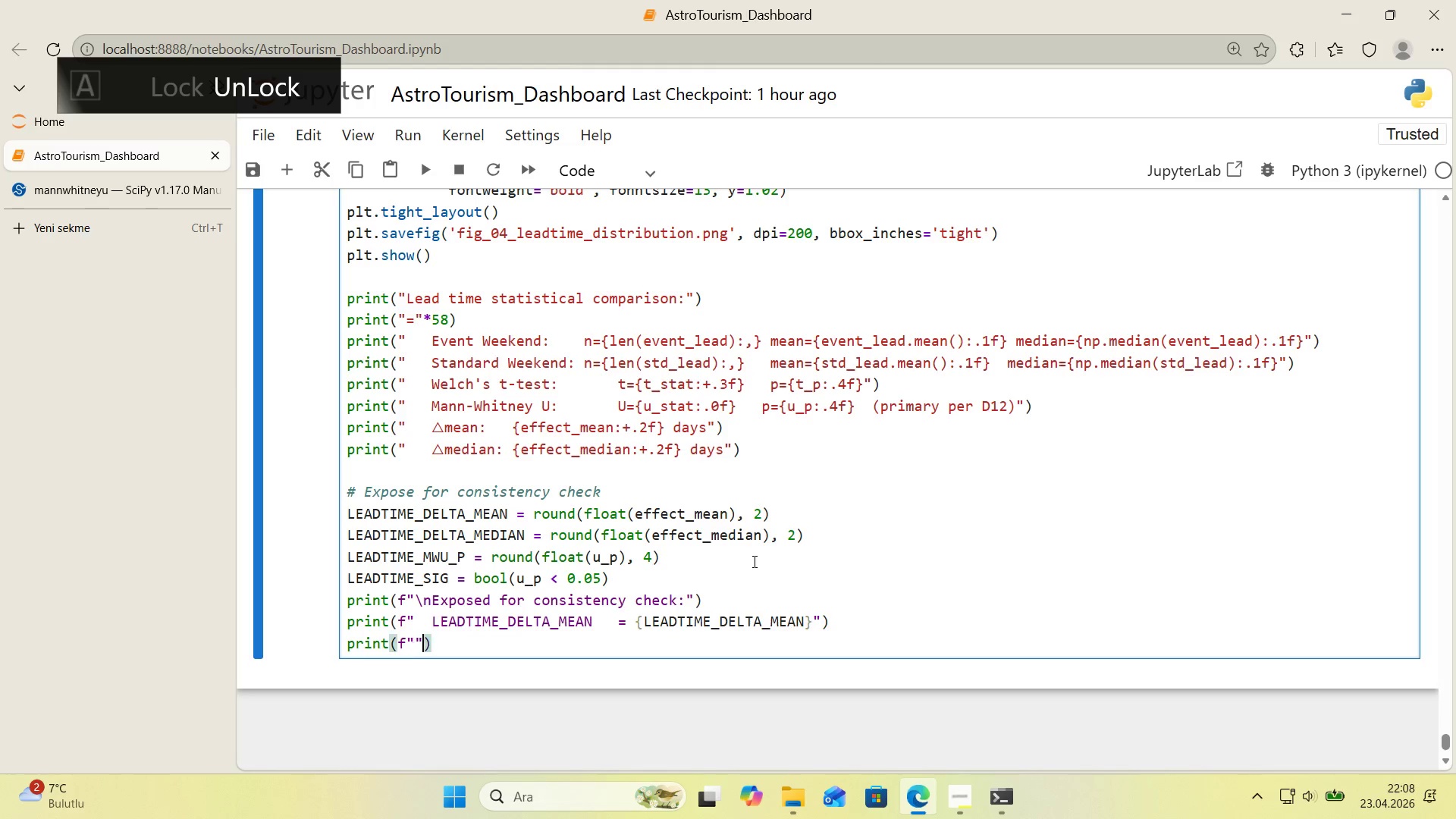 
key(ArrowLeft)
 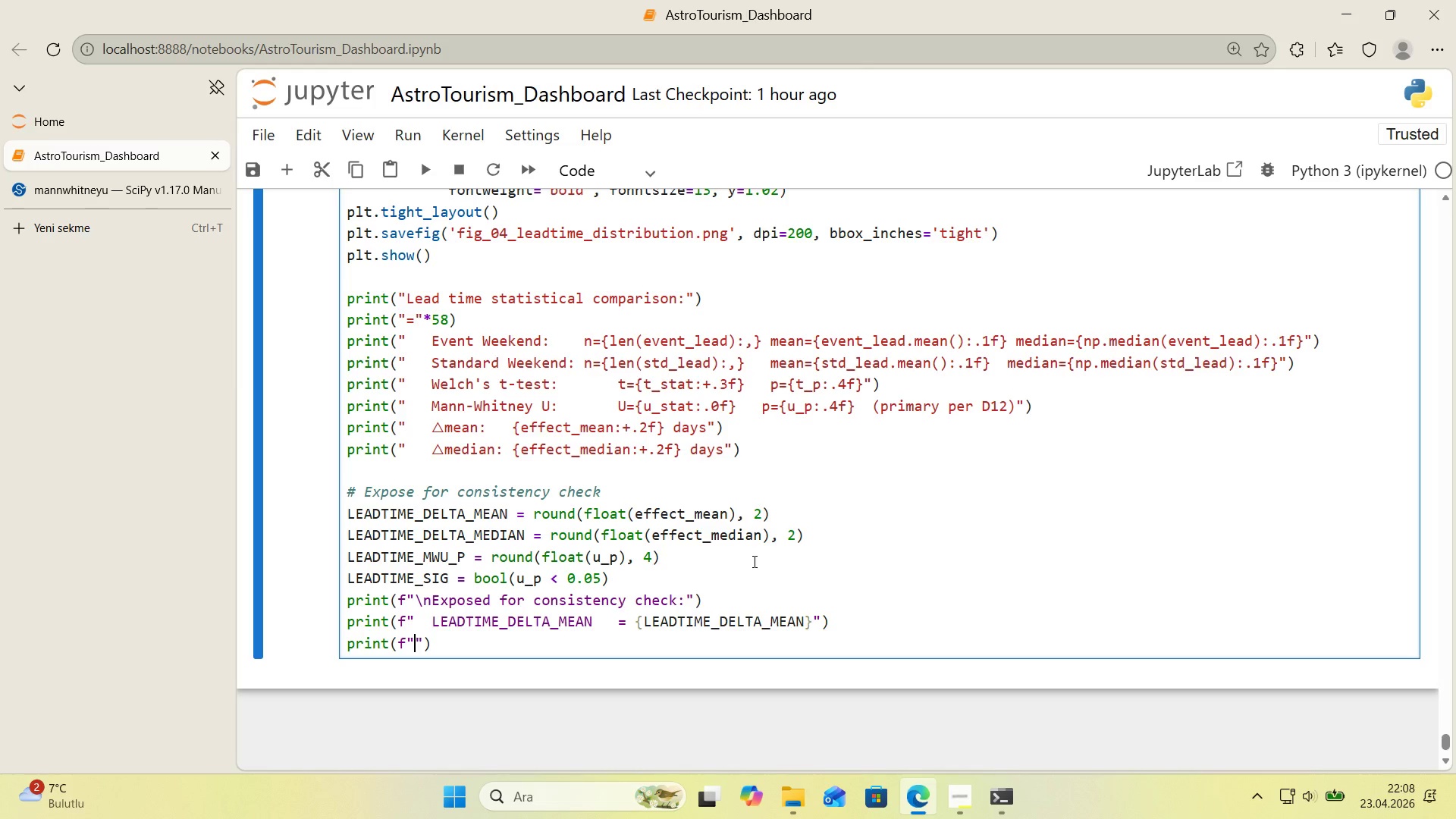 
type(   )
key(Backspace)
type(lea)
key(Backspace)
key(Backspace)
key(Backspace)
type(LEADTIME_DELTA_MEDIAN ) )
 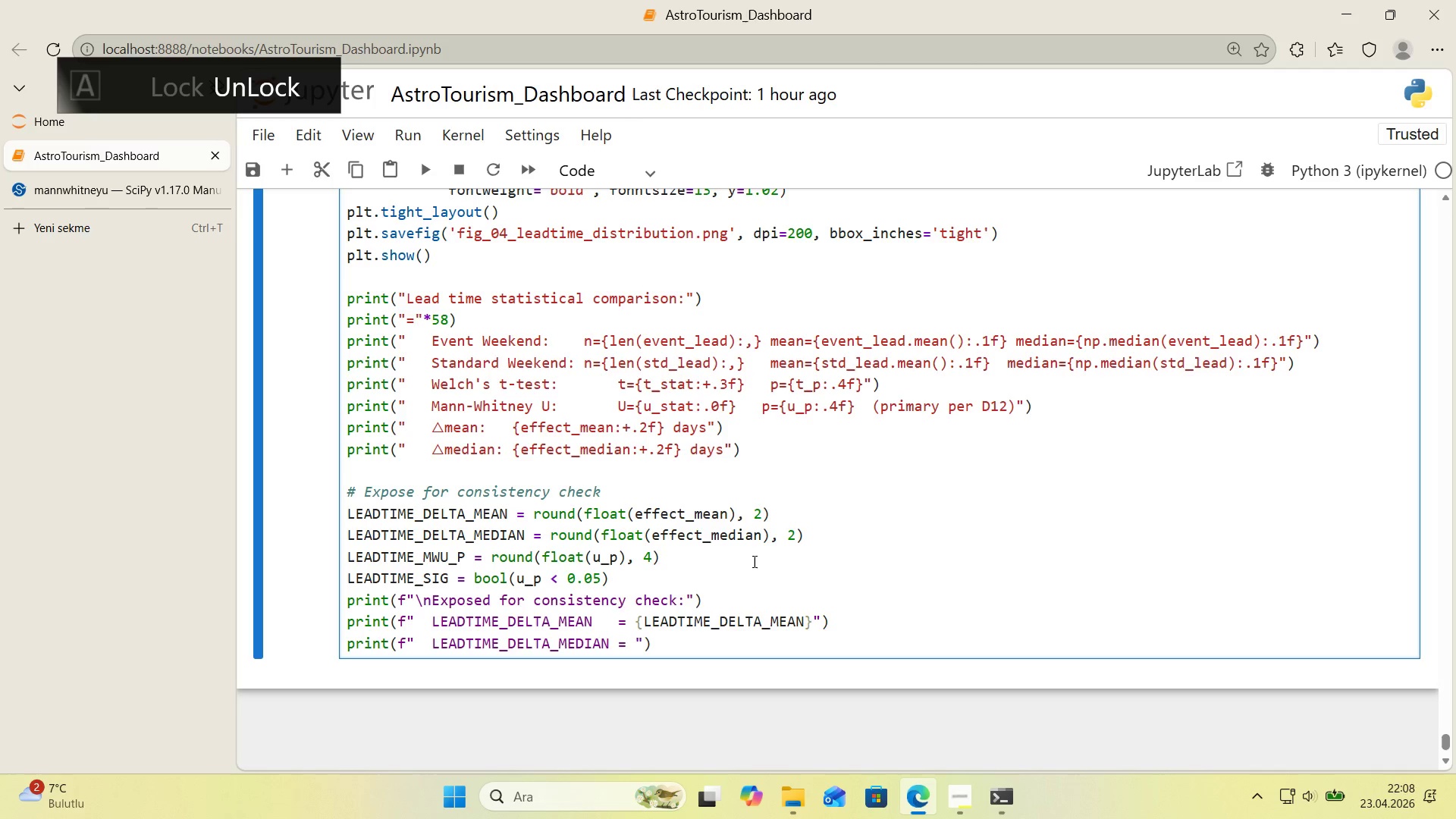 
key(Alt+Control+7)
 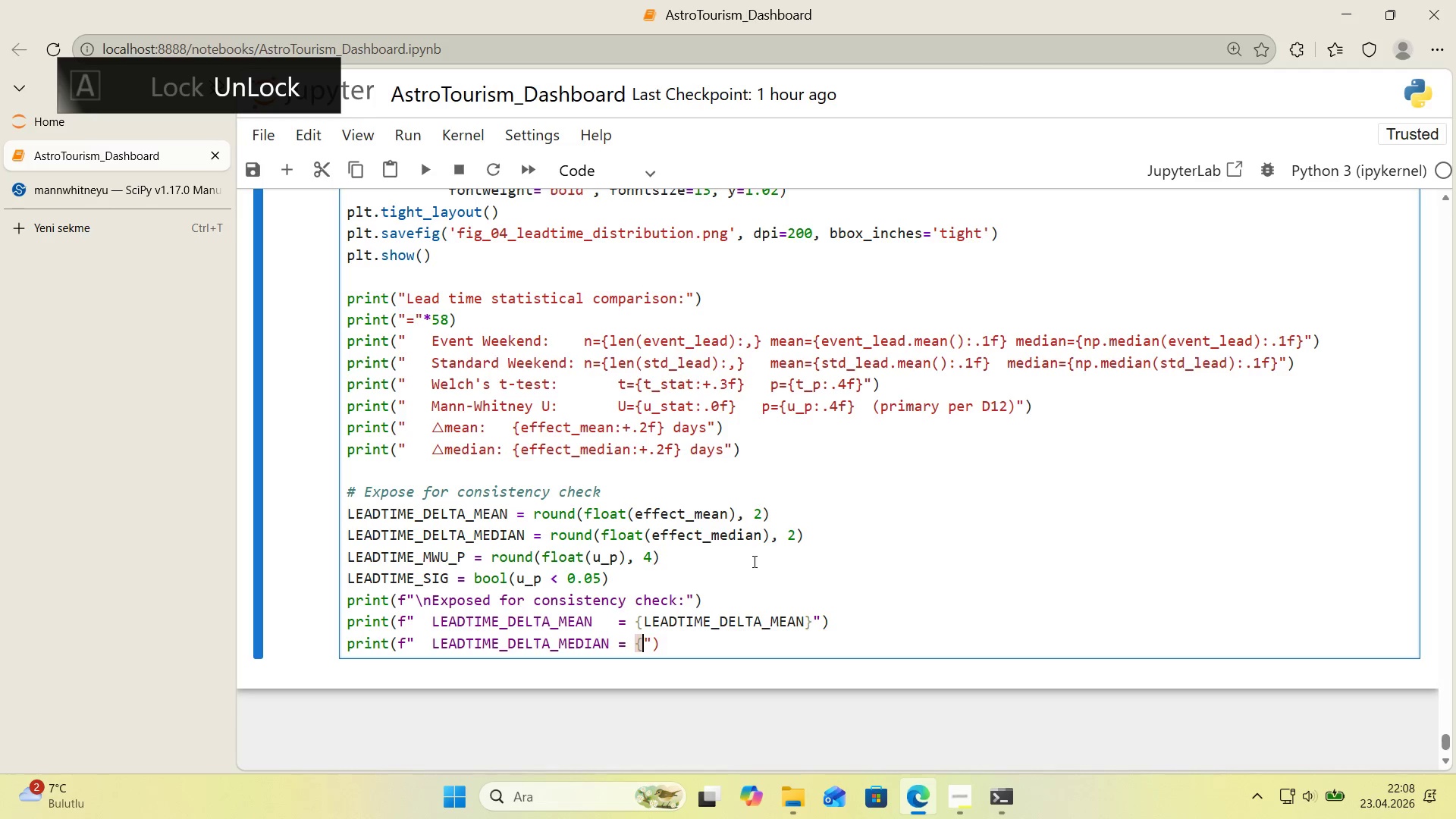 
key(Alt+Control+9)
 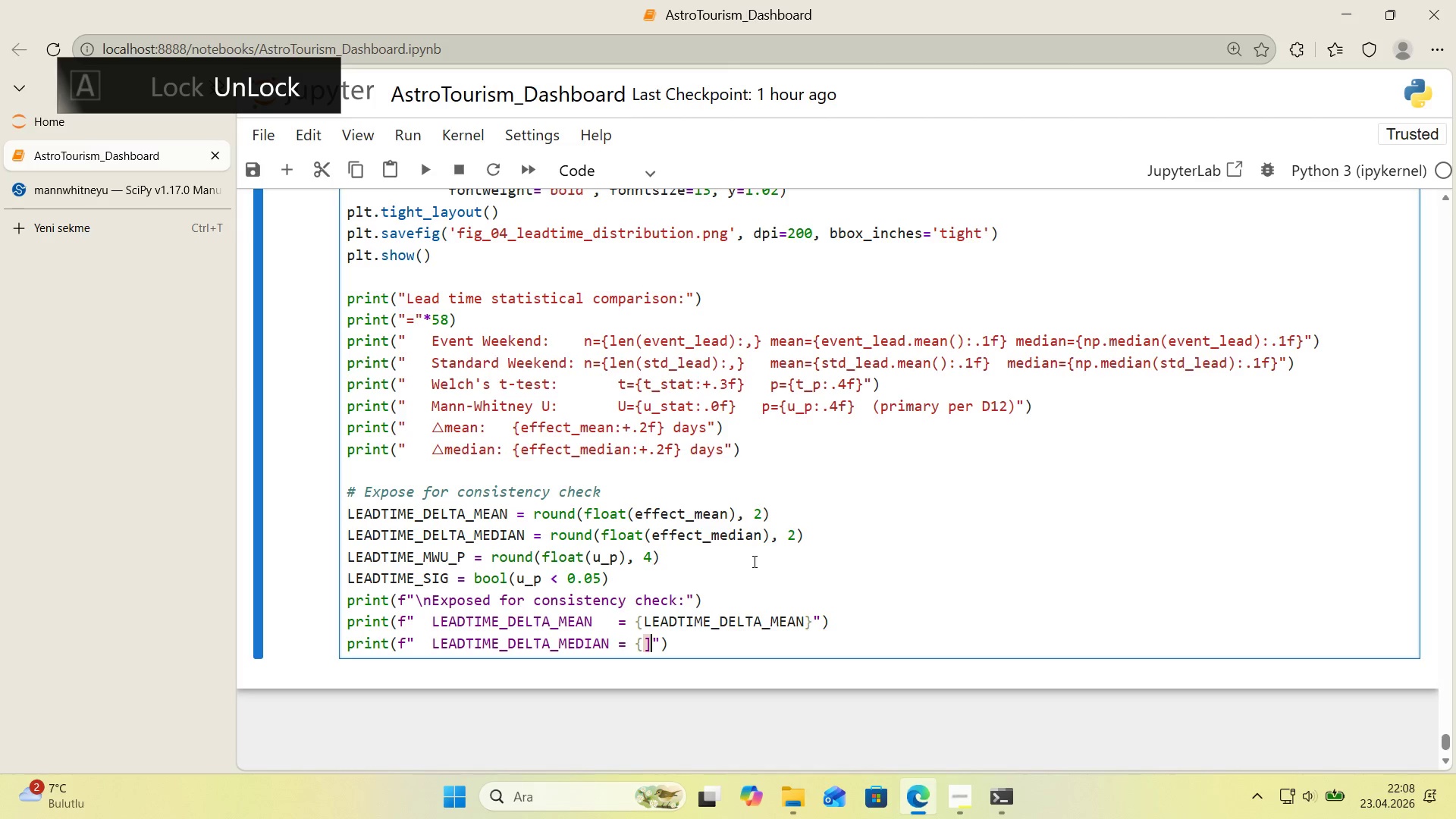 
key(Backspace)
 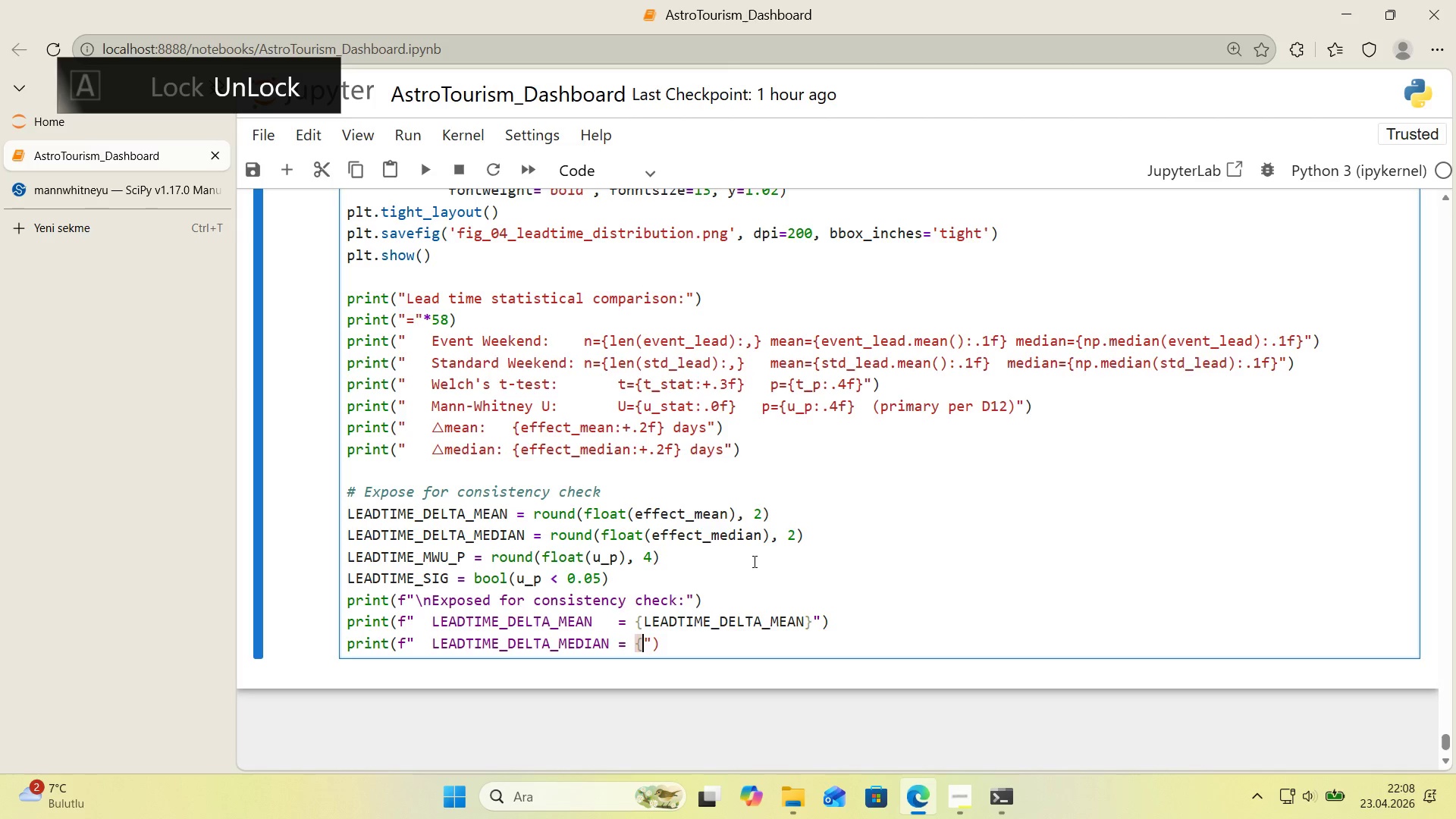 
key(Control+ControlLeft)
 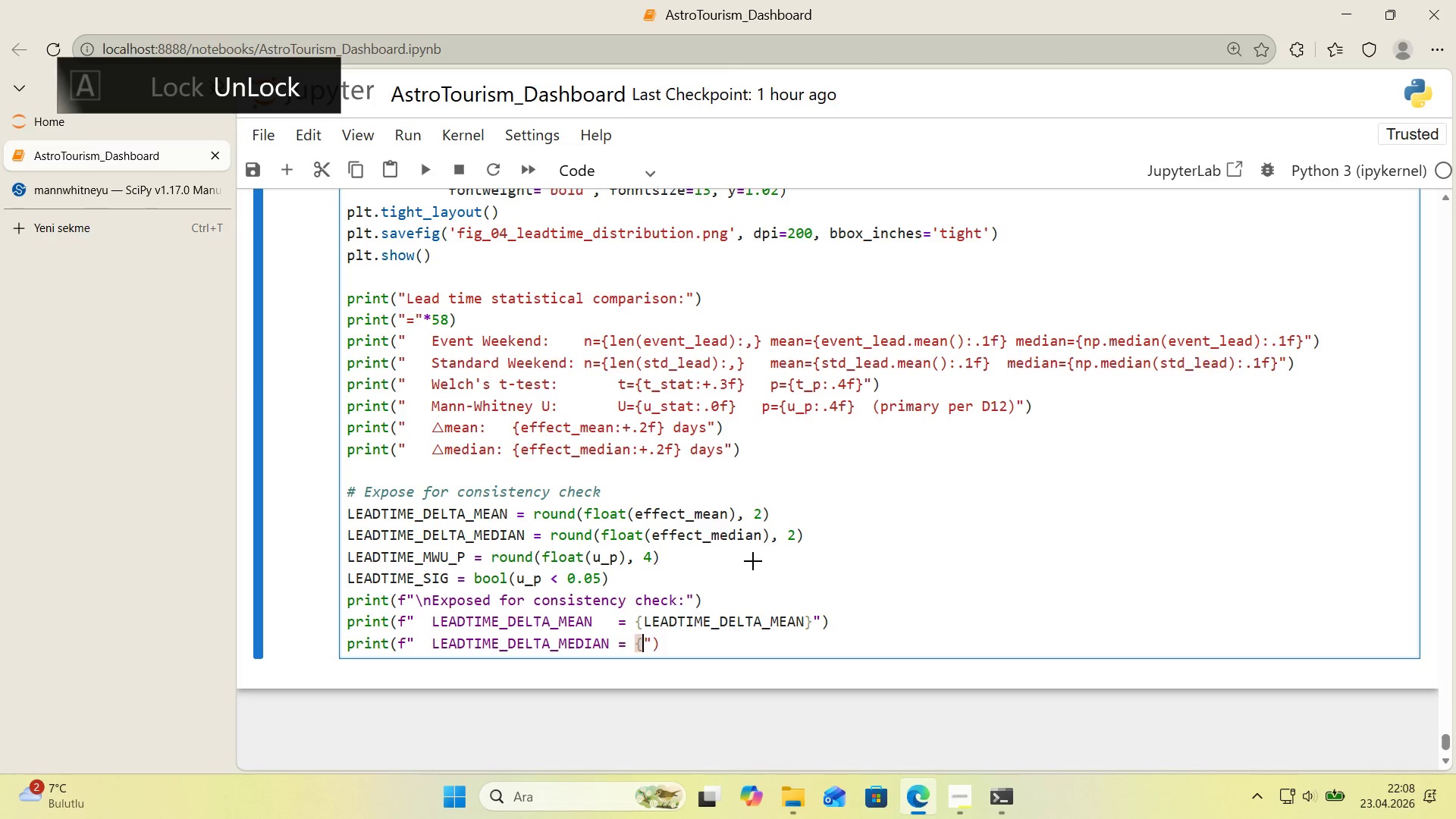 
key(Alt+Control+AltRight)
 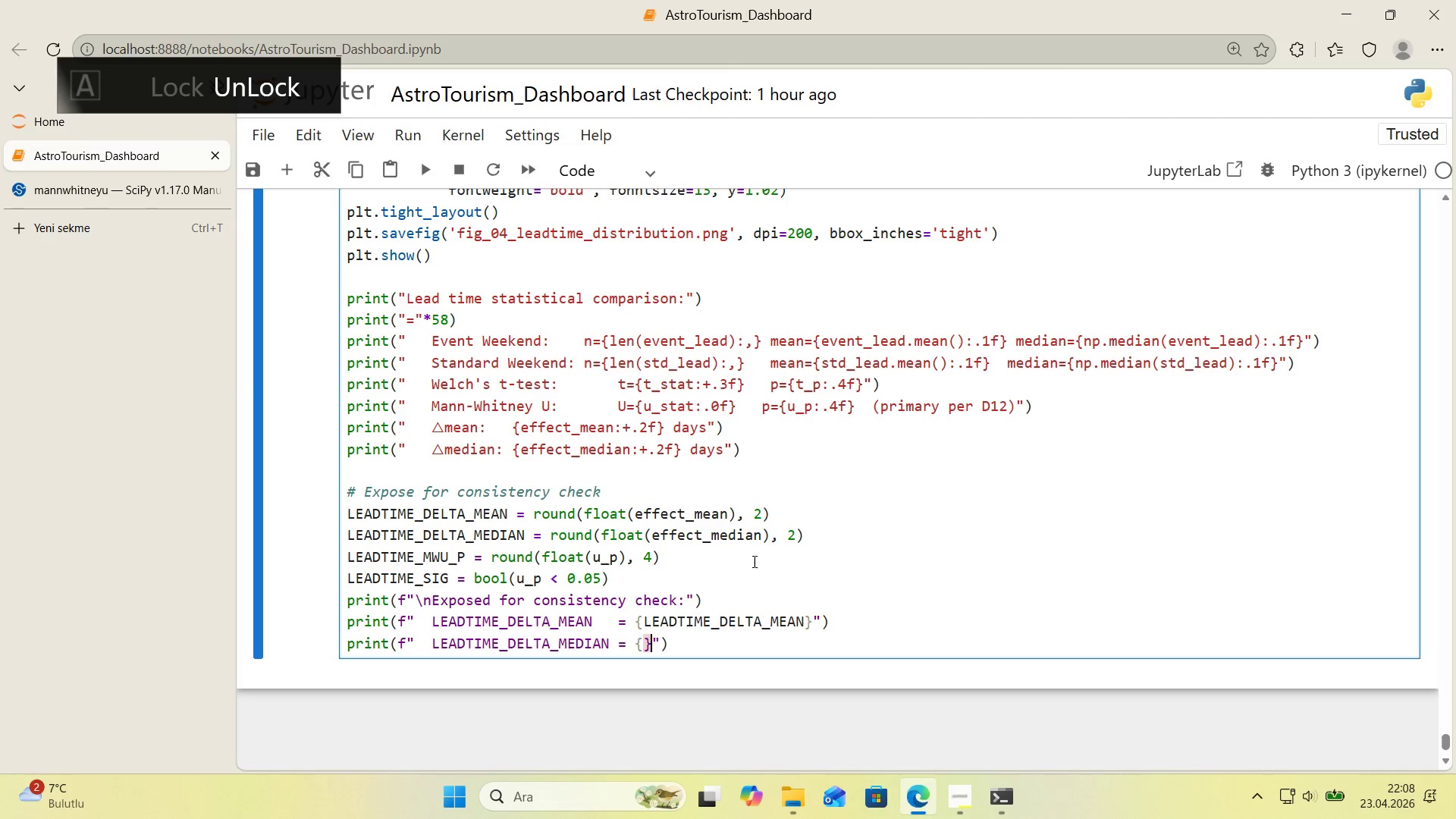 
key(Alt+Control+0)
 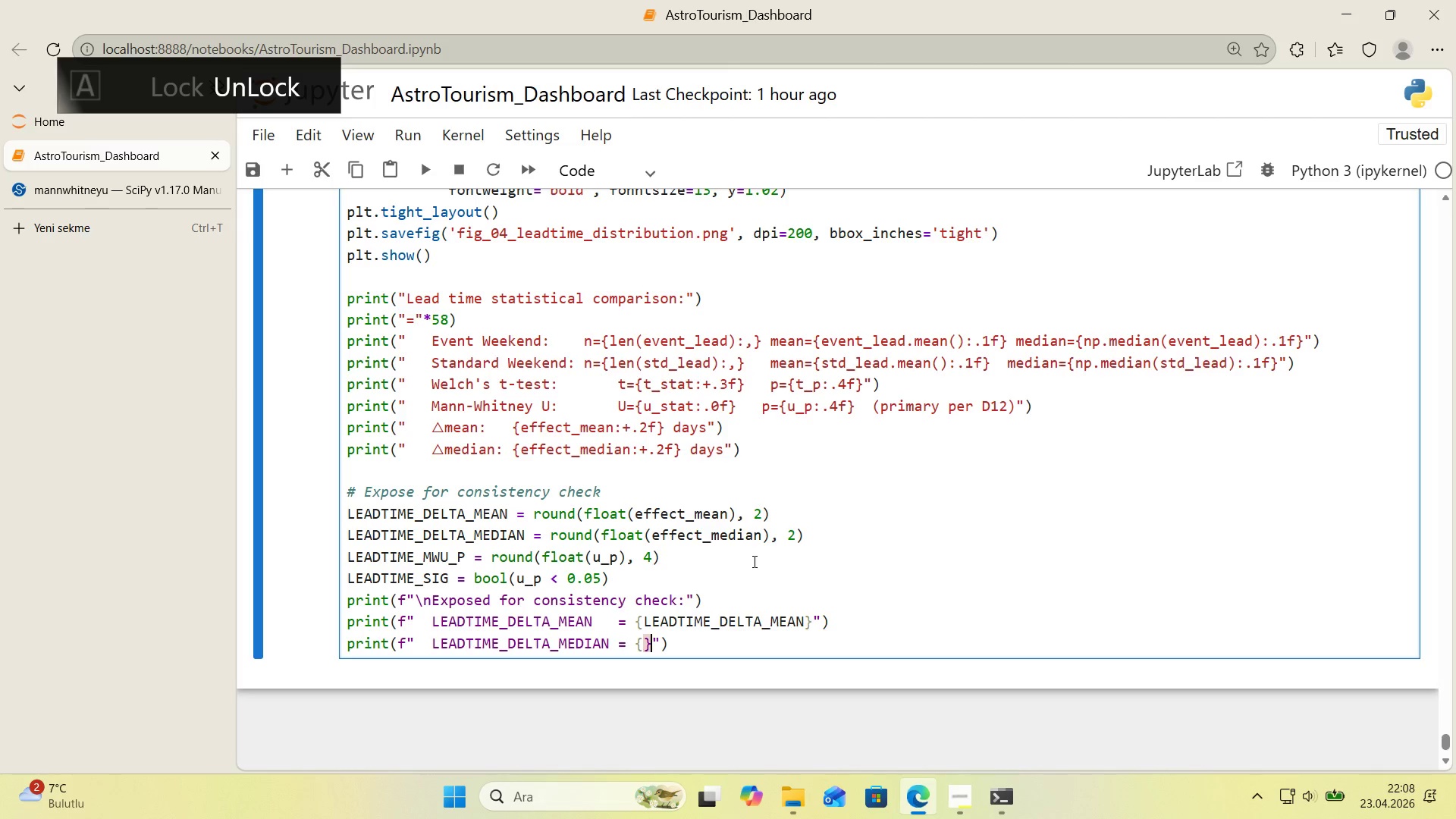 
key(ArrowLeft)
 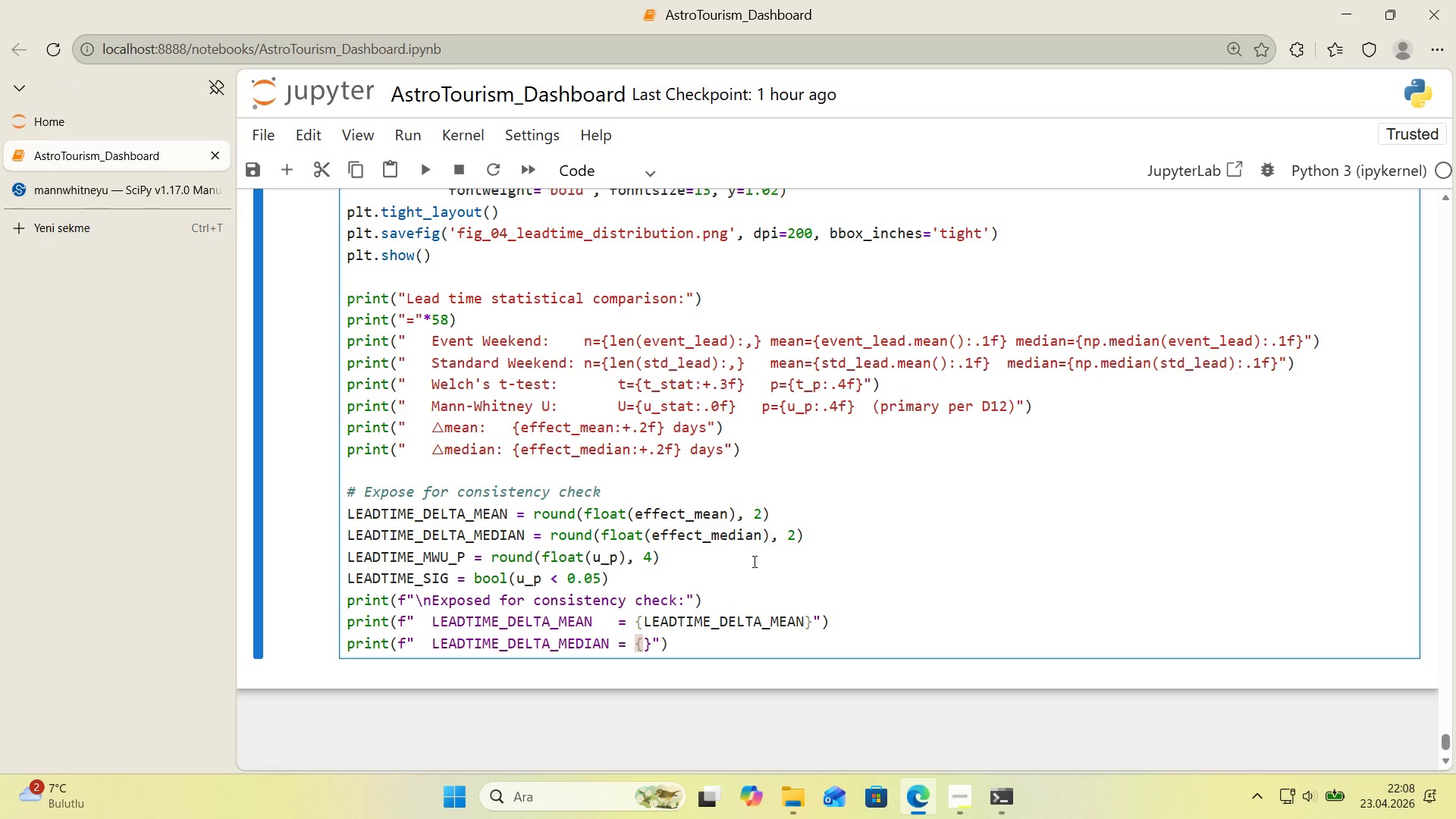 
type(LEADTIME_DELTA_MEDIAN)
 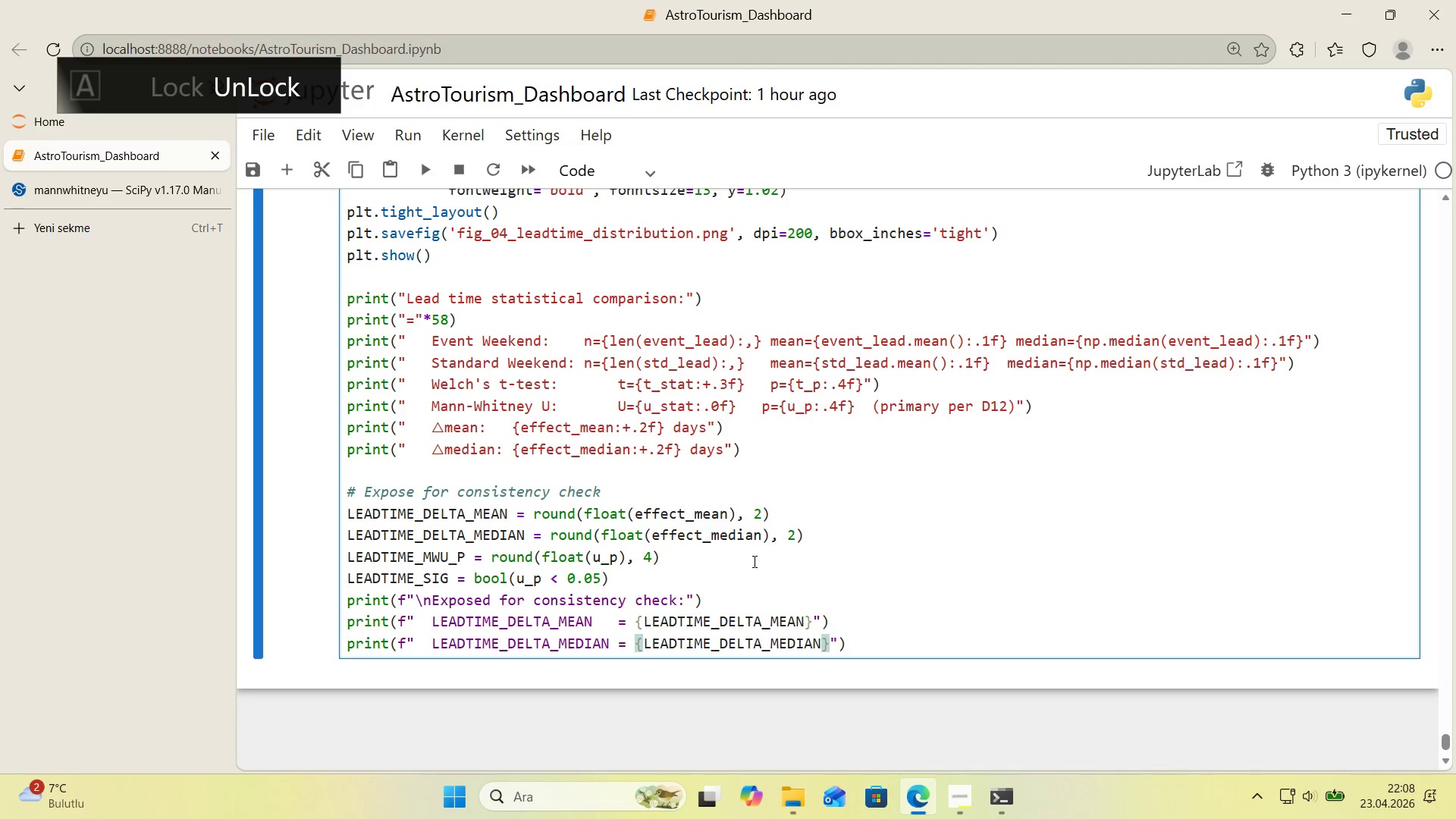 
 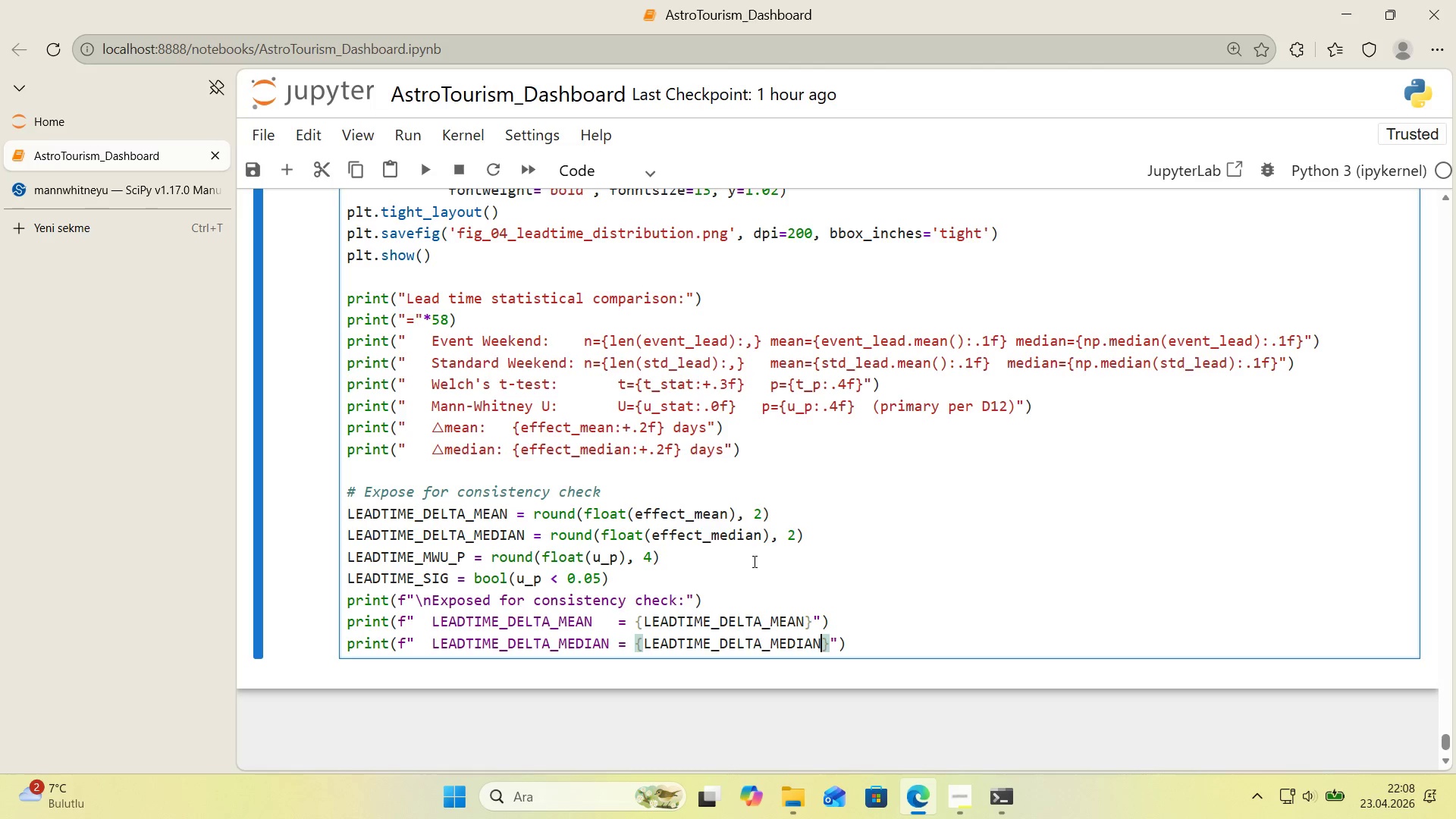 
key(ArrowRight)
 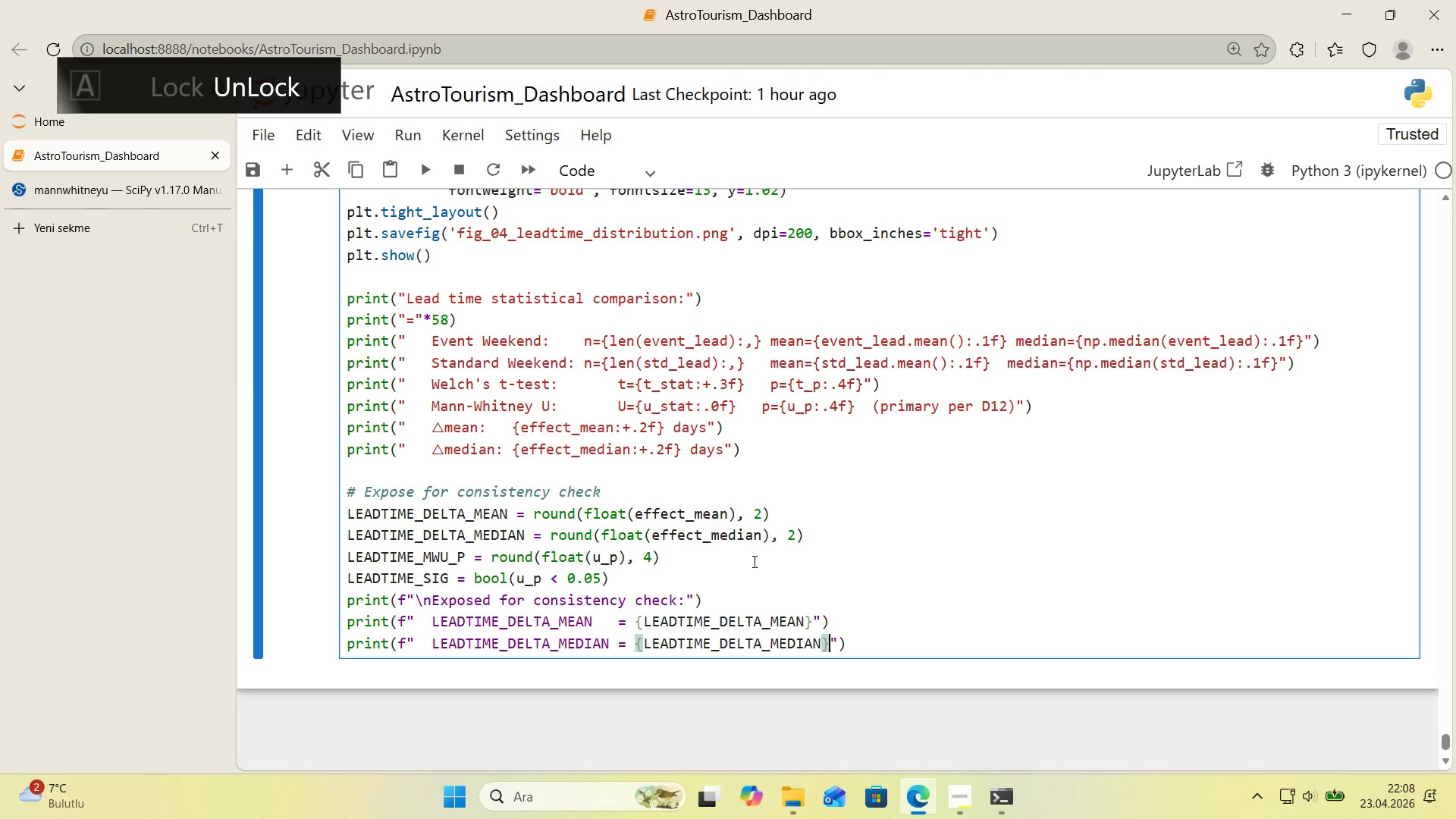 
key(ArrowRight)
 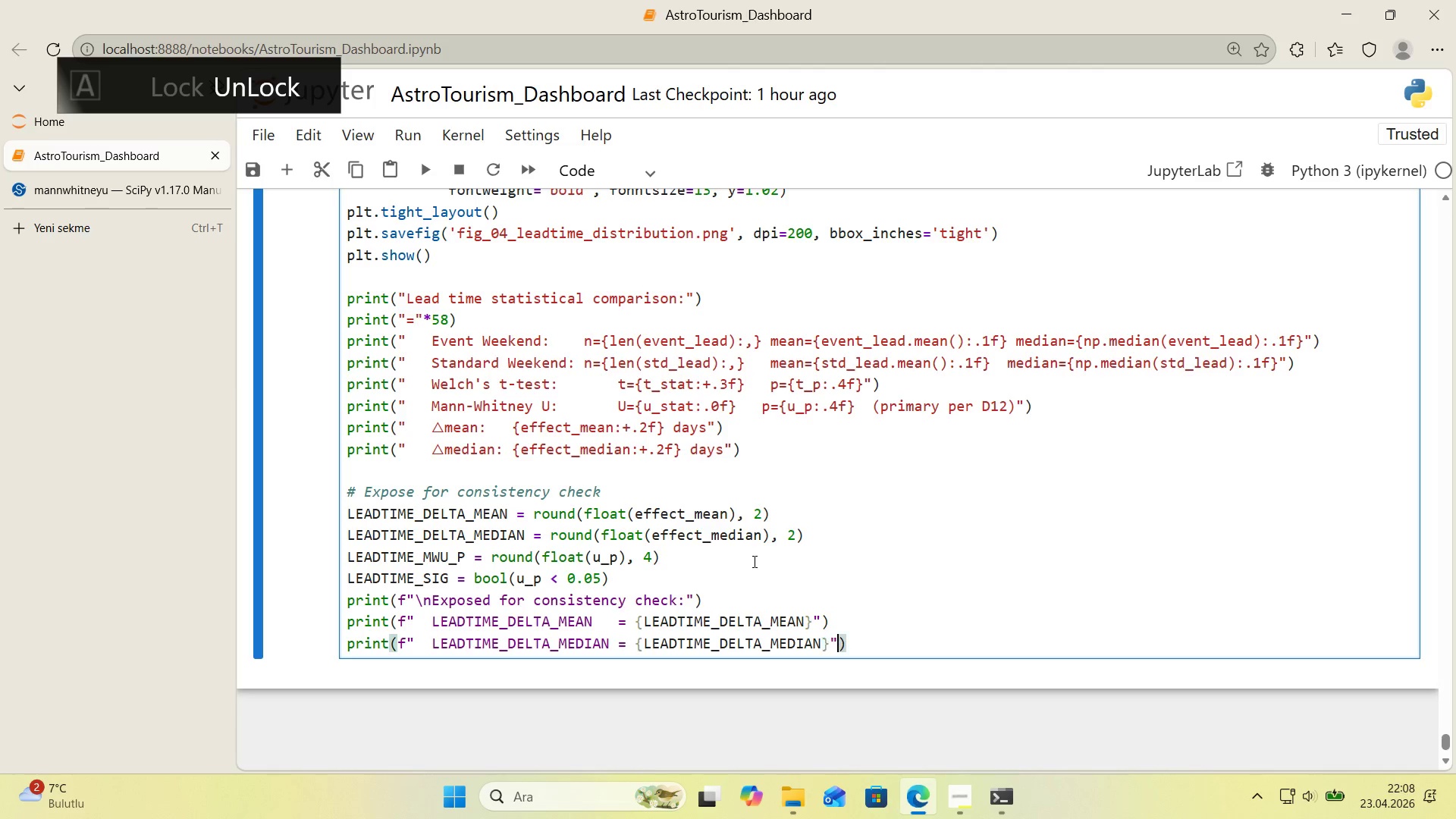 
key(ArrowRight)
 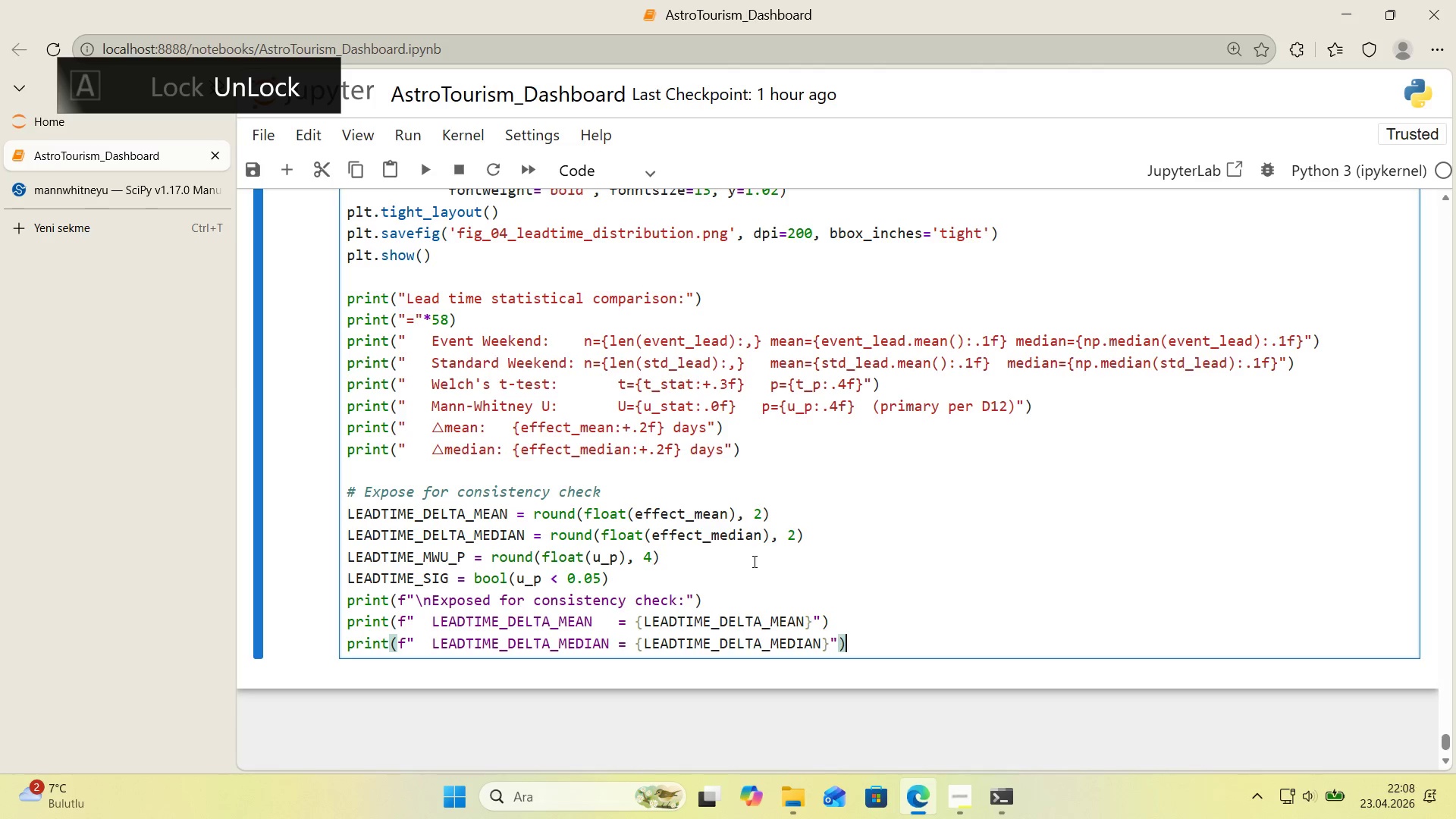 
key(Enter)
 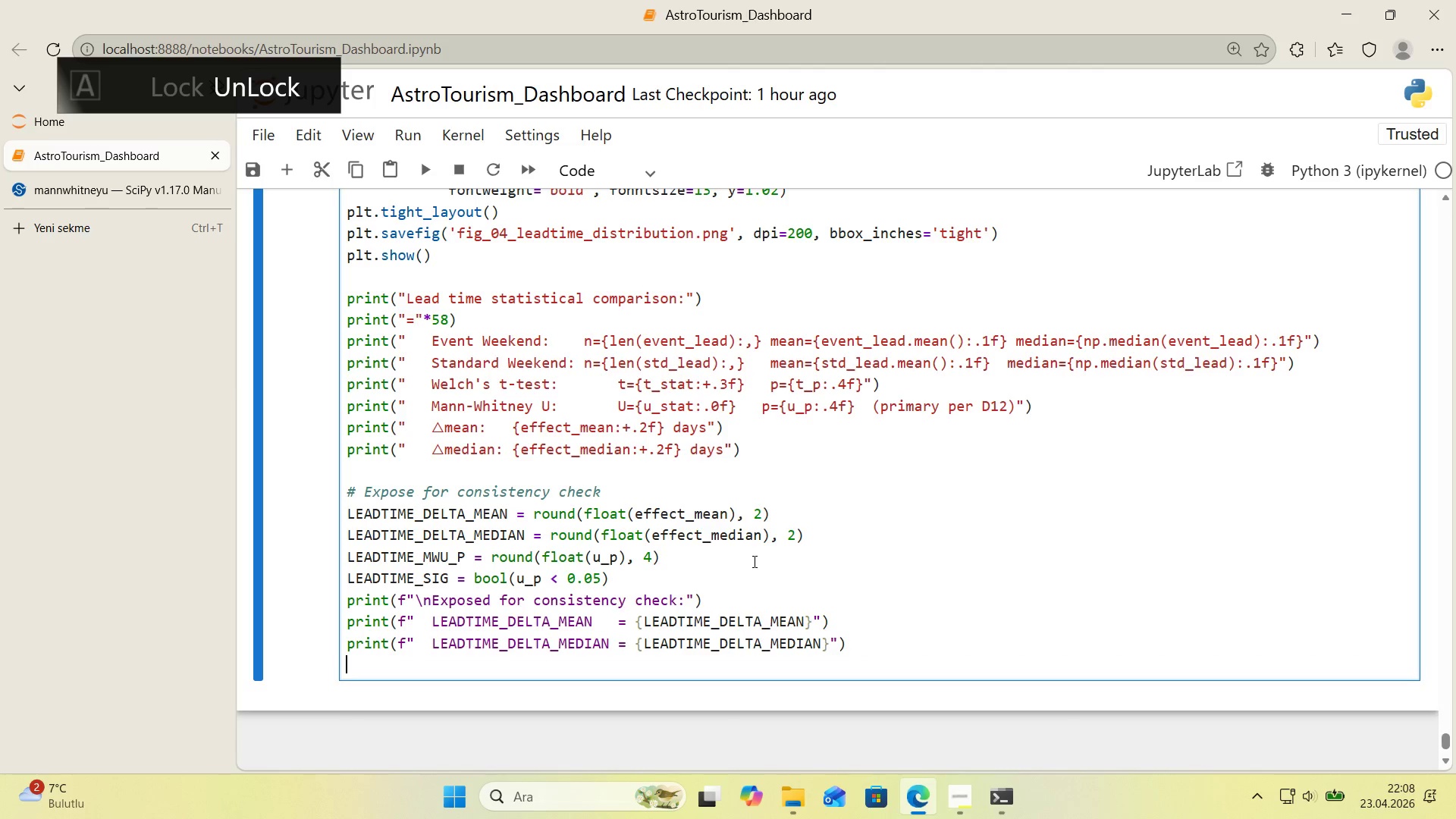 
type(pr'nt*()
 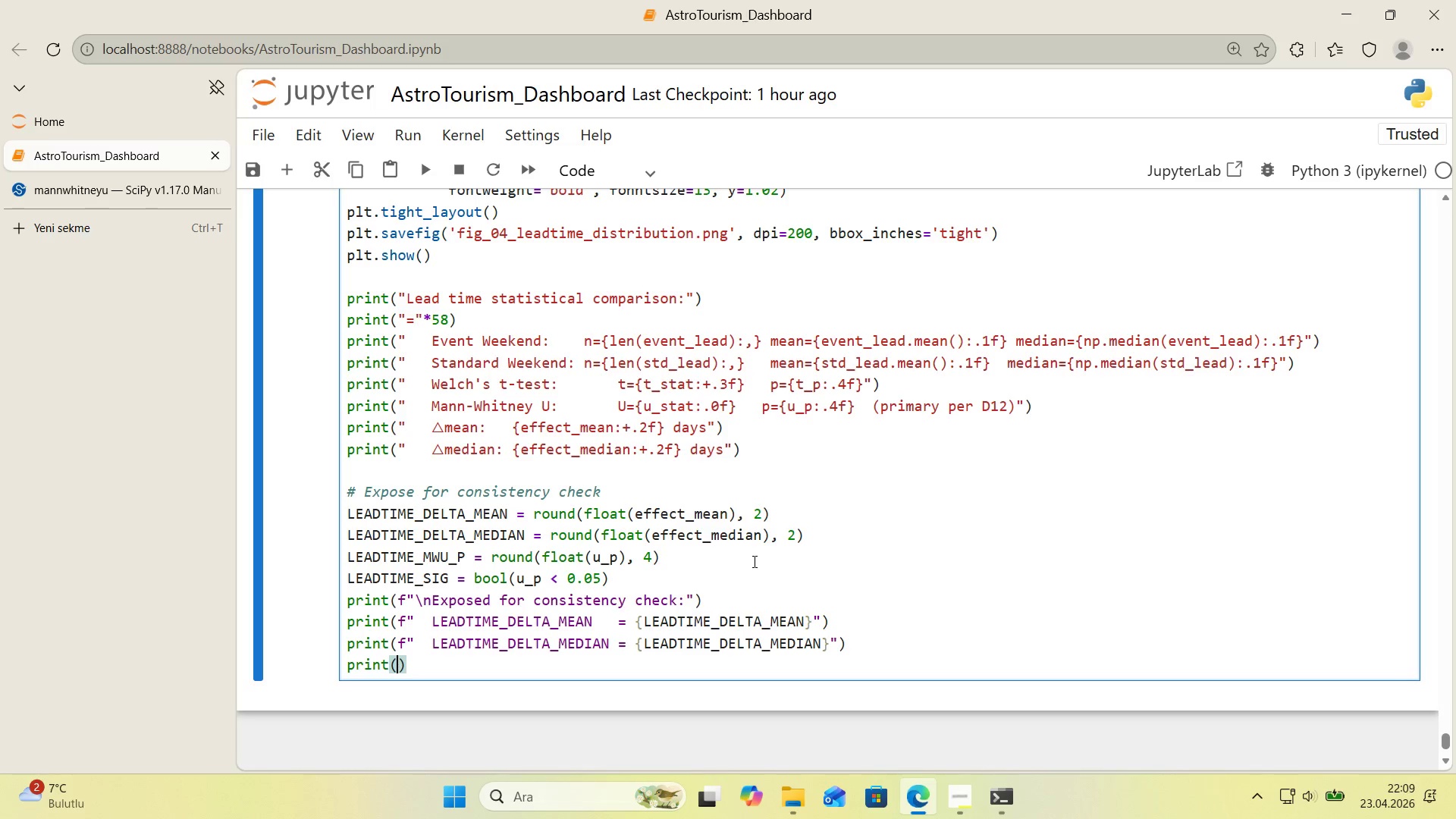 
 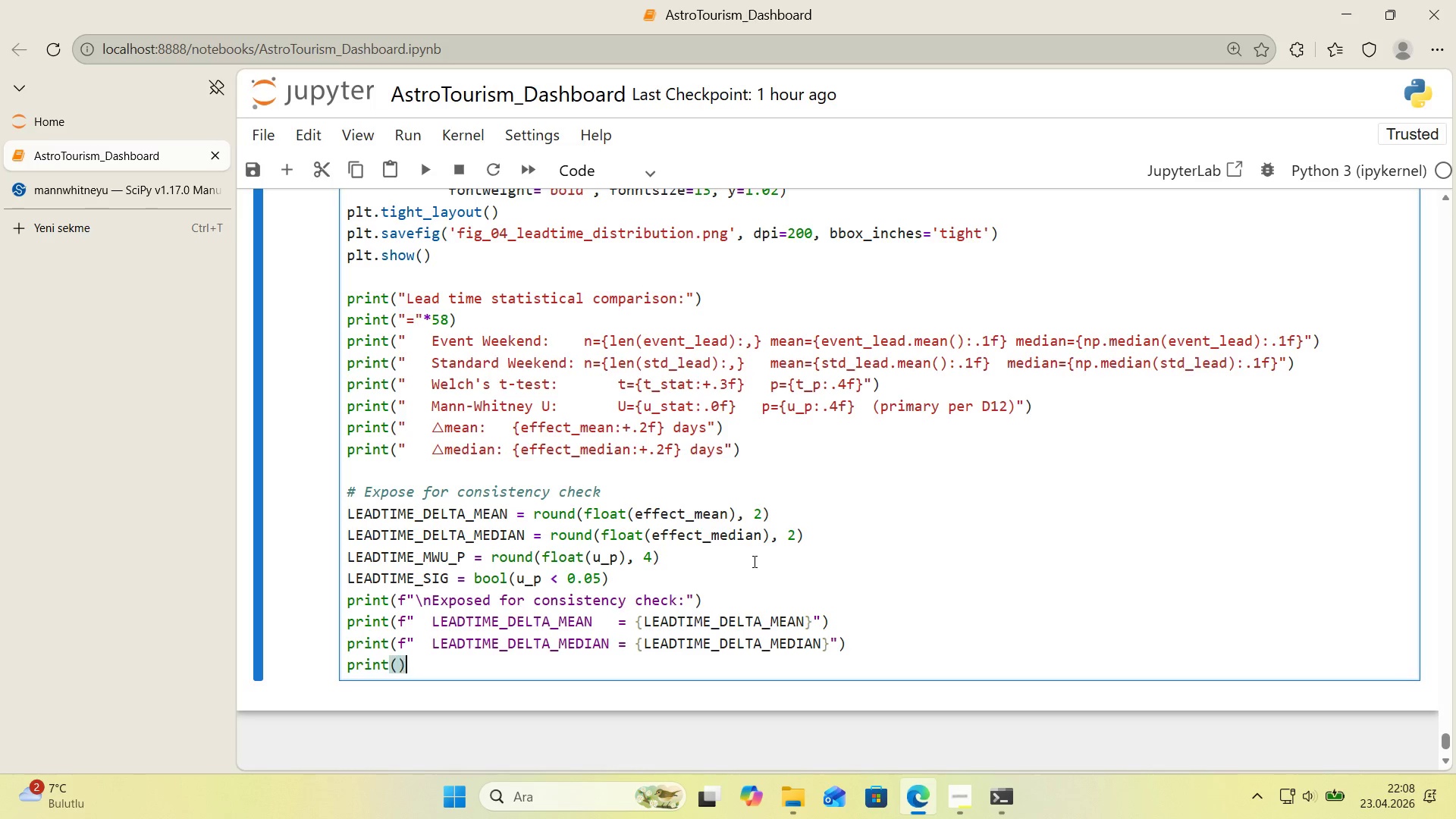 
key(ArrowLeft)
 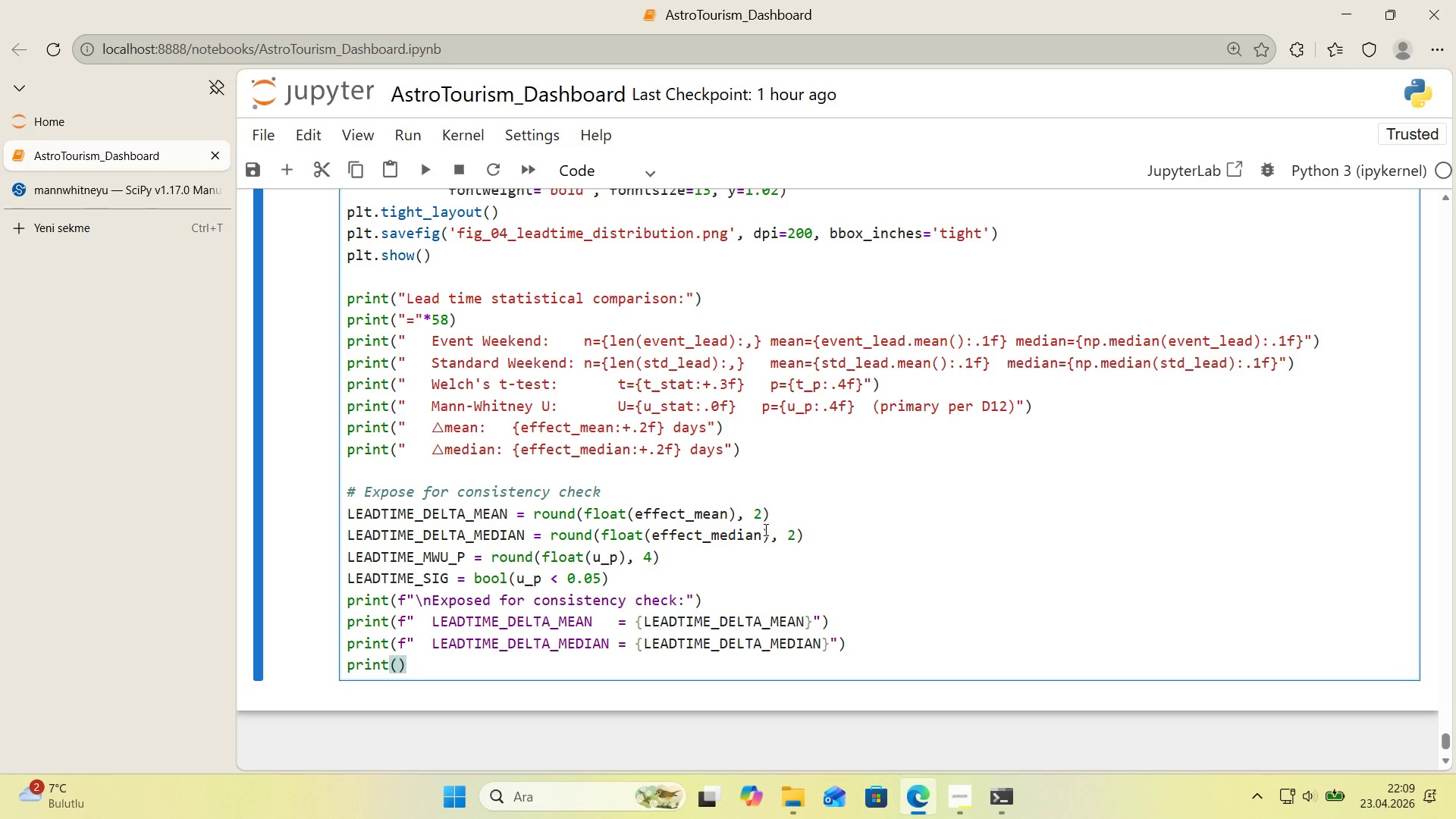 
scroll: coordinate [792, 513], scroll_direction: down, amount: 1.0
 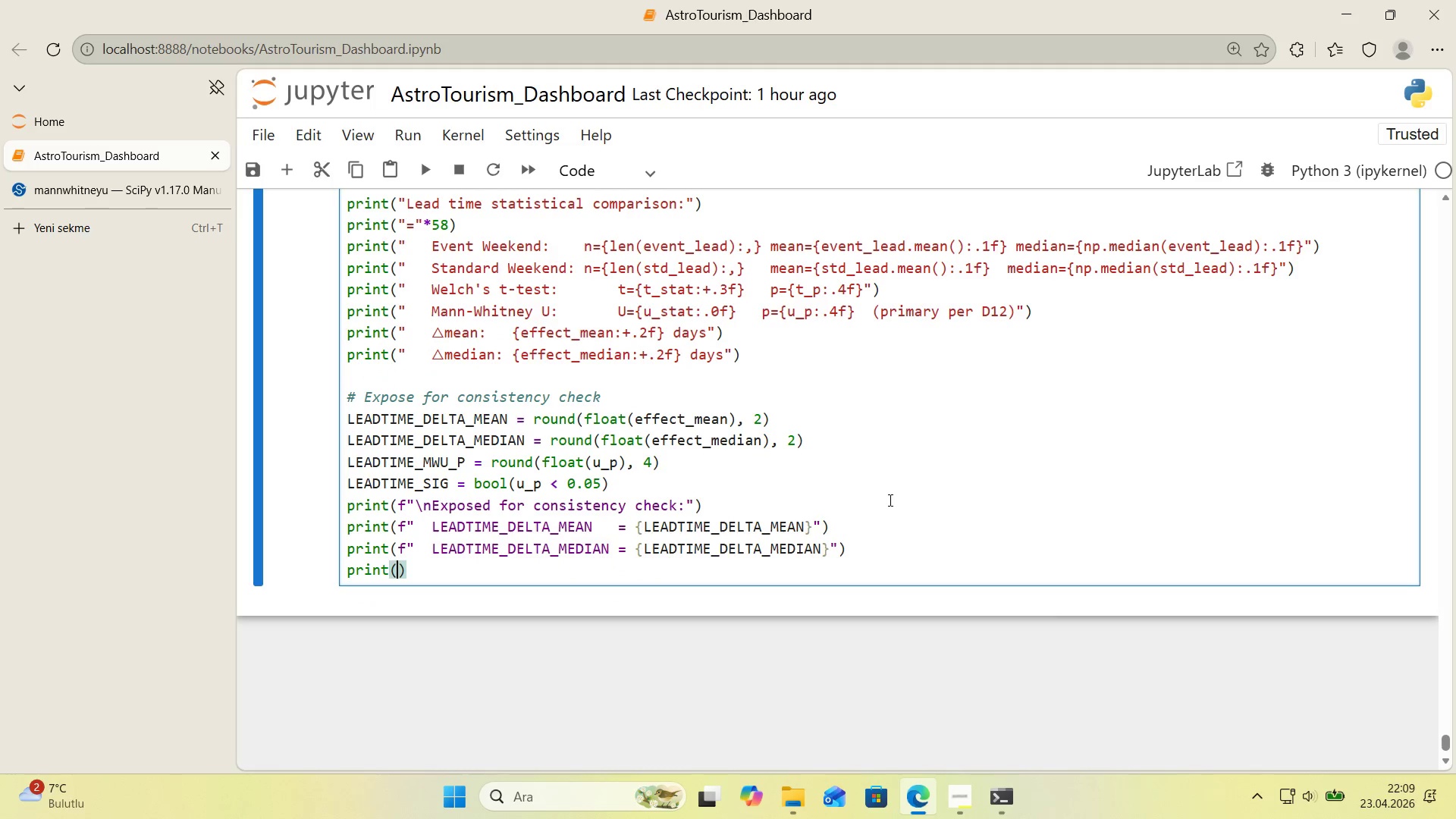 
key(F)
 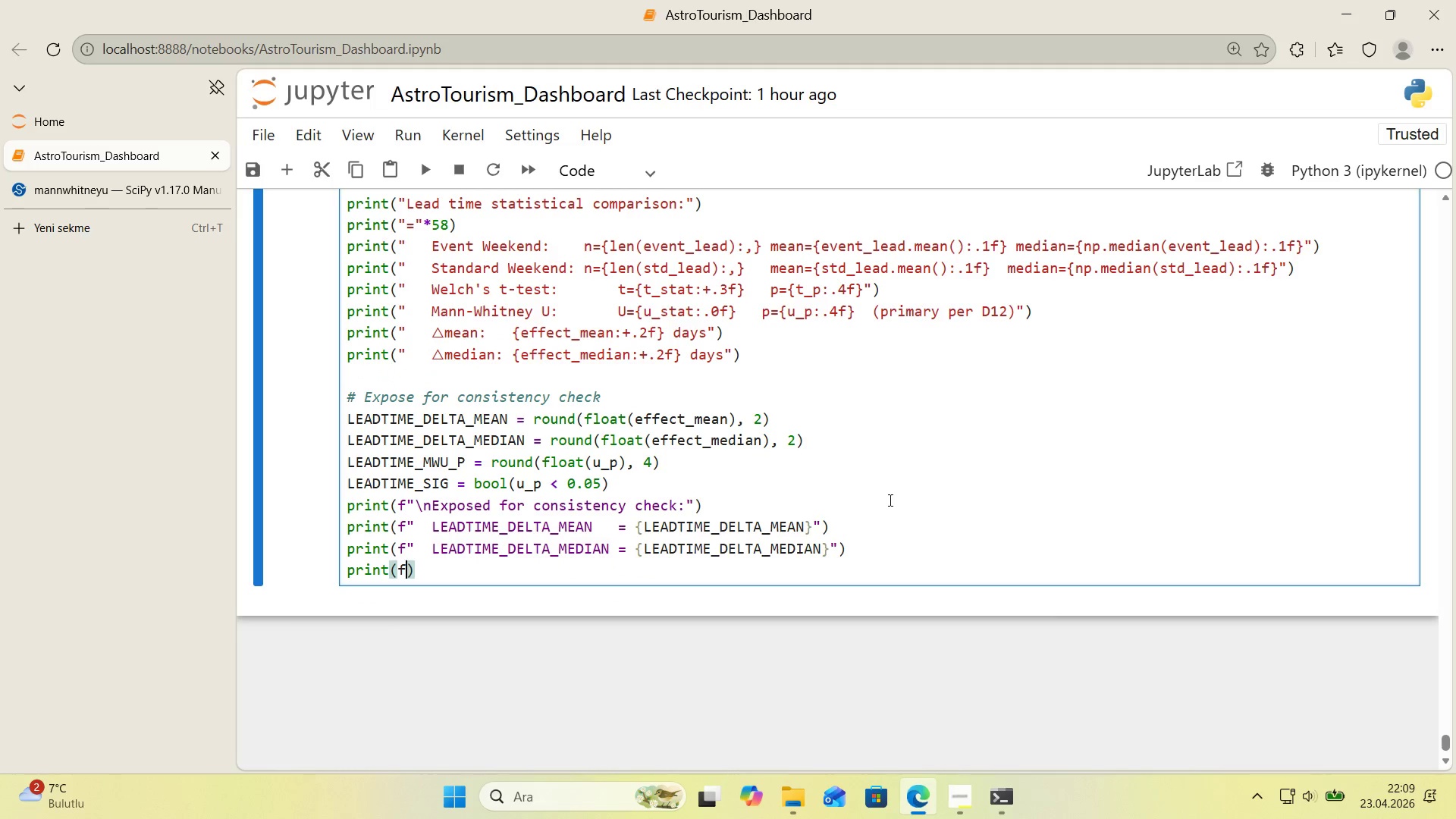 
key(Backquote)
 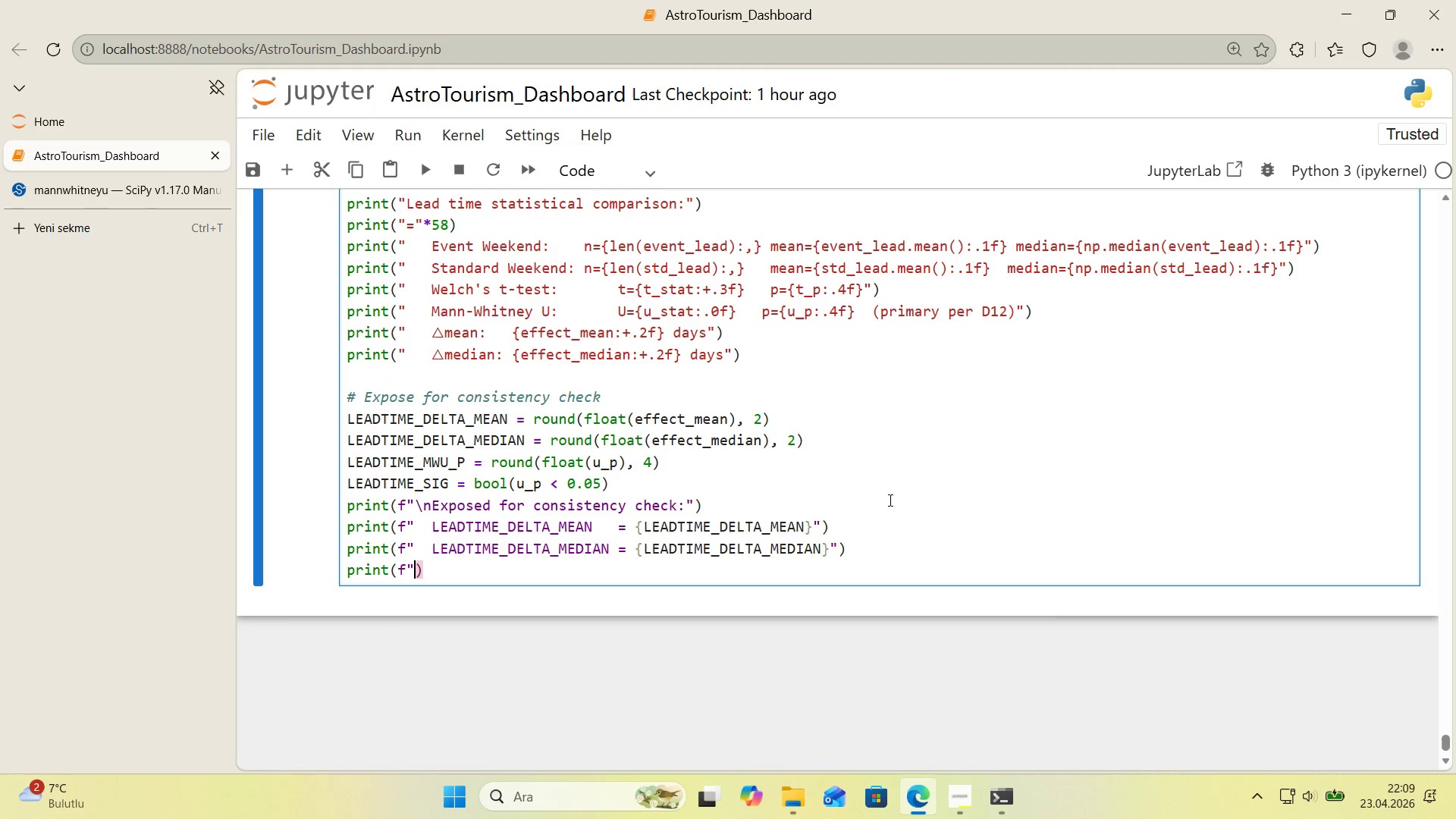 
key(Backquote)
 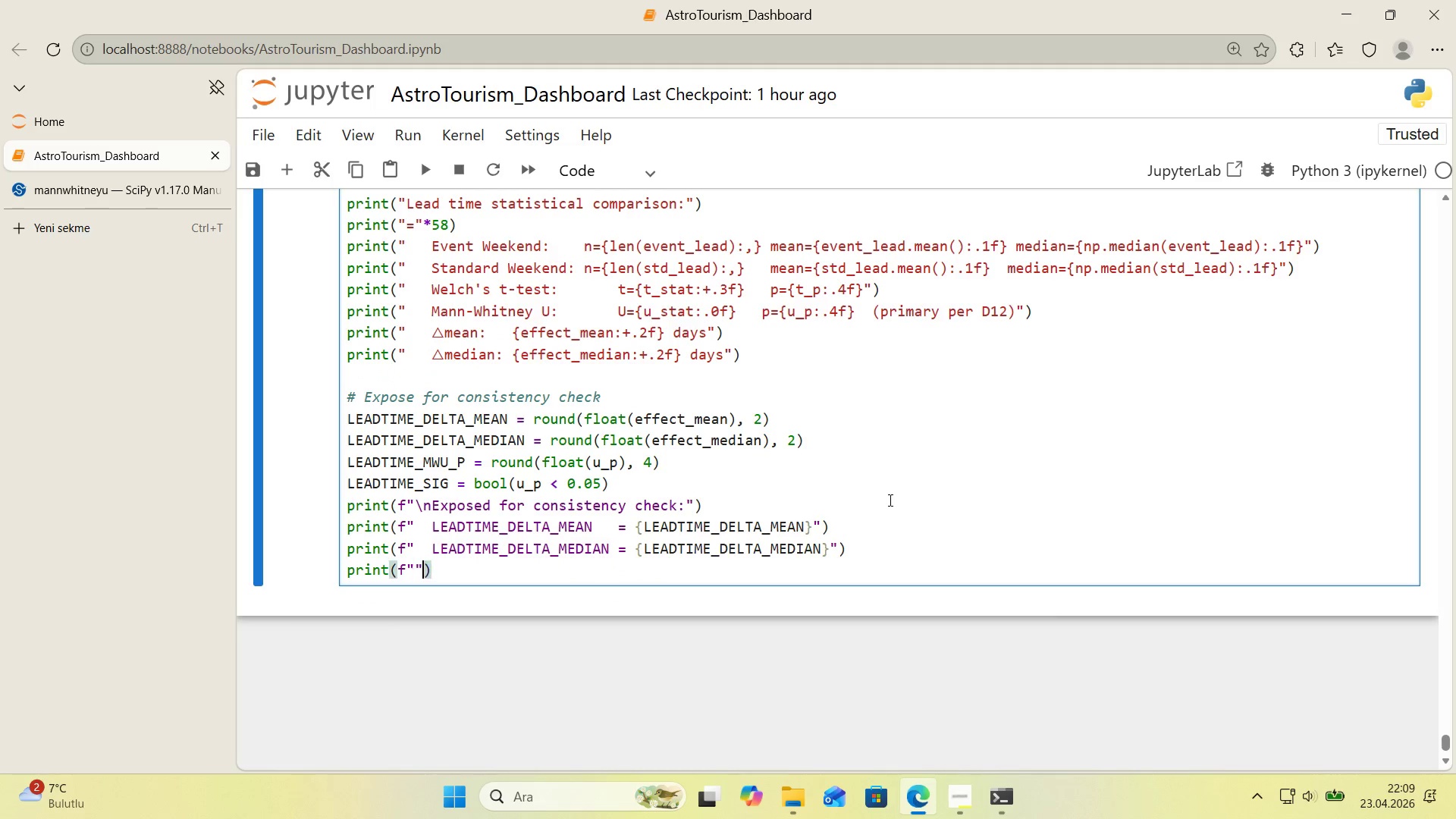 
key(ArrowLeft)
 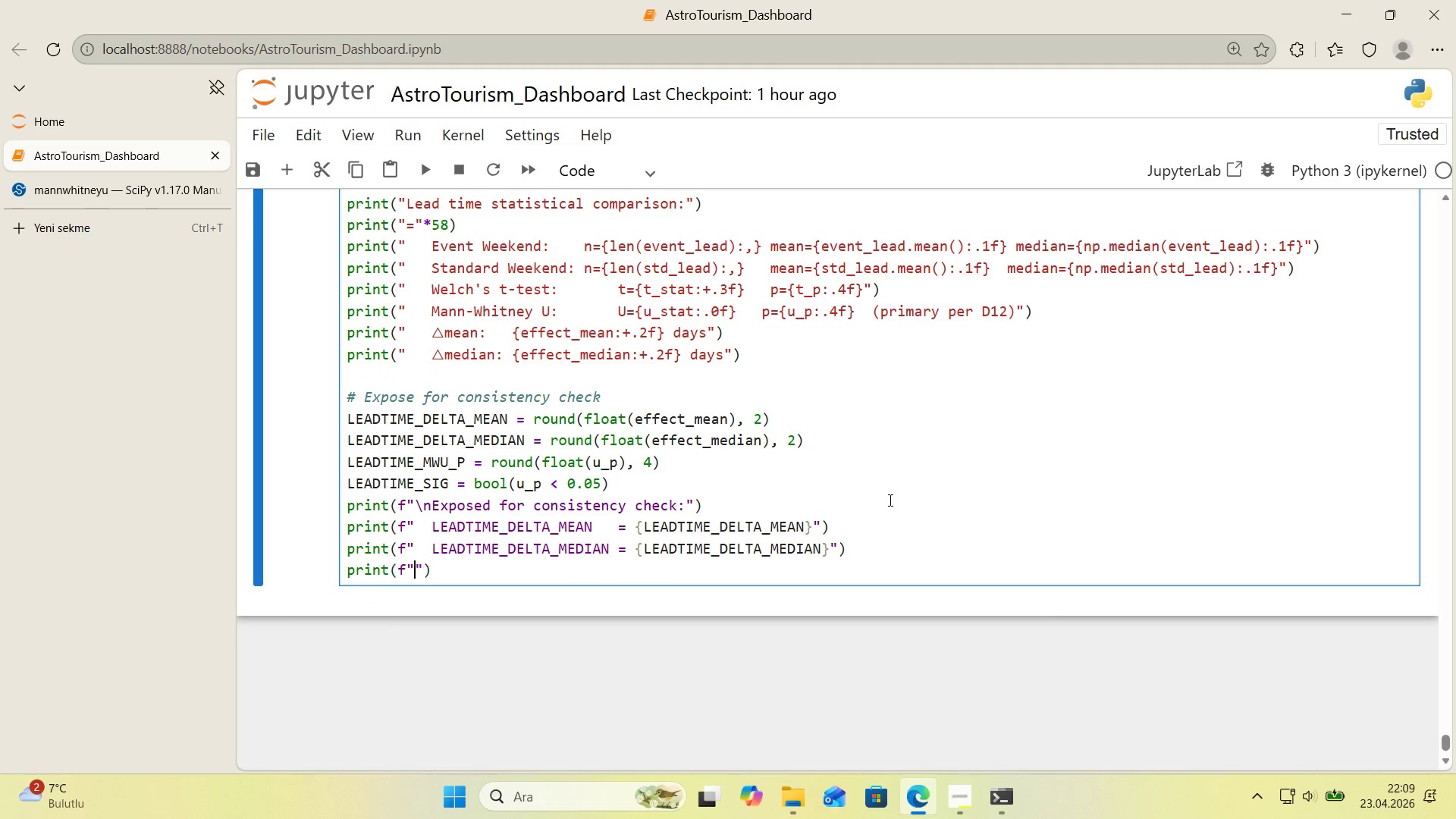 
type(  LEADTIME_MWU_P       ))
 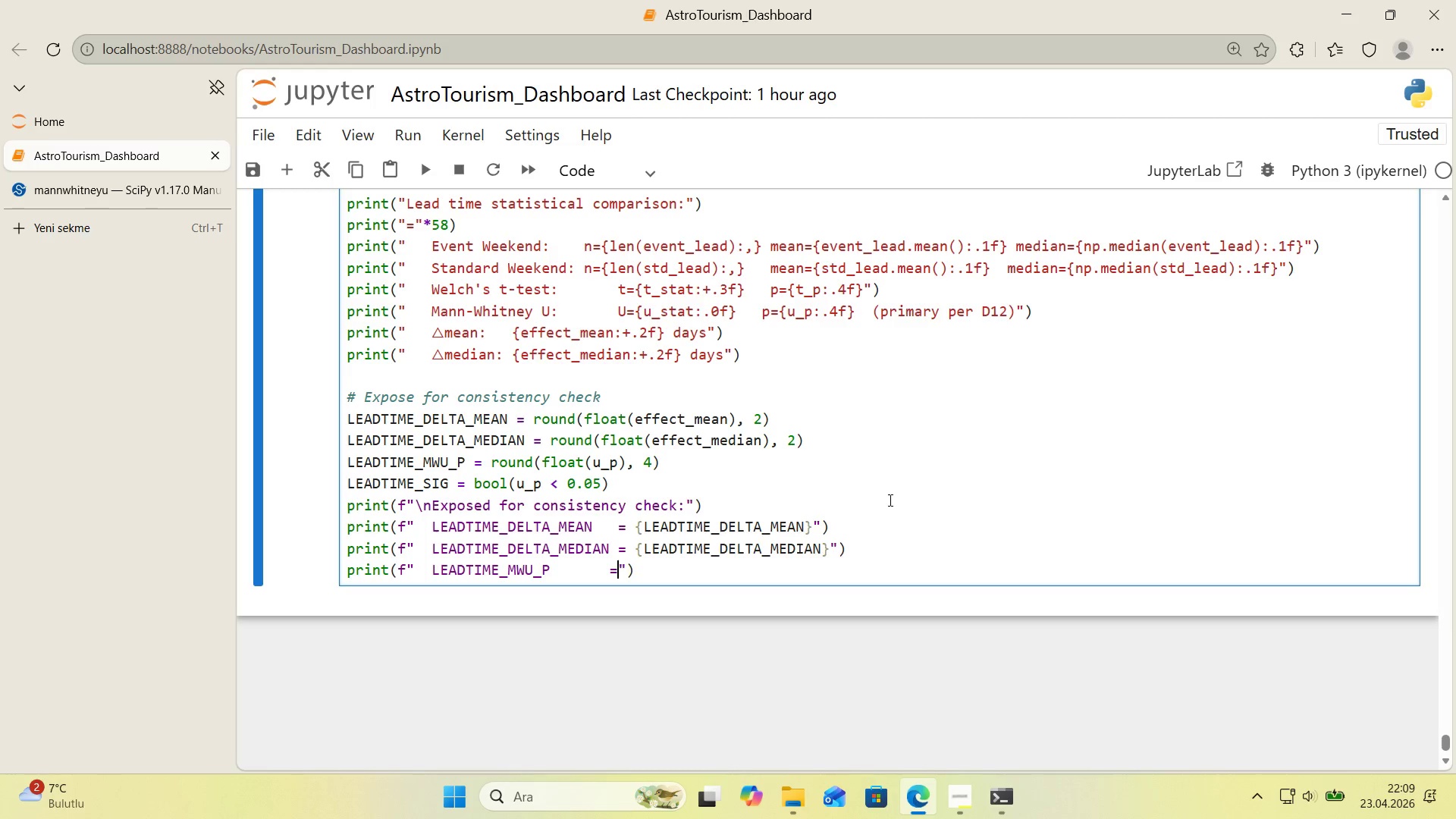 
 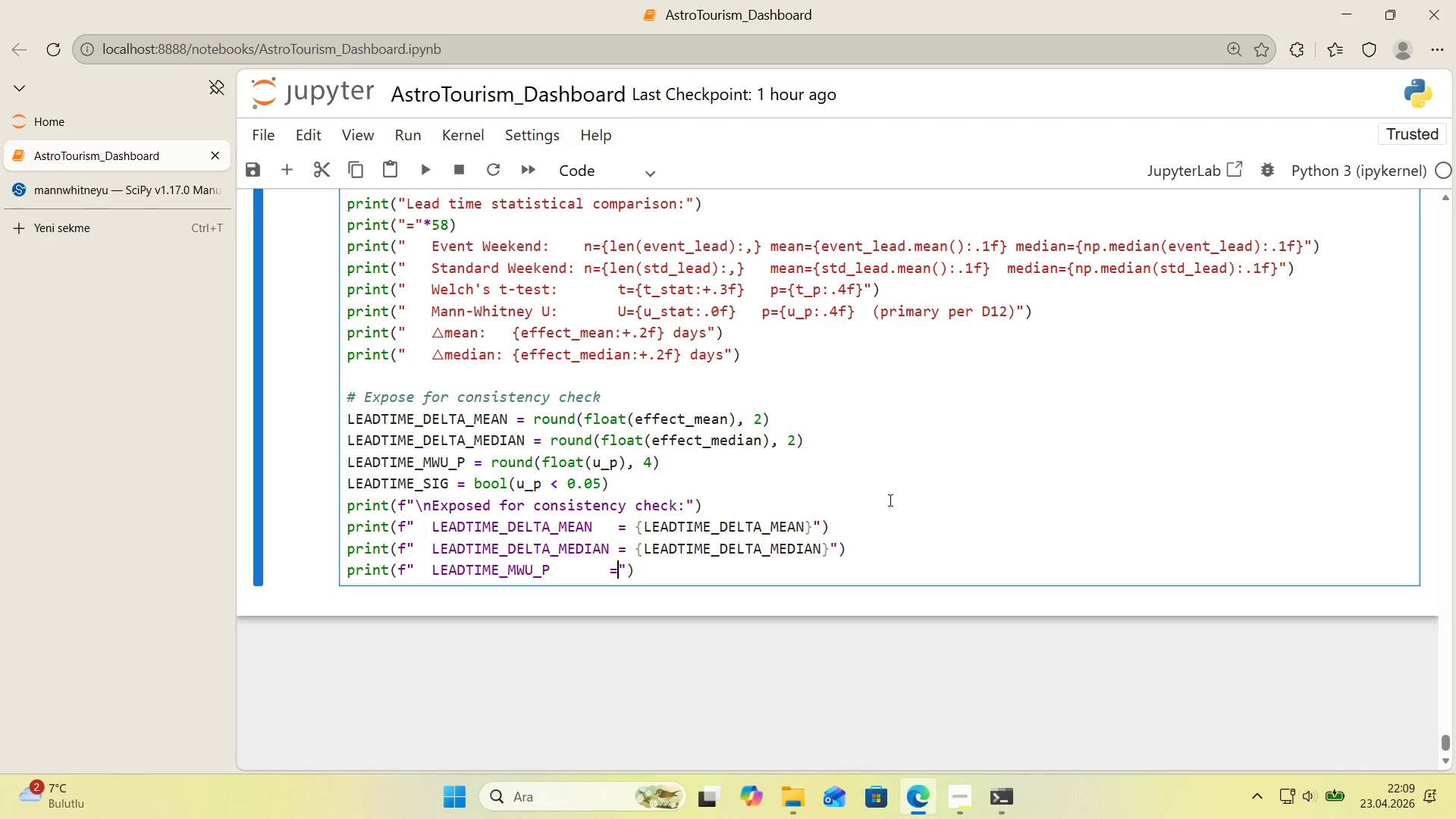 
key(ArrowLeft)
 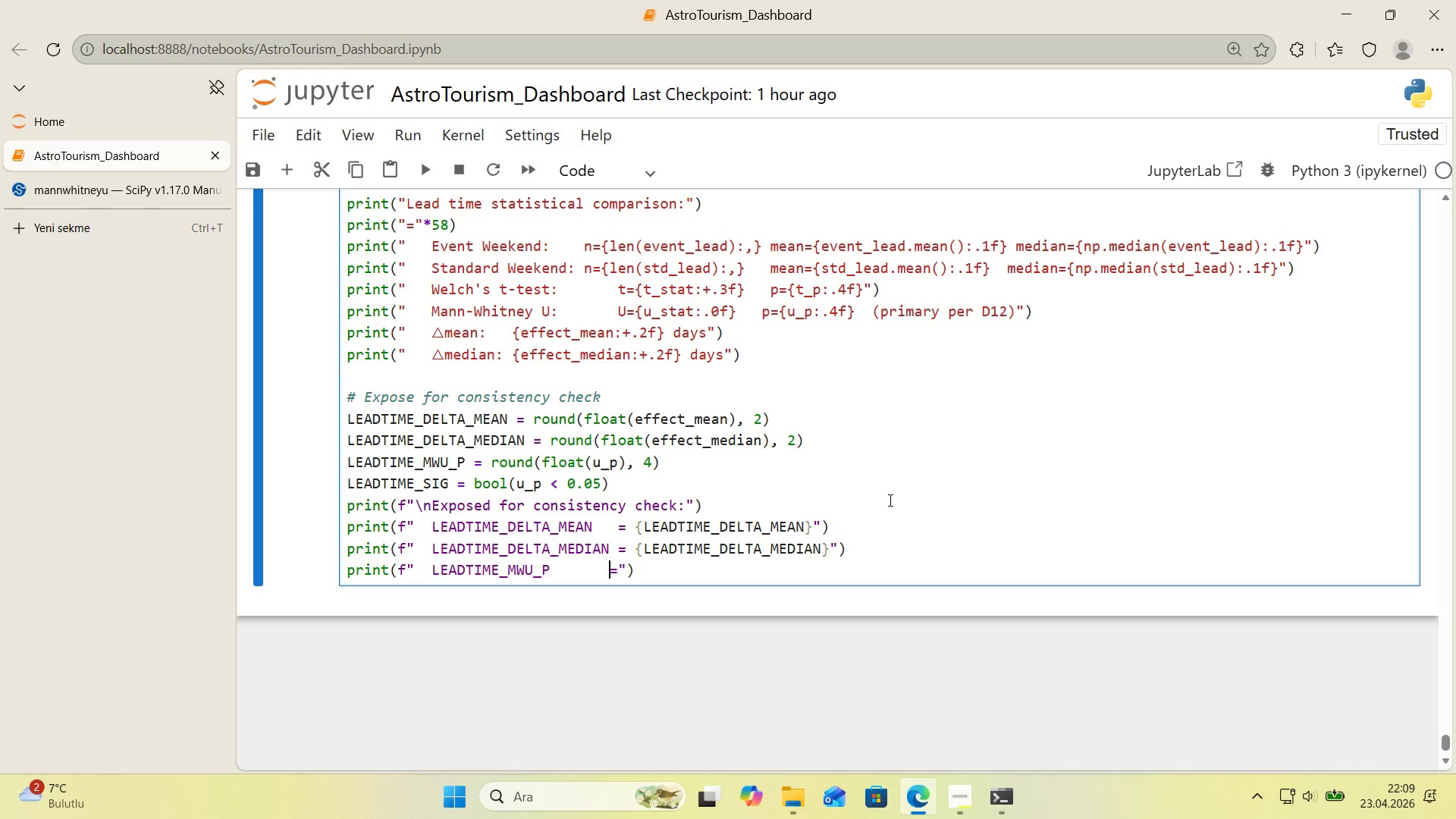 
key(Space)
 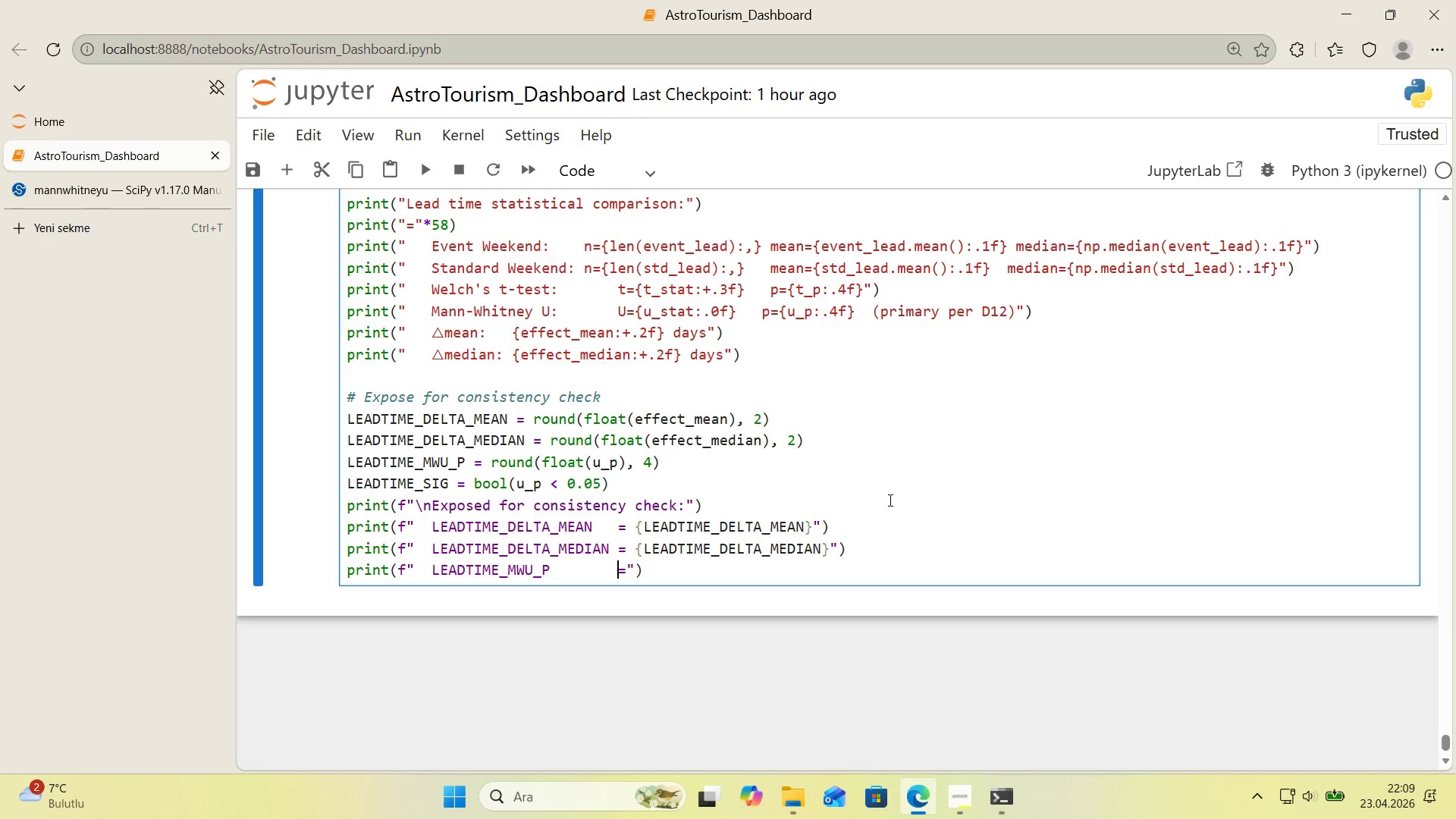 
key(ArrowRight)
 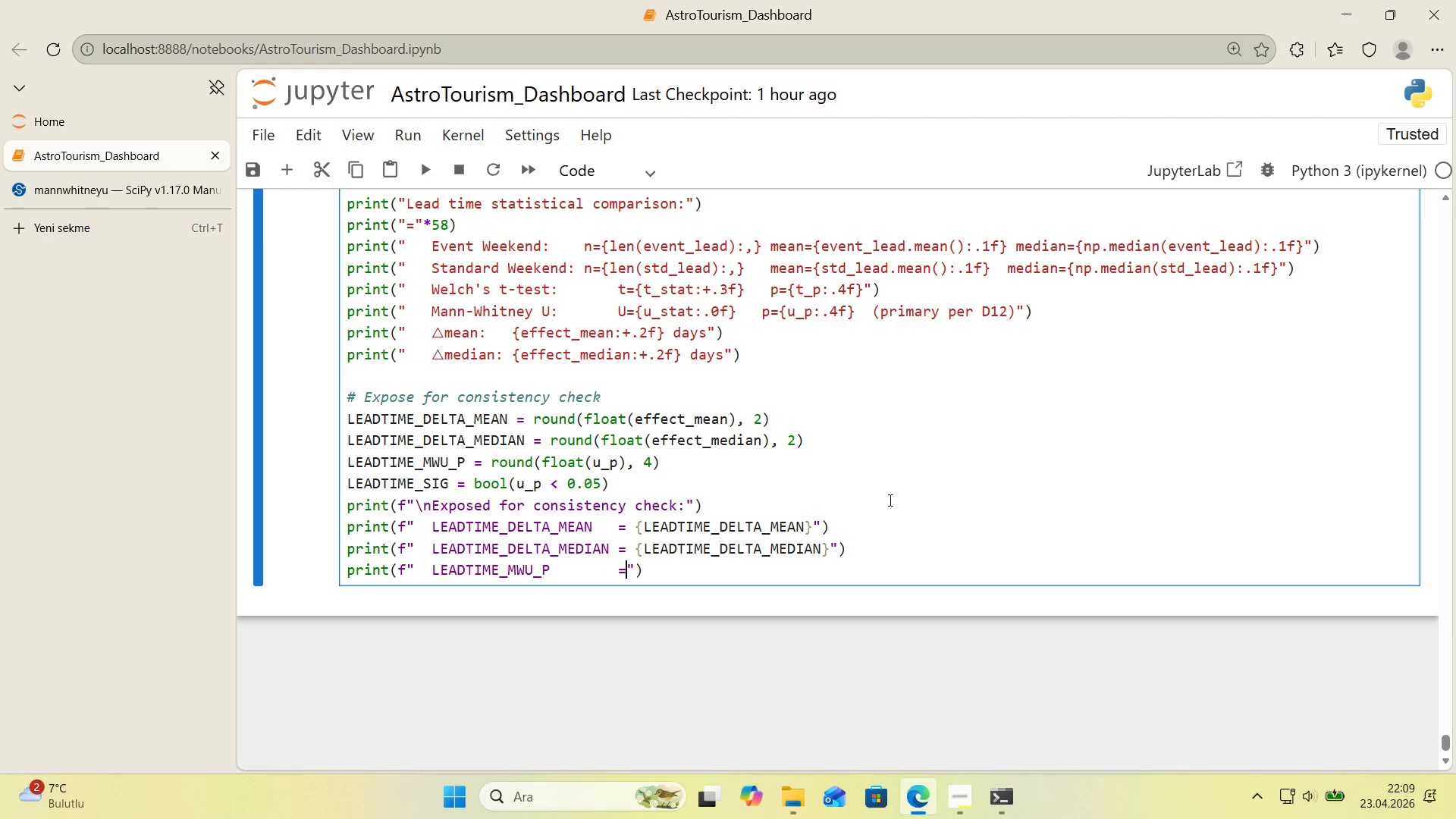 
key(Space)
 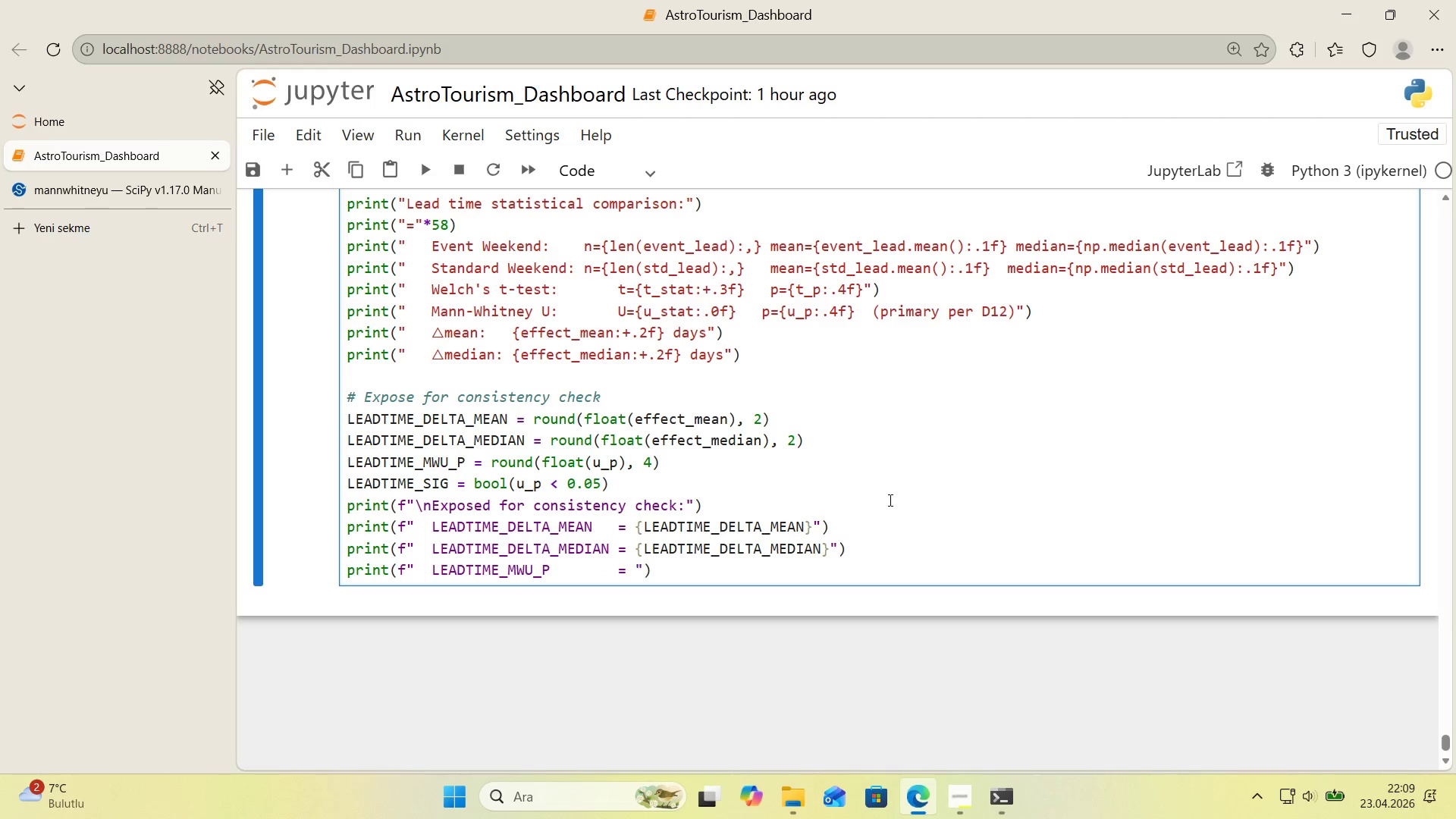 
key(Alt+Control+7)
 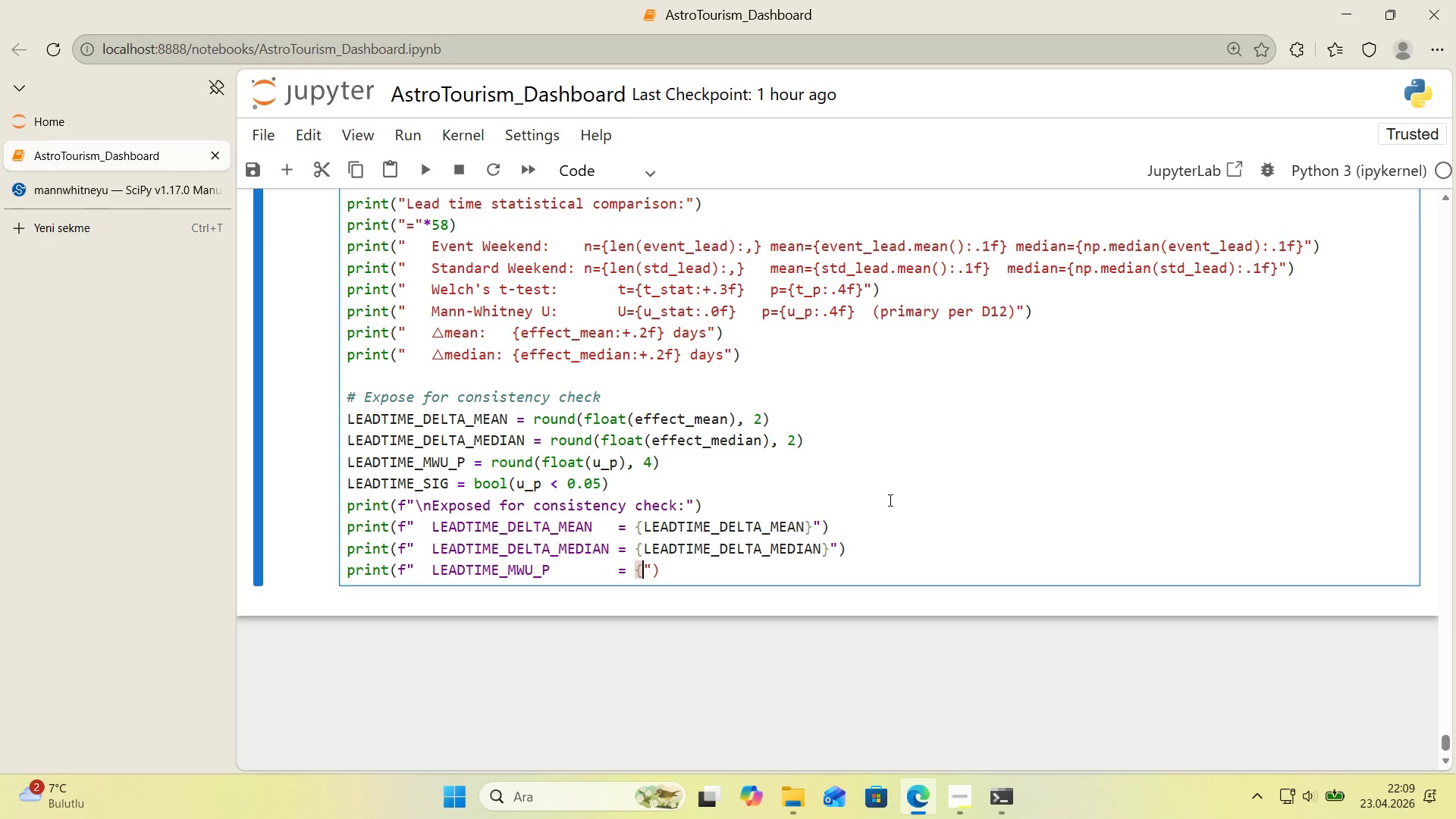 
key(Alt+Control+0)
 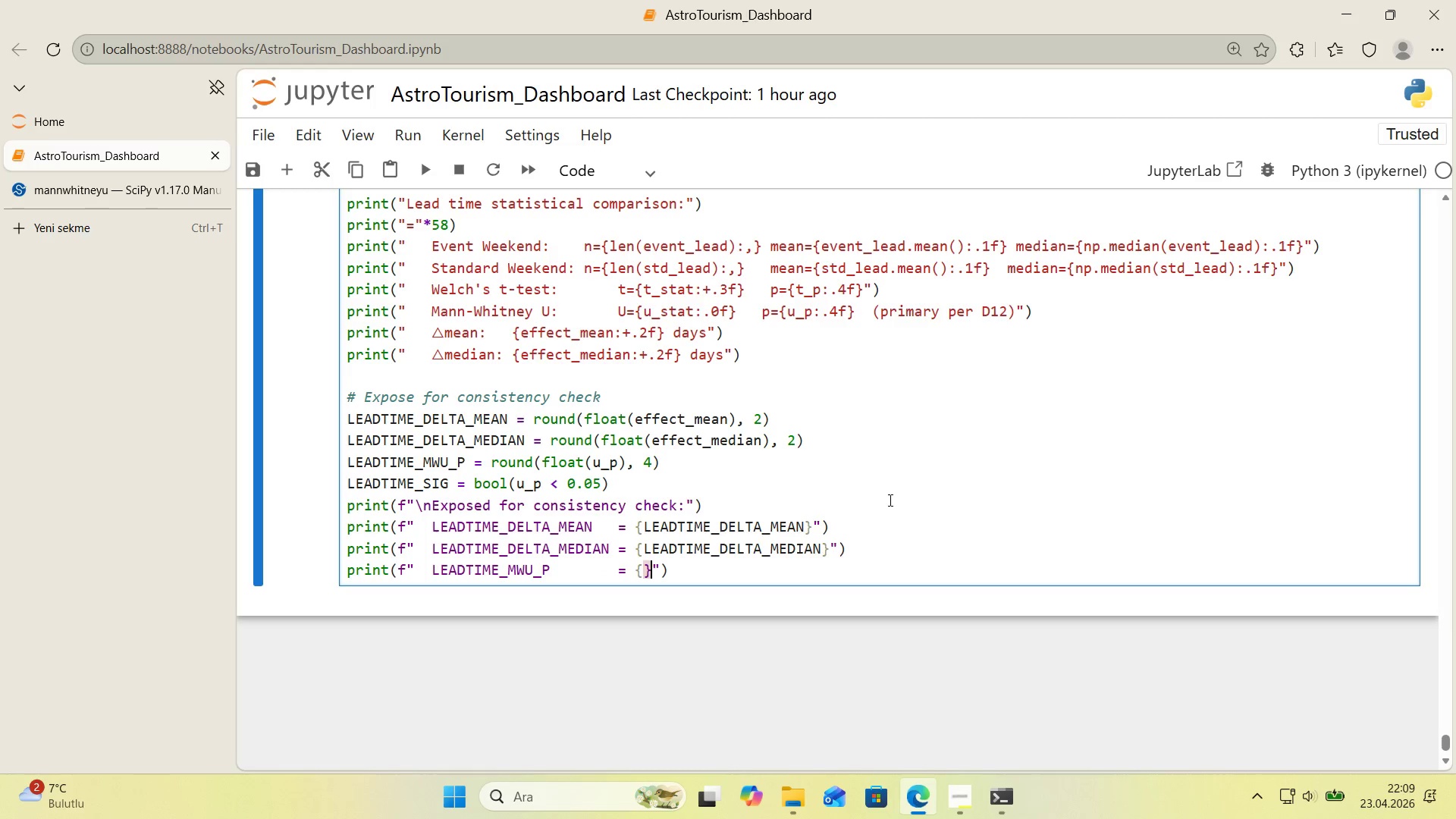 
key(ArrowLeft)
 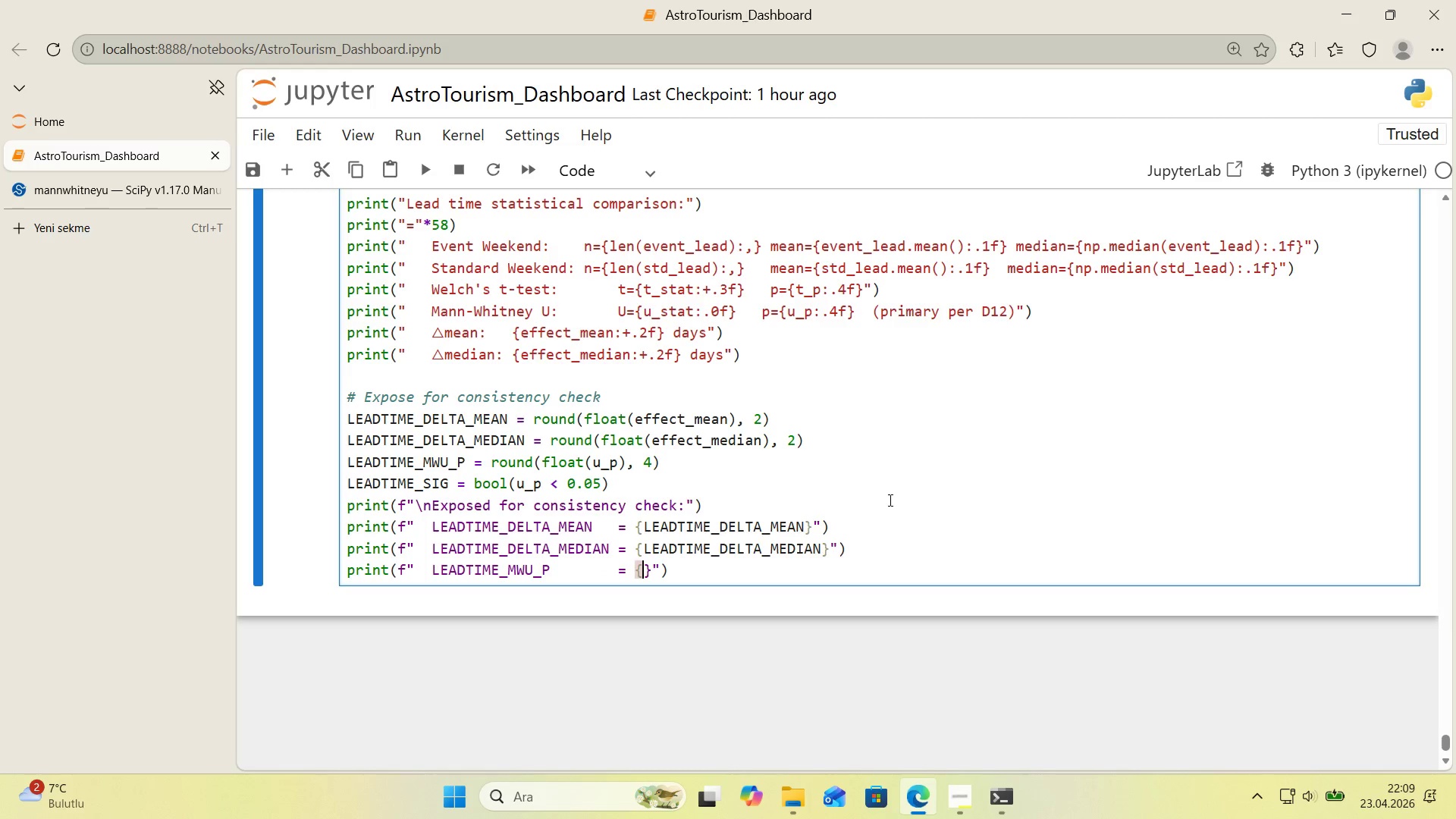 
type(LEADTIME_MWU_P)
 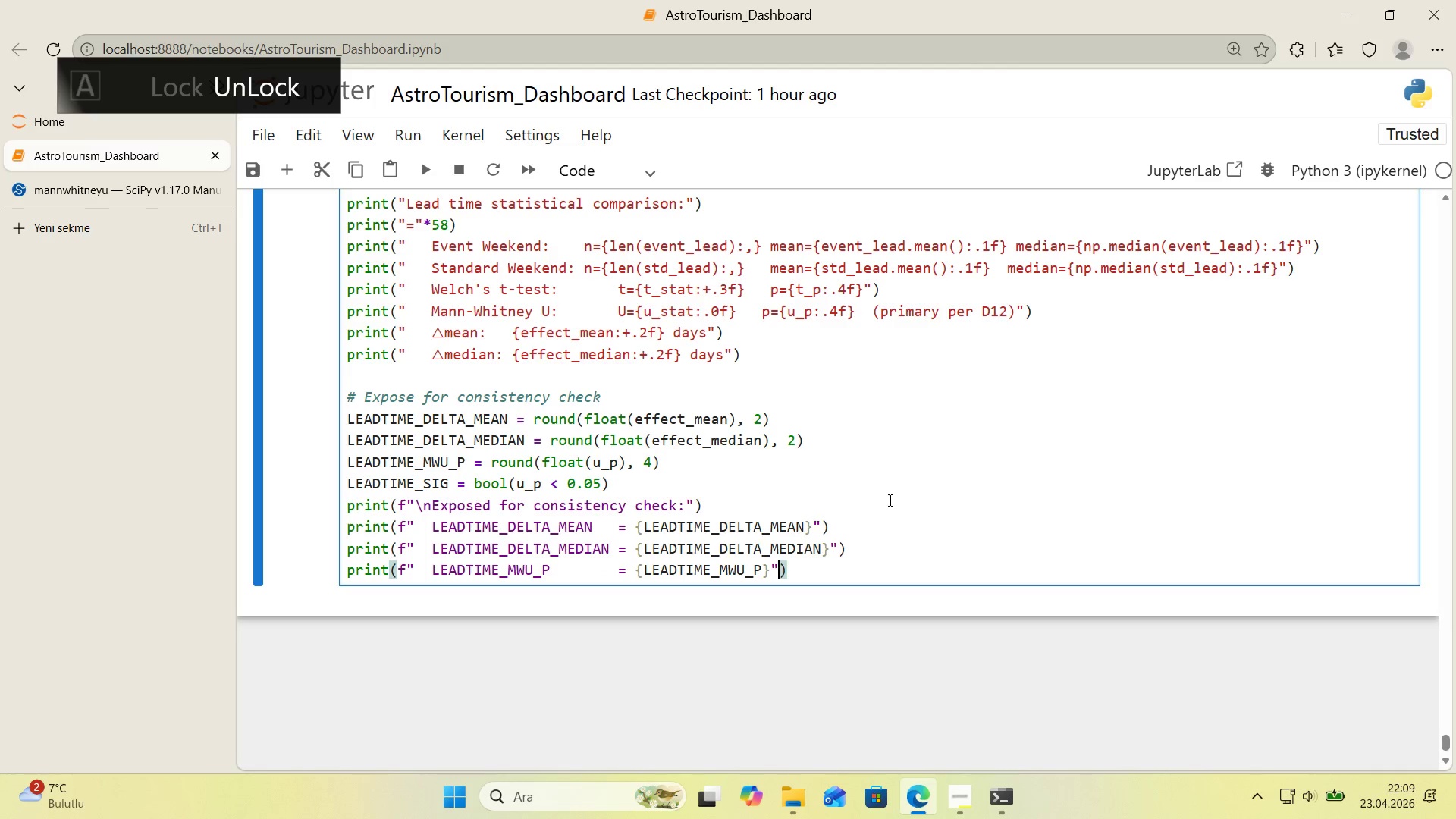 
 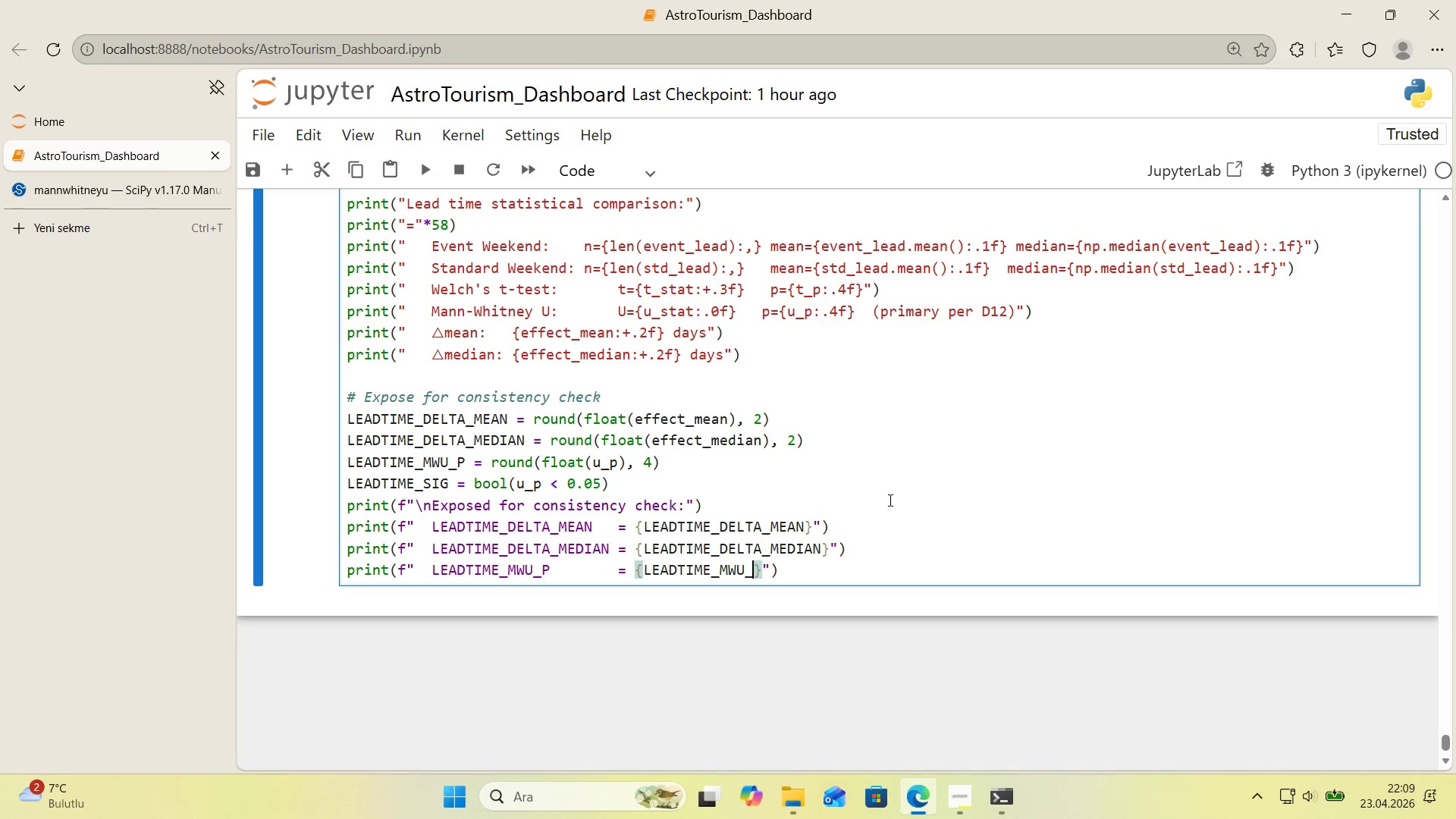 
key(ArrowRight)
 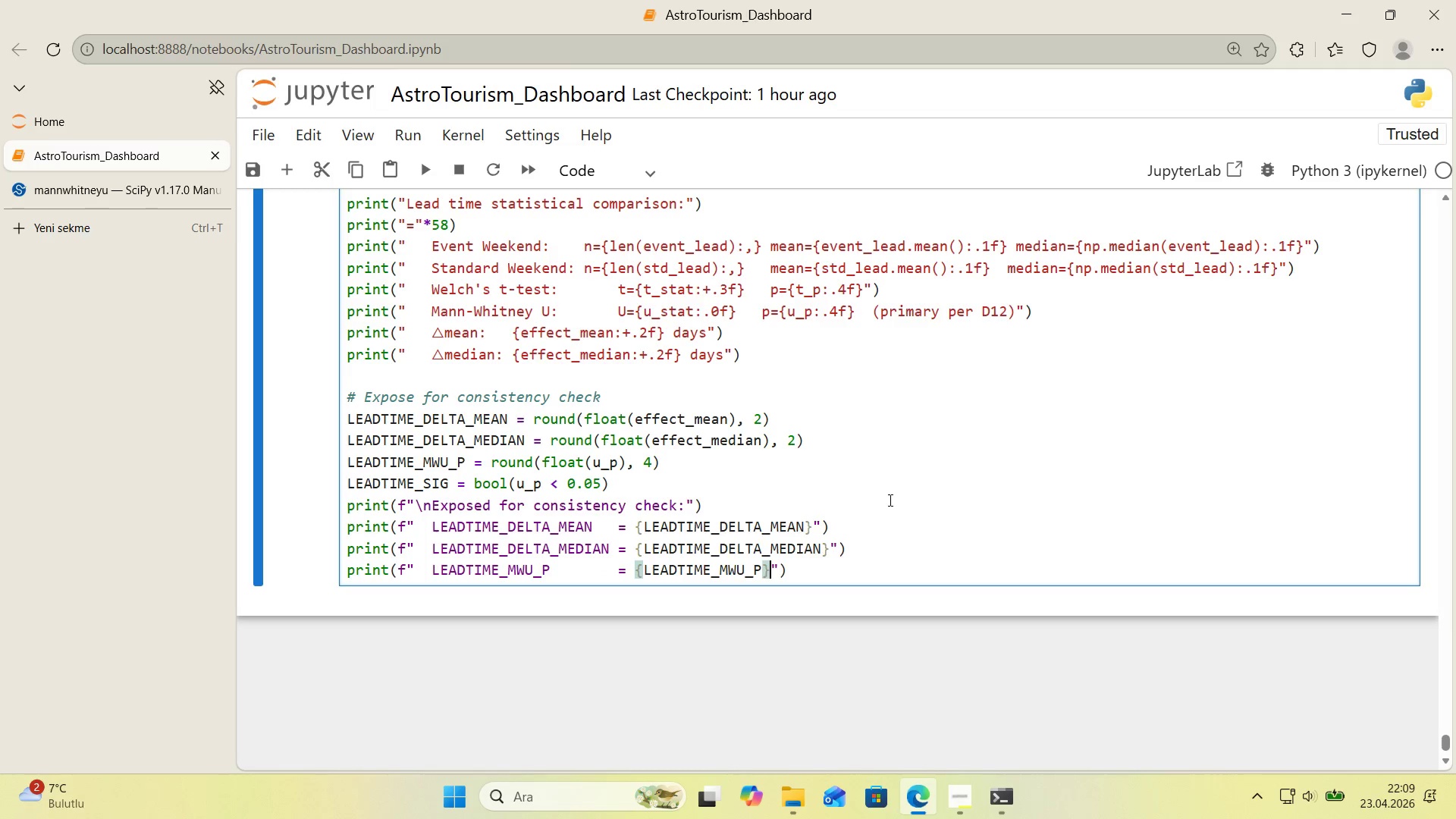 
key(ArrowRight)
 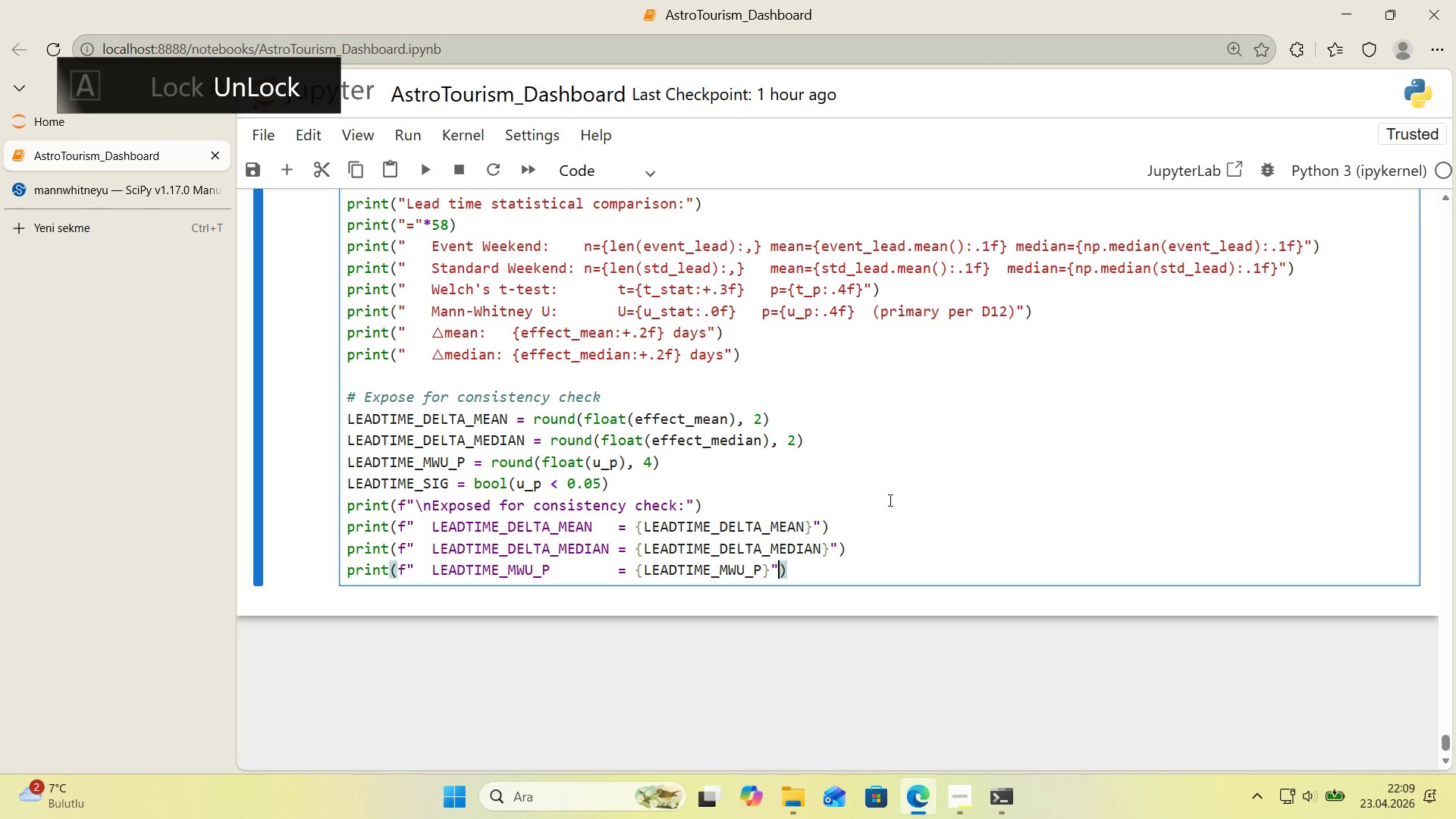 
key(ArrowRight)
 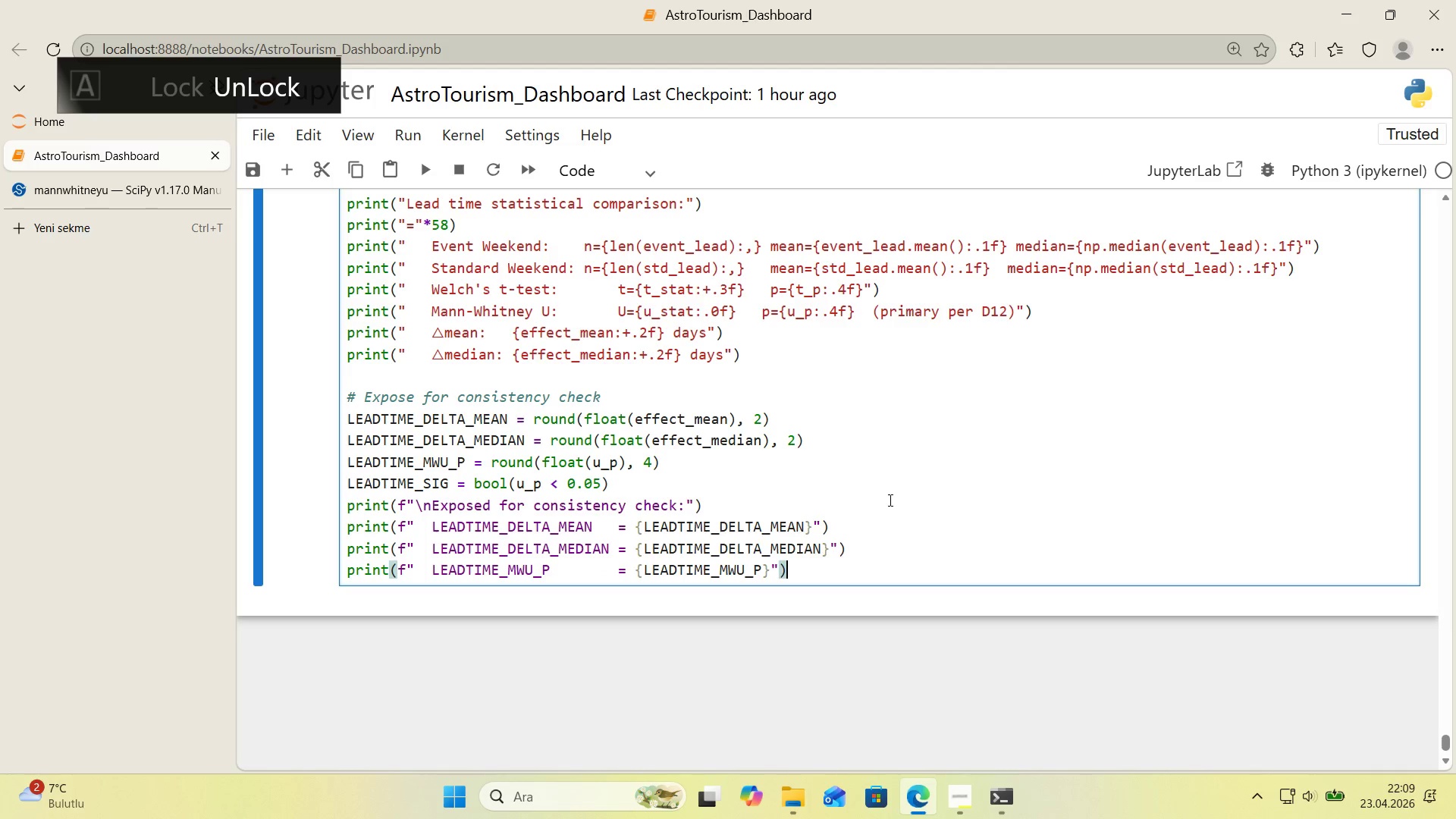 
key(Enter)
 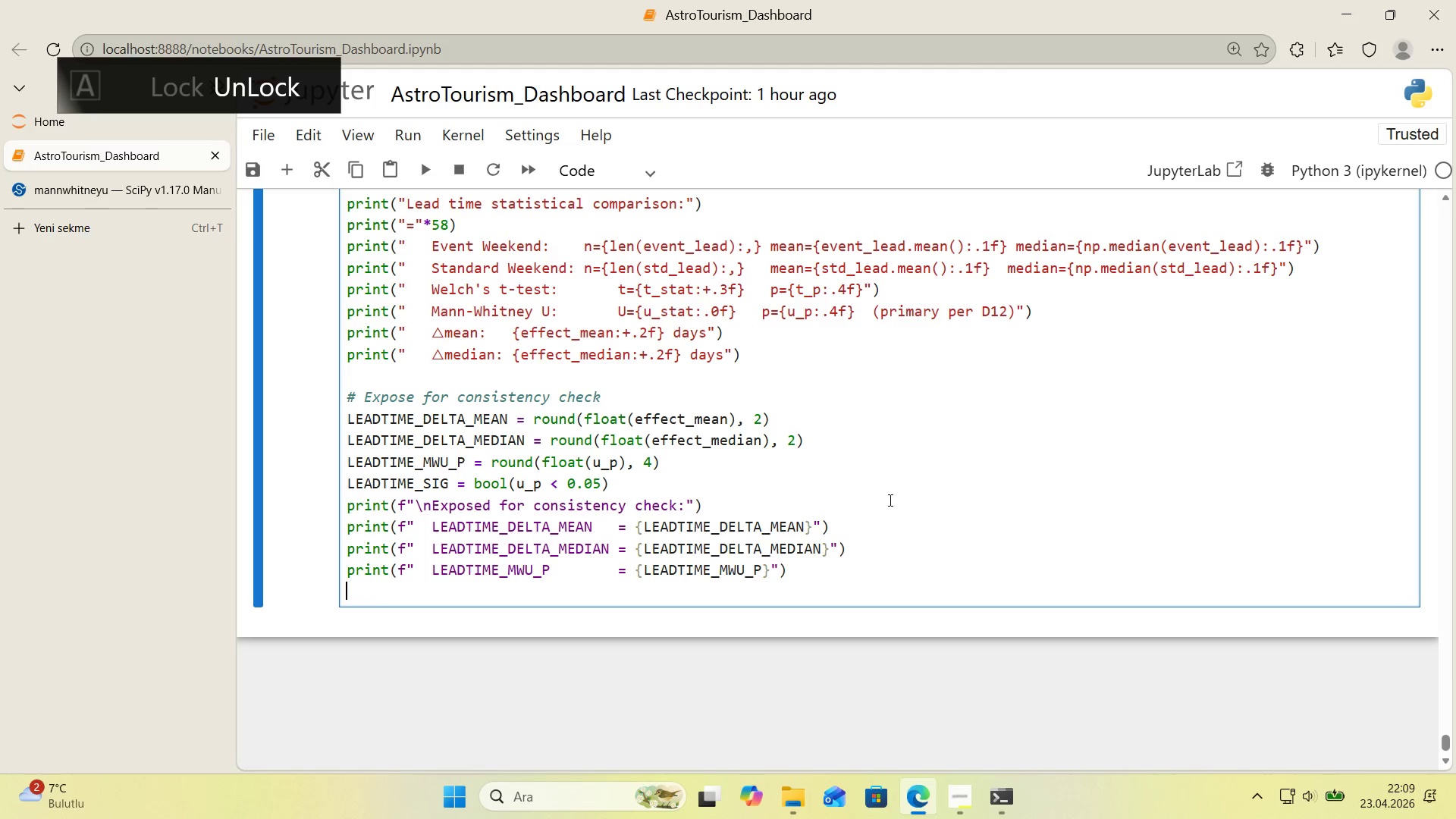 
type(pr'nt*()
 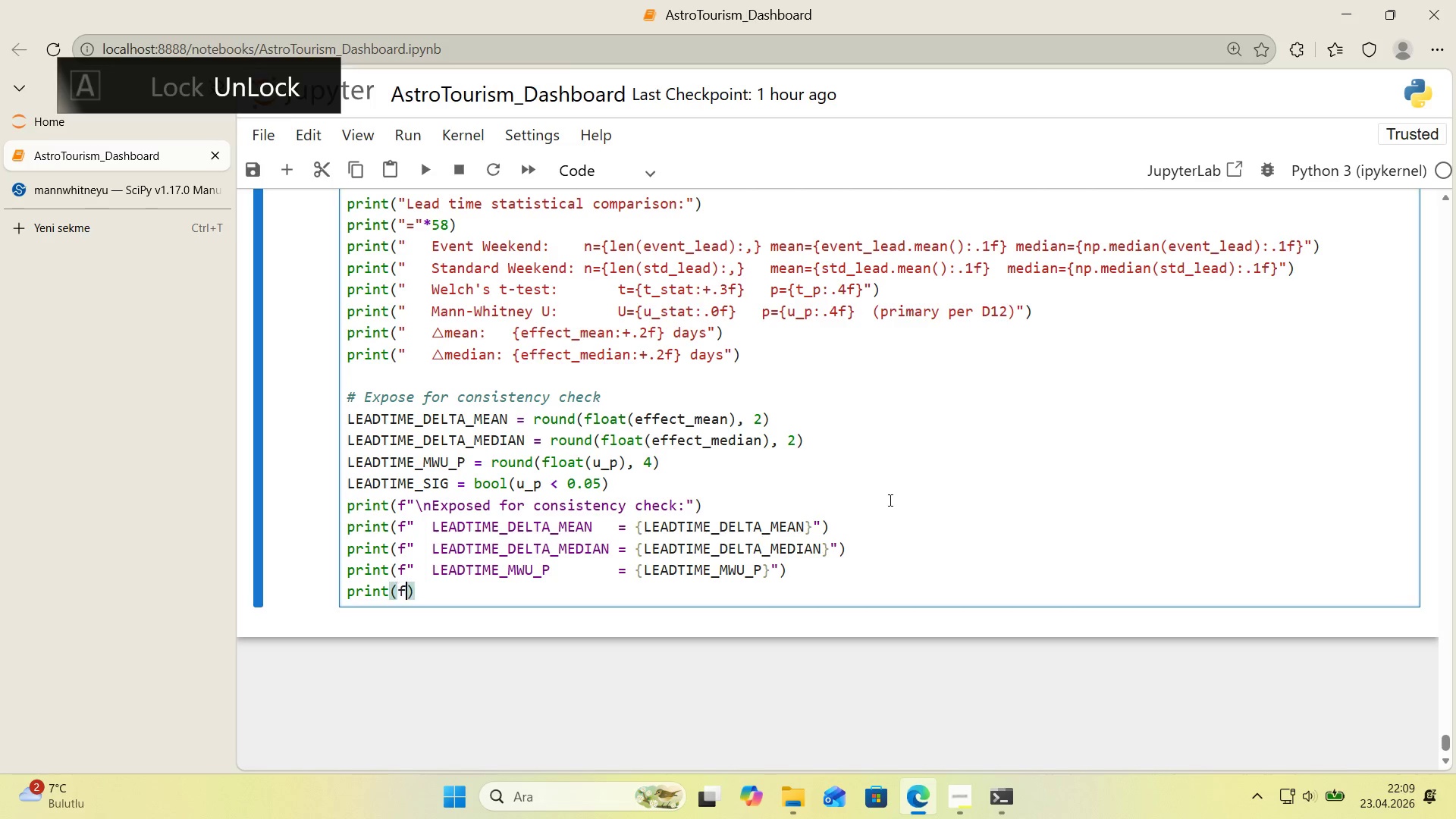 
 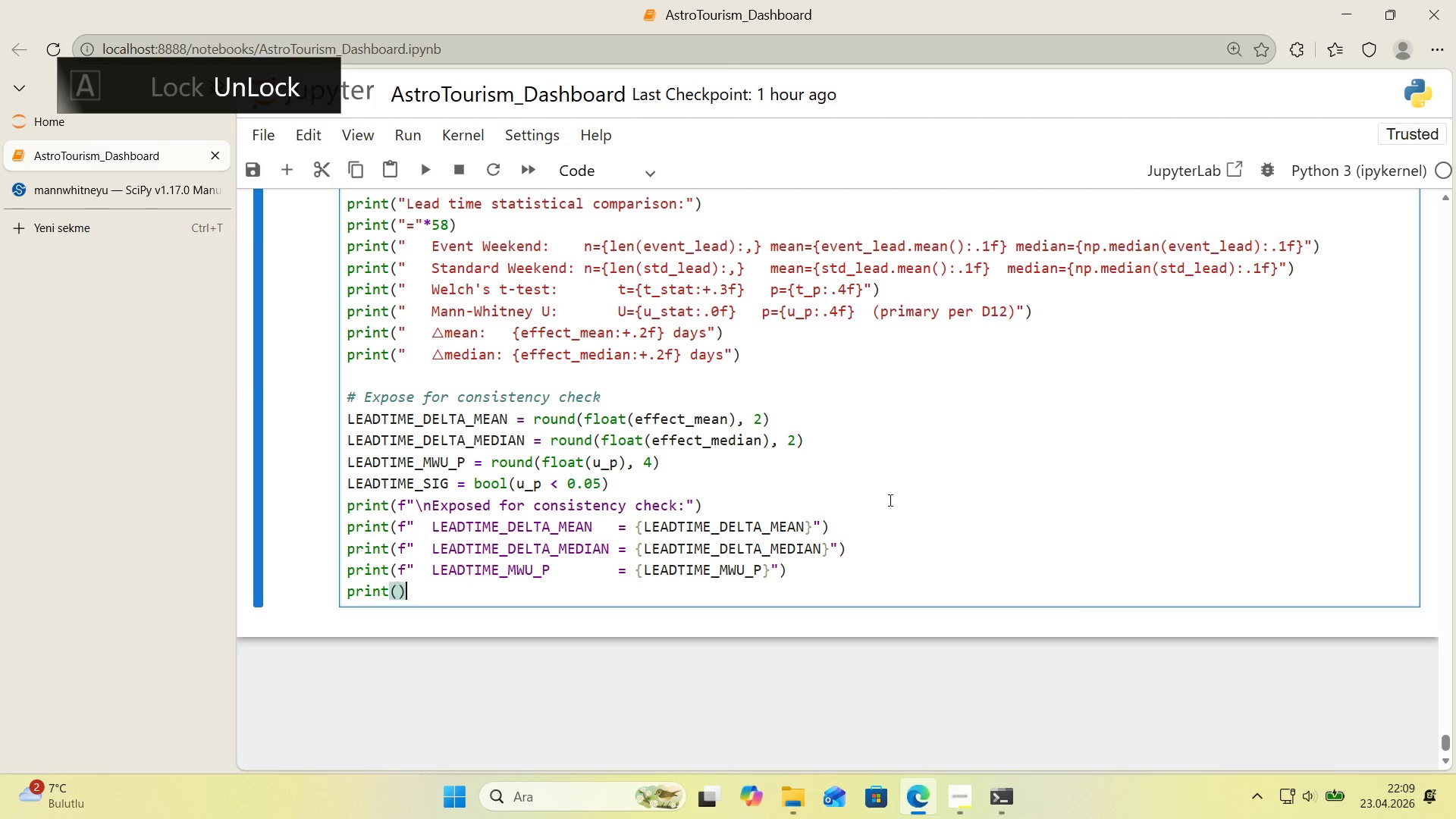 
key(ArrowLeft)
 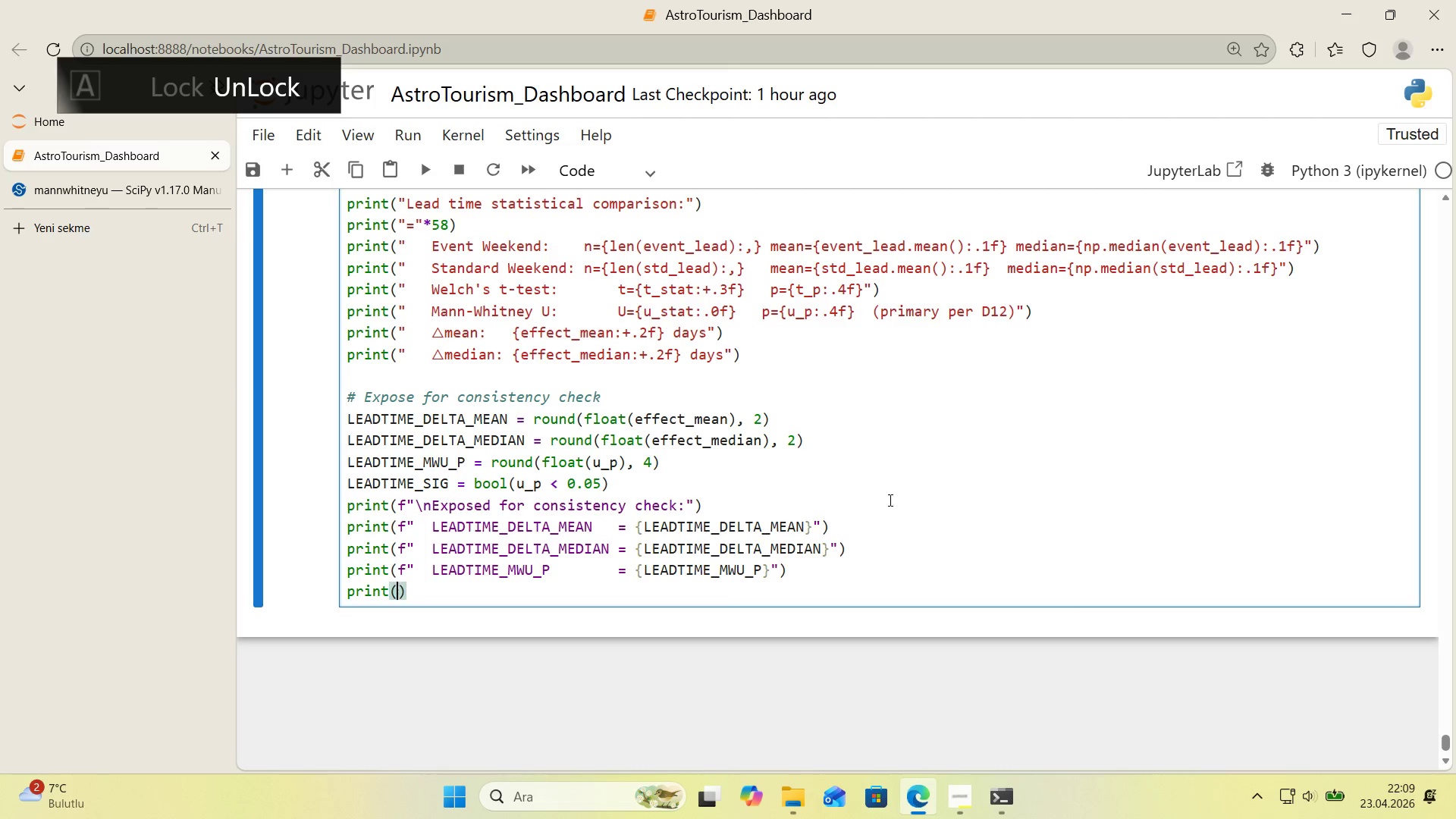 
key(F)
 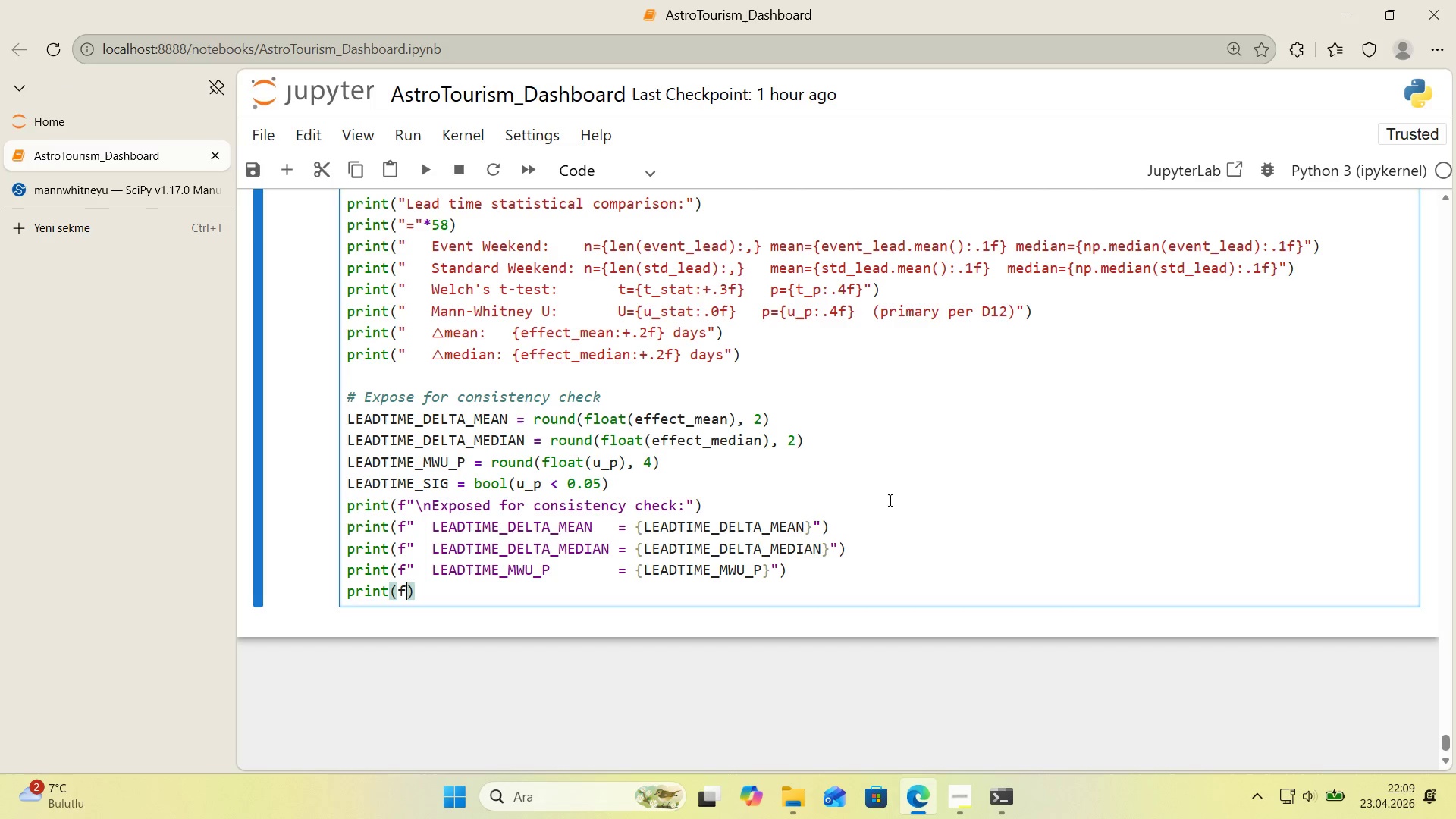 
key(Backquote)
 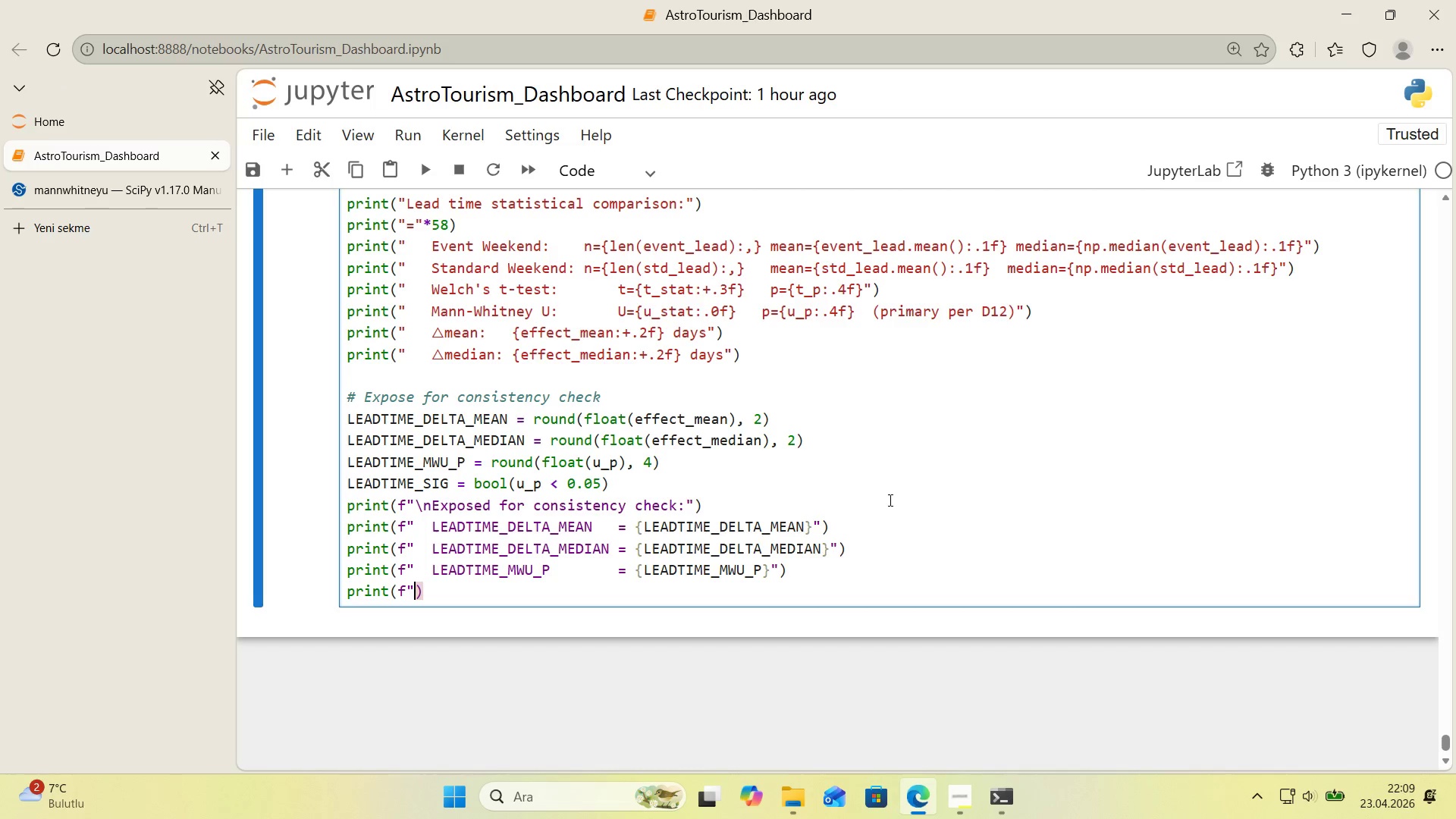 
key(Backquote)
 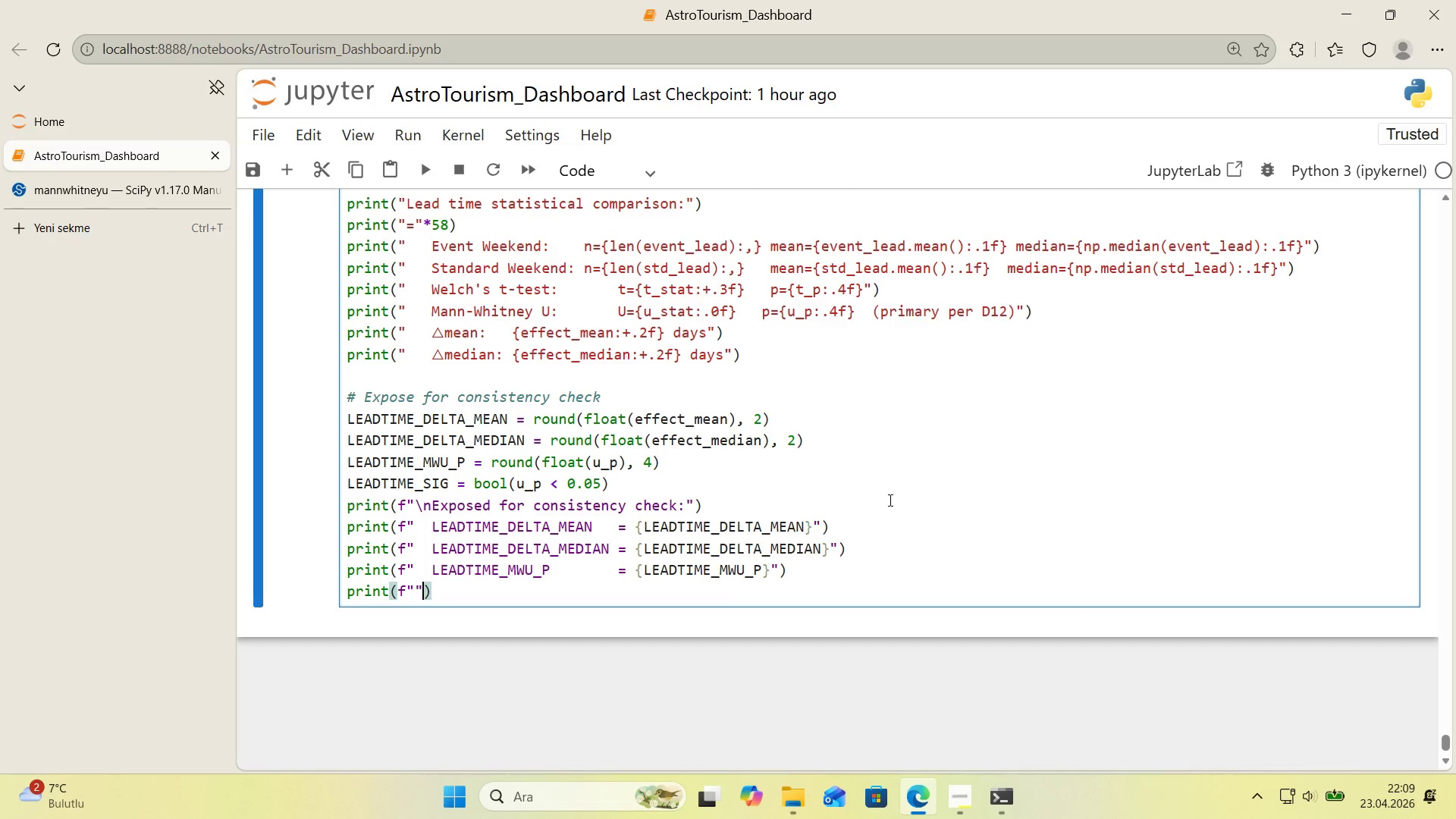 
key(ArrowLeft)
 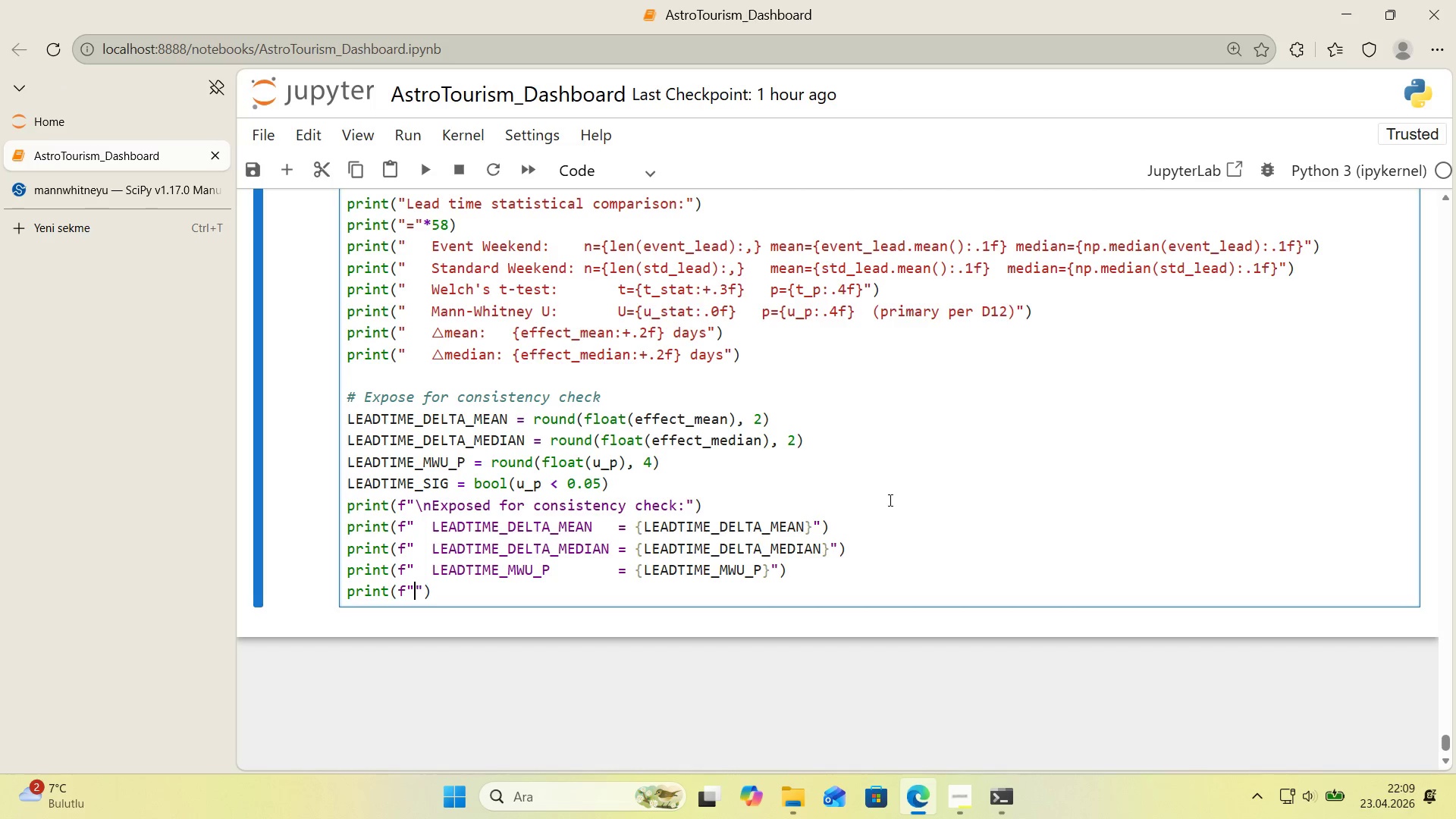 
type(  LEADTIME_SIG          ) )
 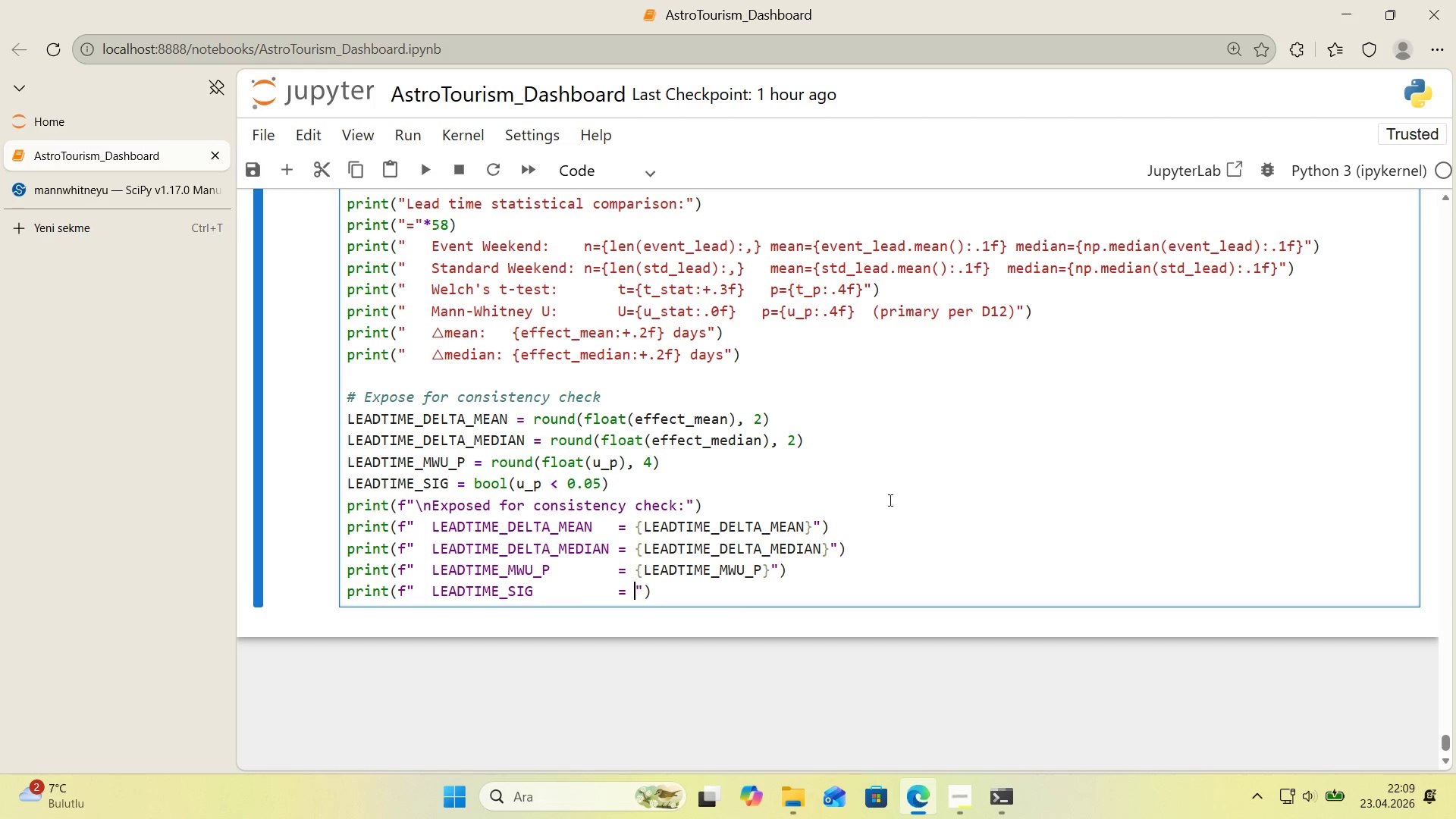 
key(Alt+Control+7)
 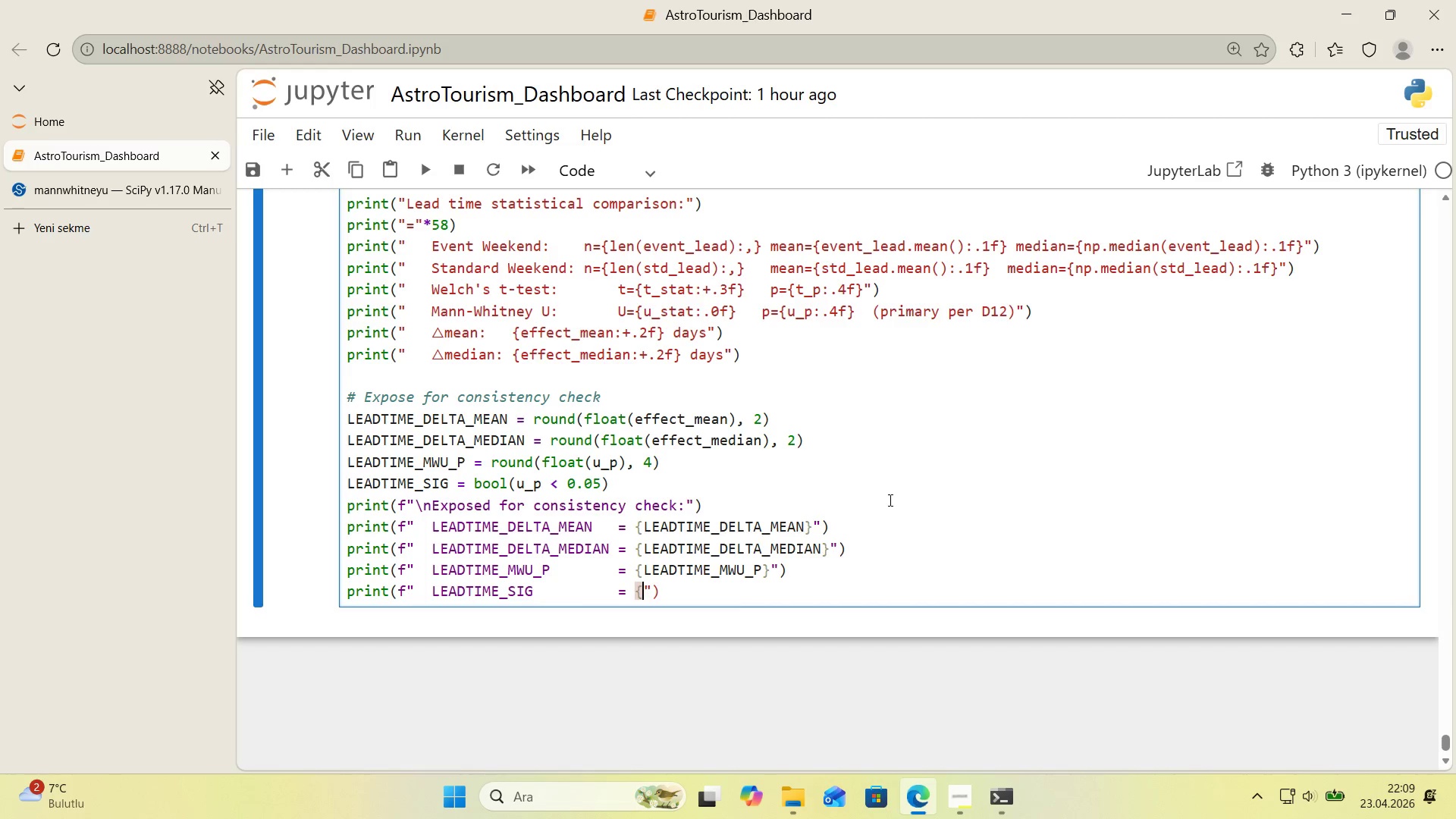 
key(Alt+Control+0)
 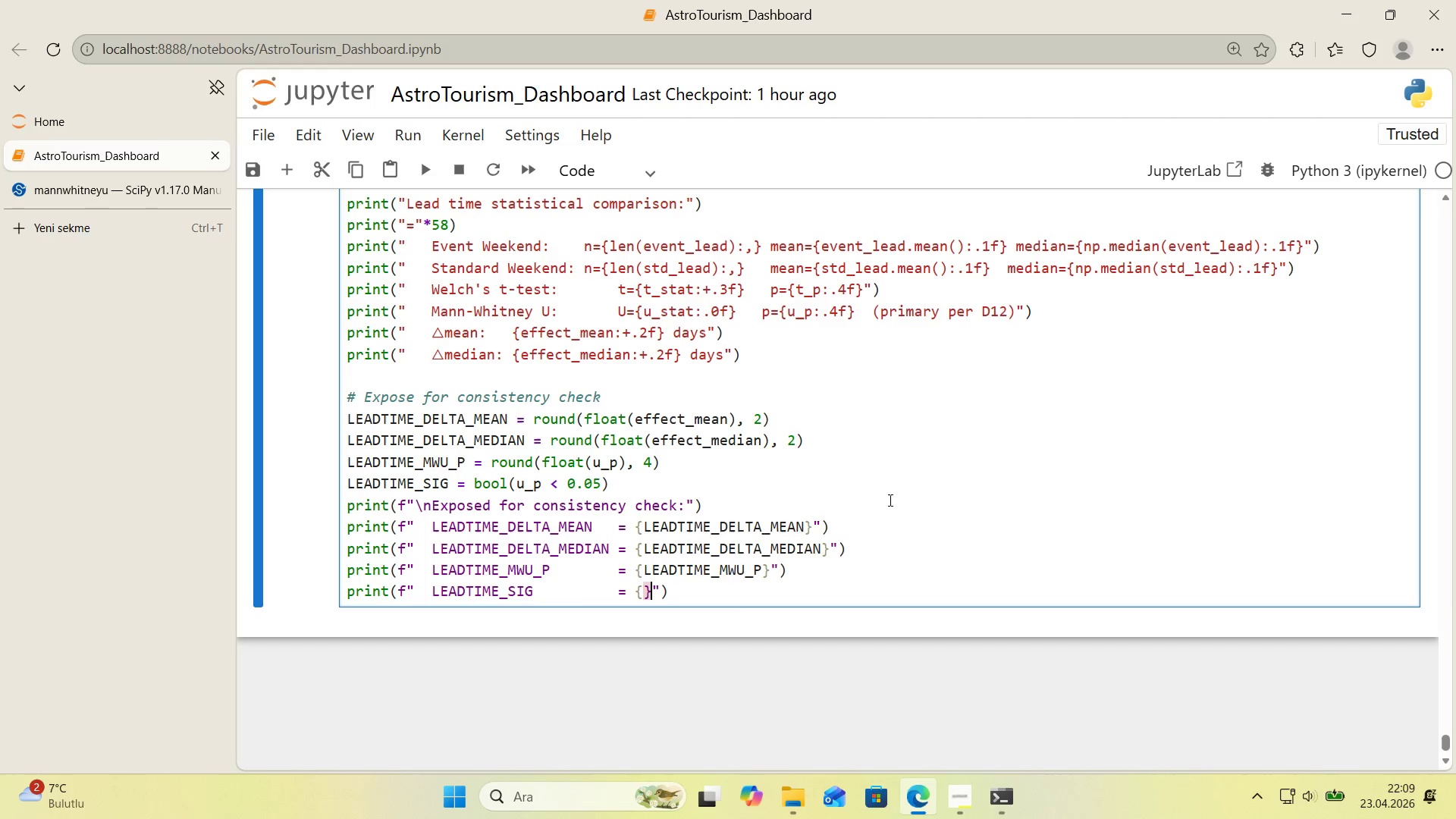 
key(ArrowLeft)
 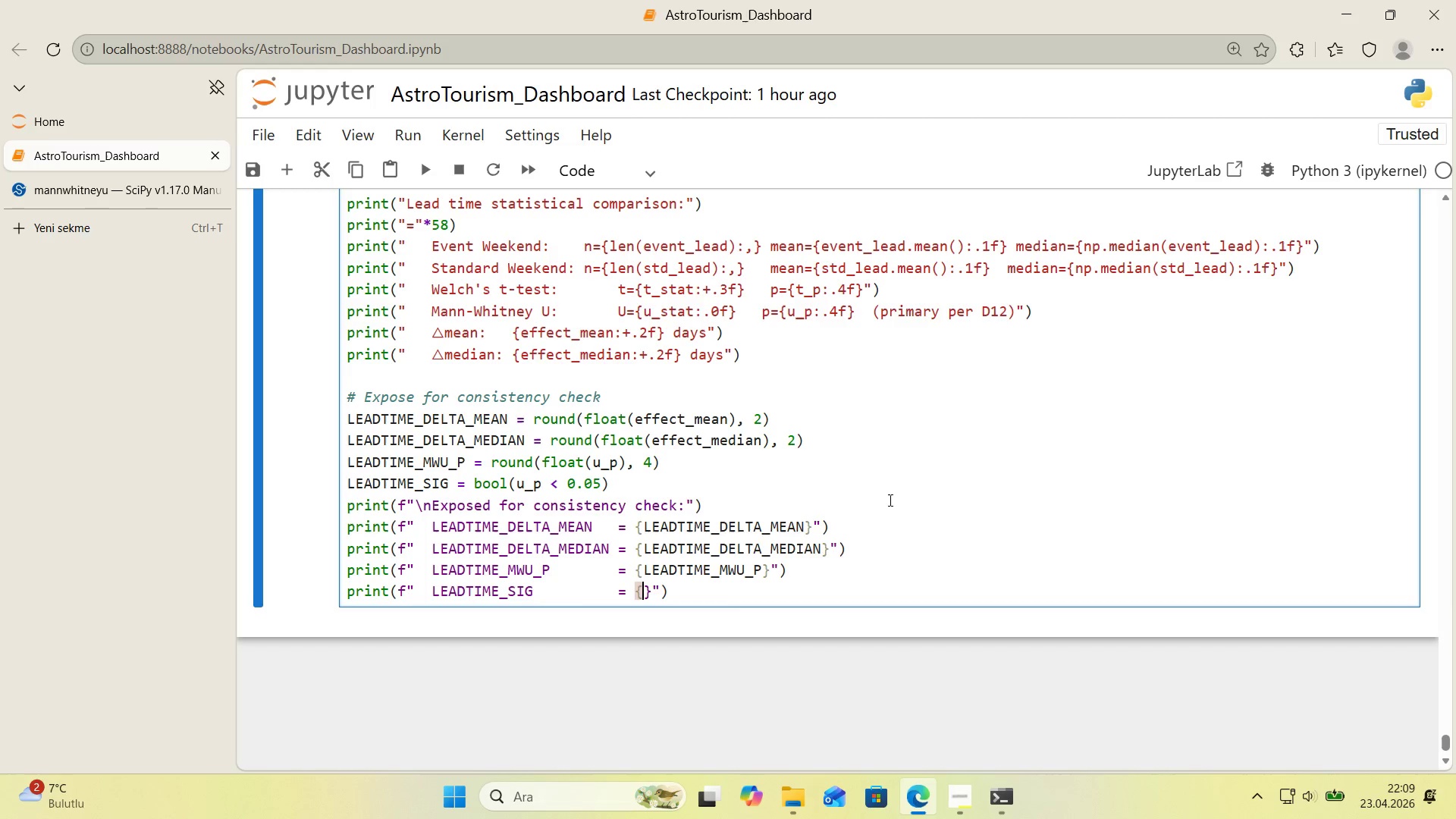 
type(LEADTIME_SIG)
 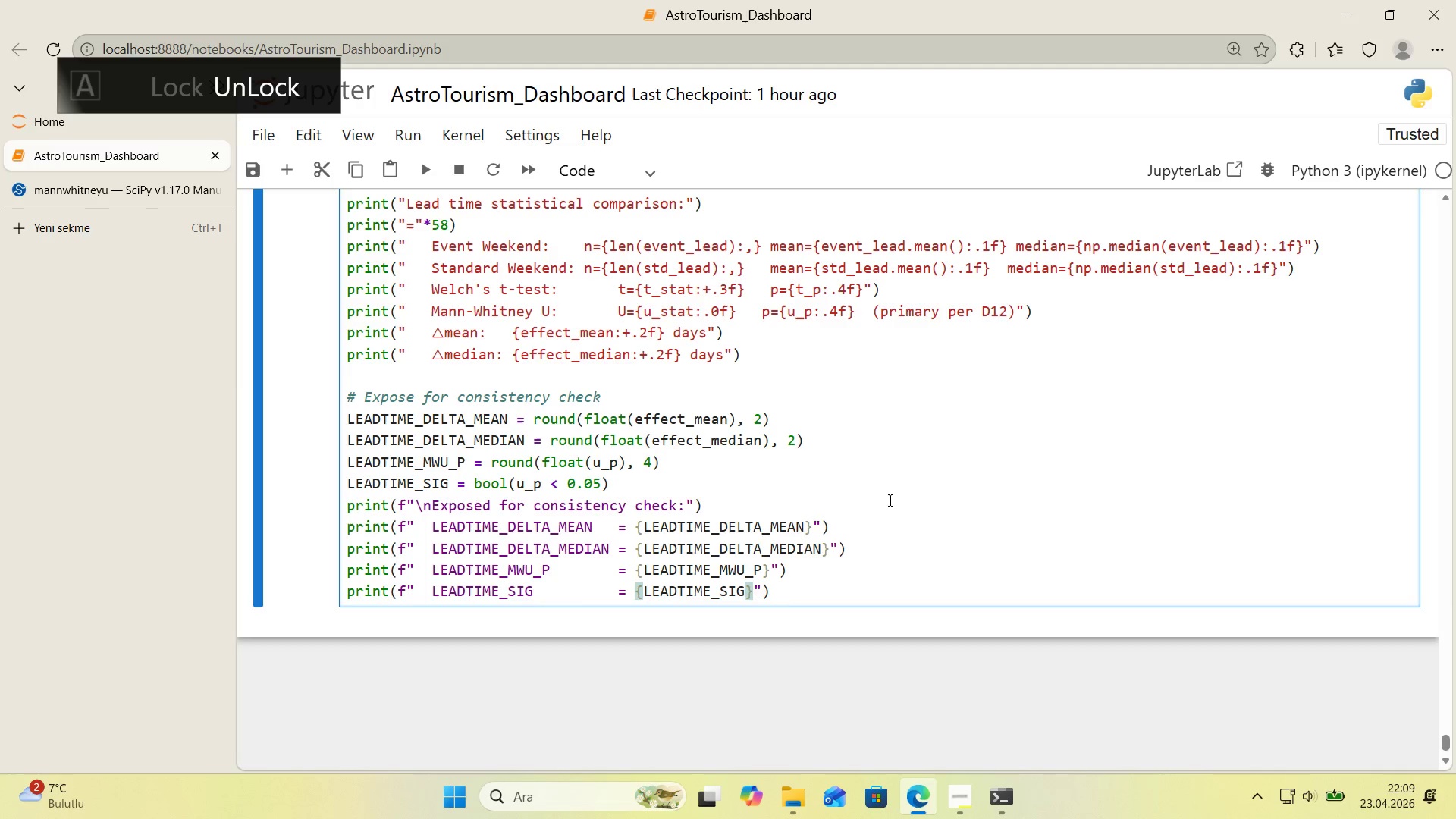 
key(ArrowRight)
 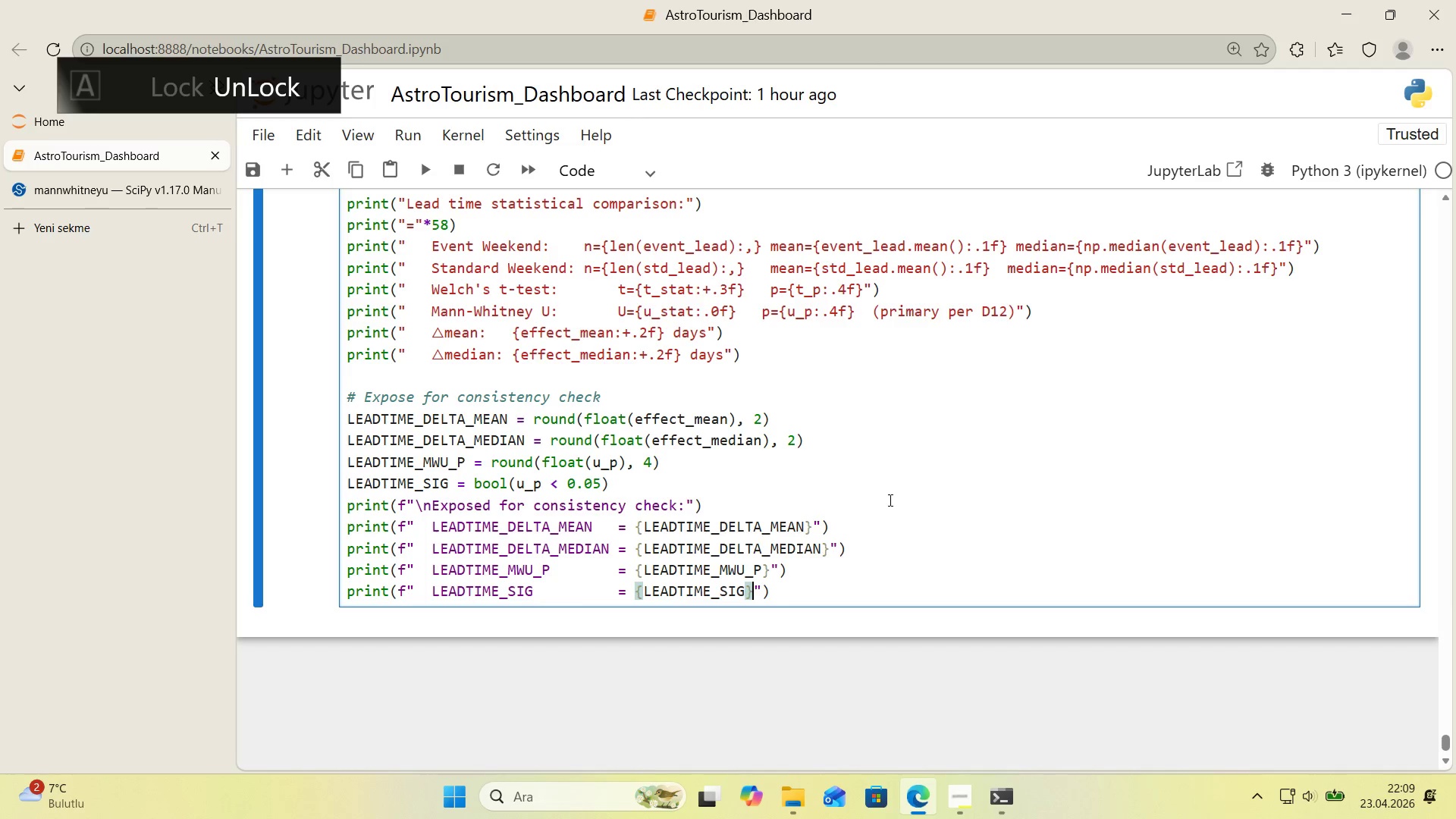 
key(ArrowRight)
 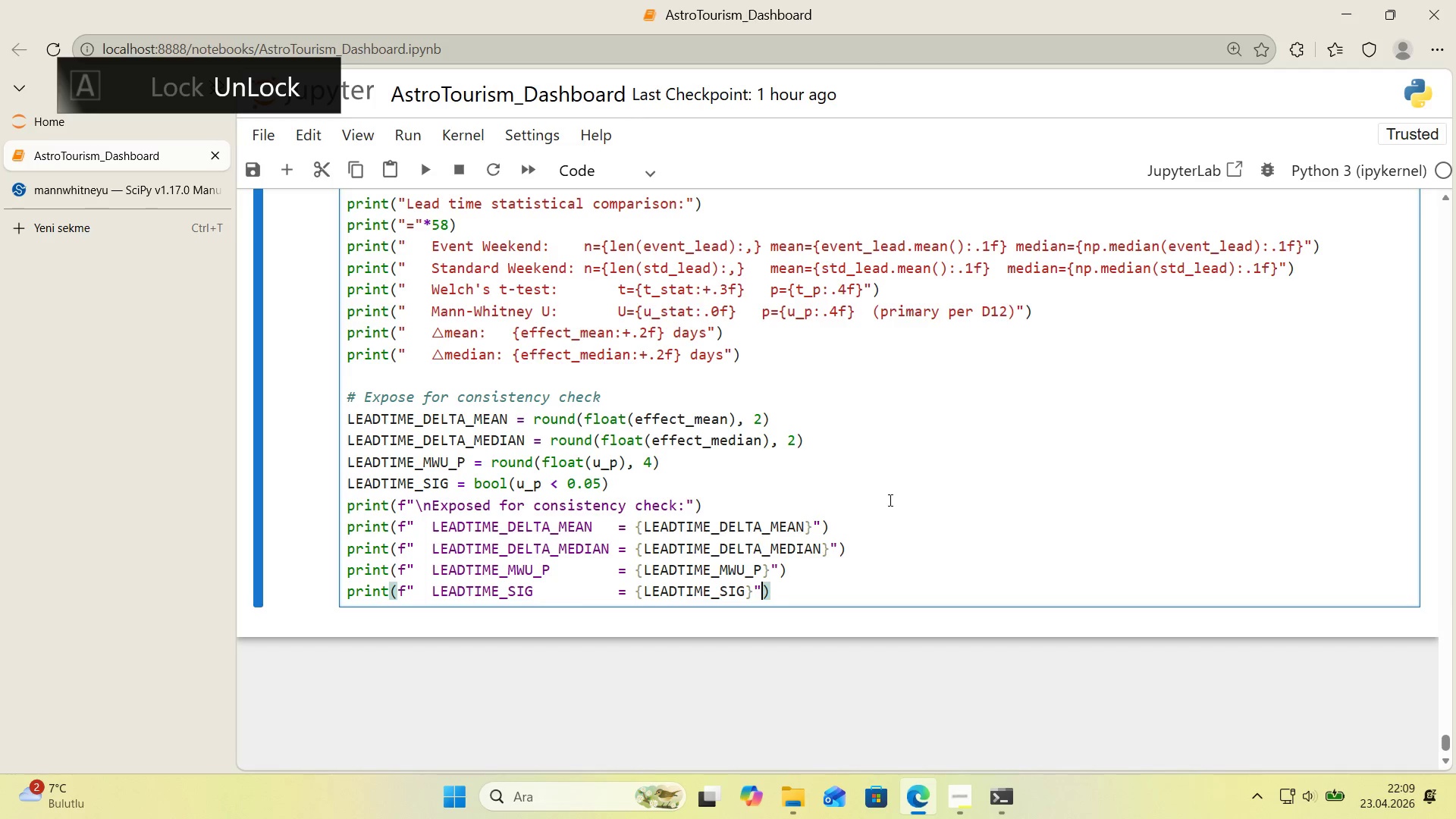 
key(ArrowRight)
 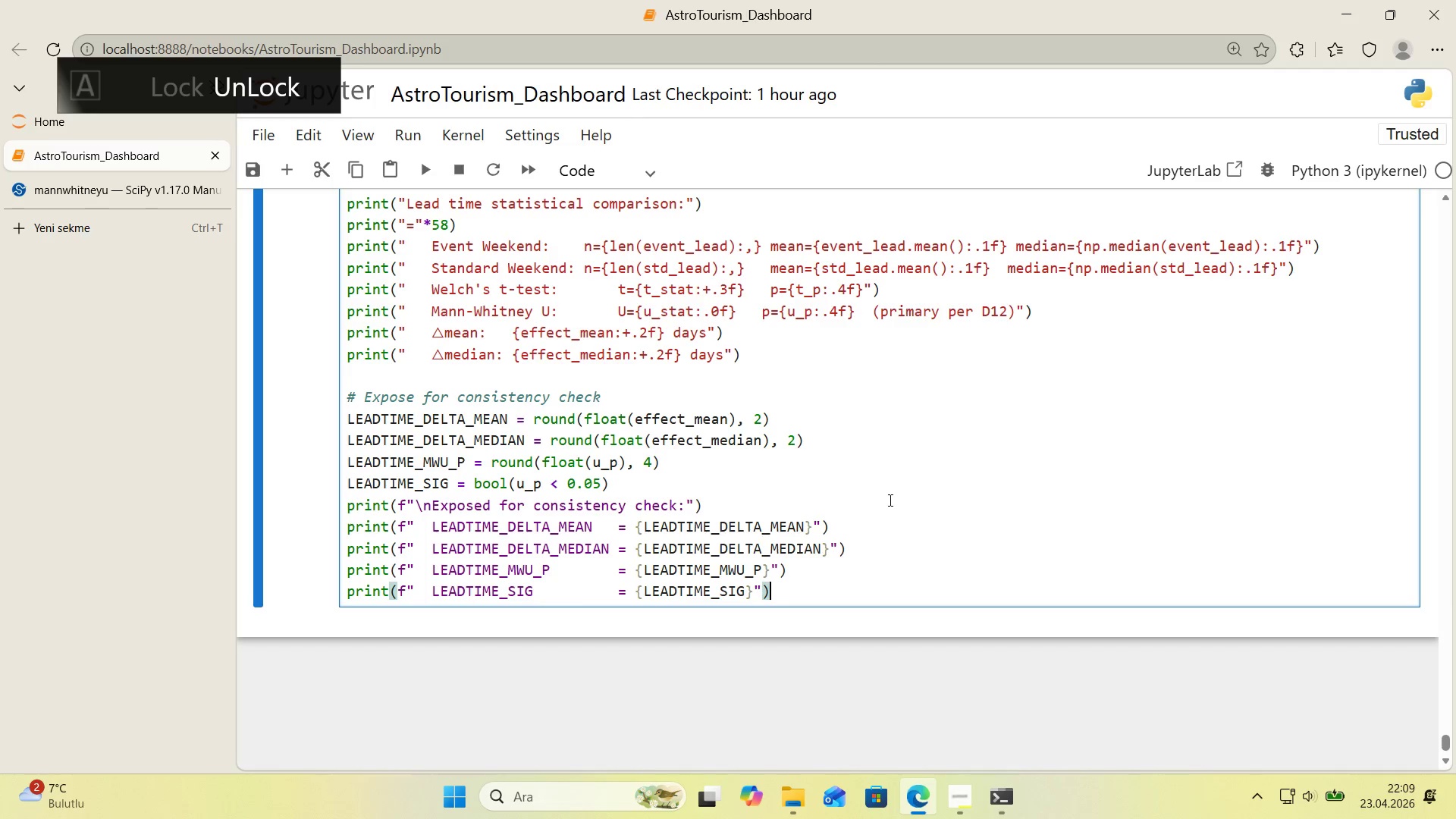 
key(Shift+Enter)
 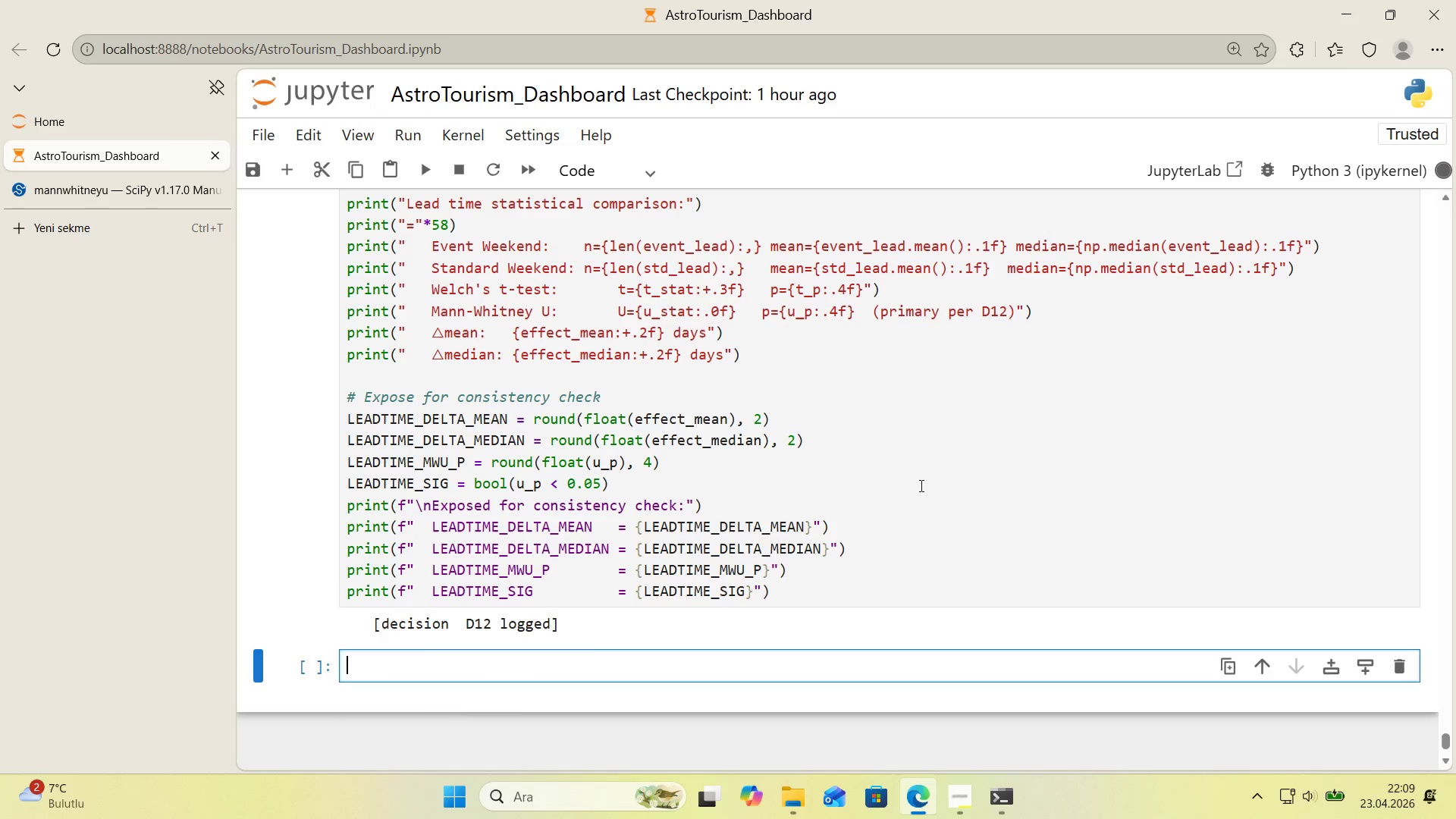 
scroll: coordinate [896, 480], scroll_direction: down, amount: 20.0
 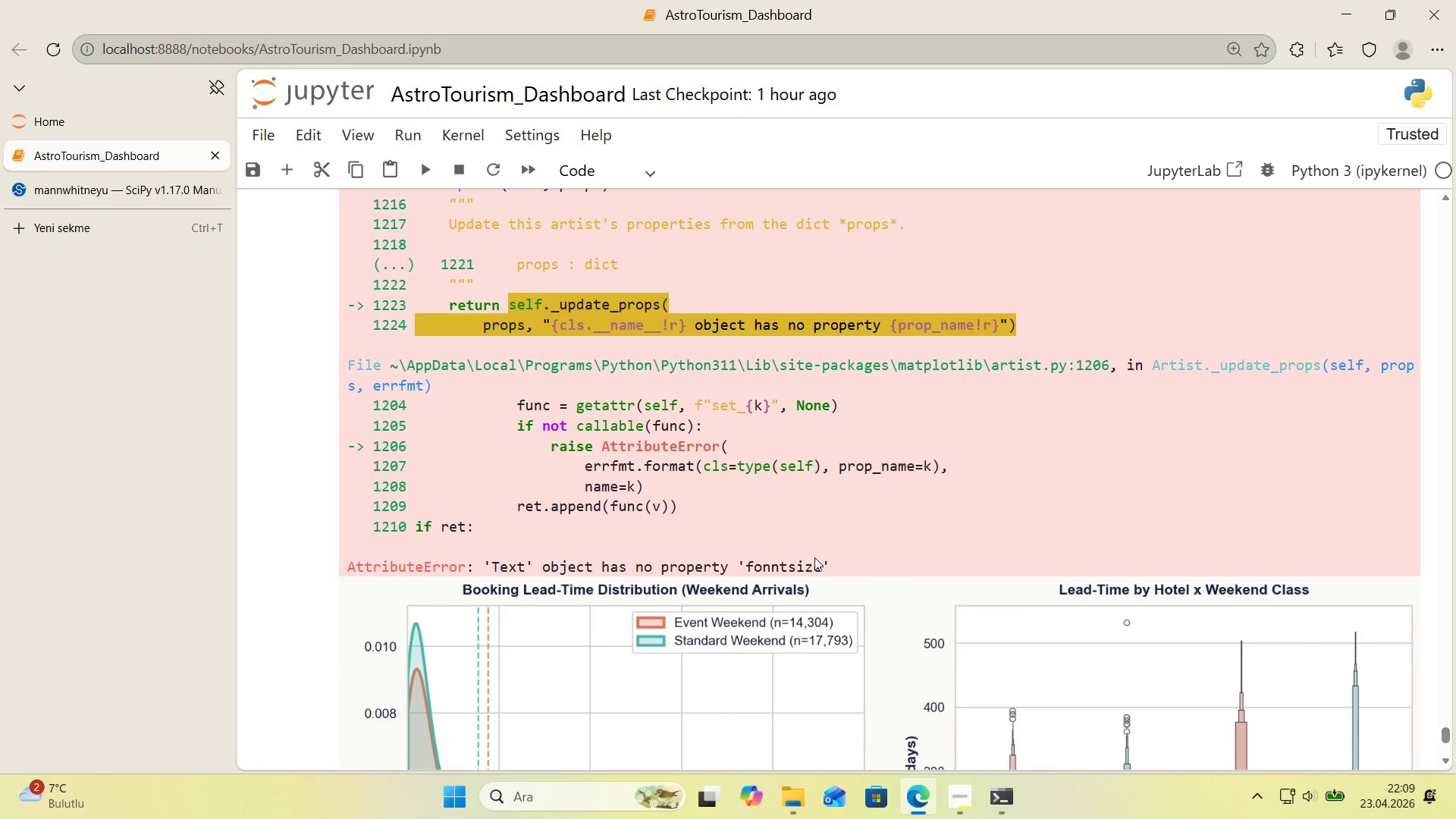 
double_click([787, 568])
 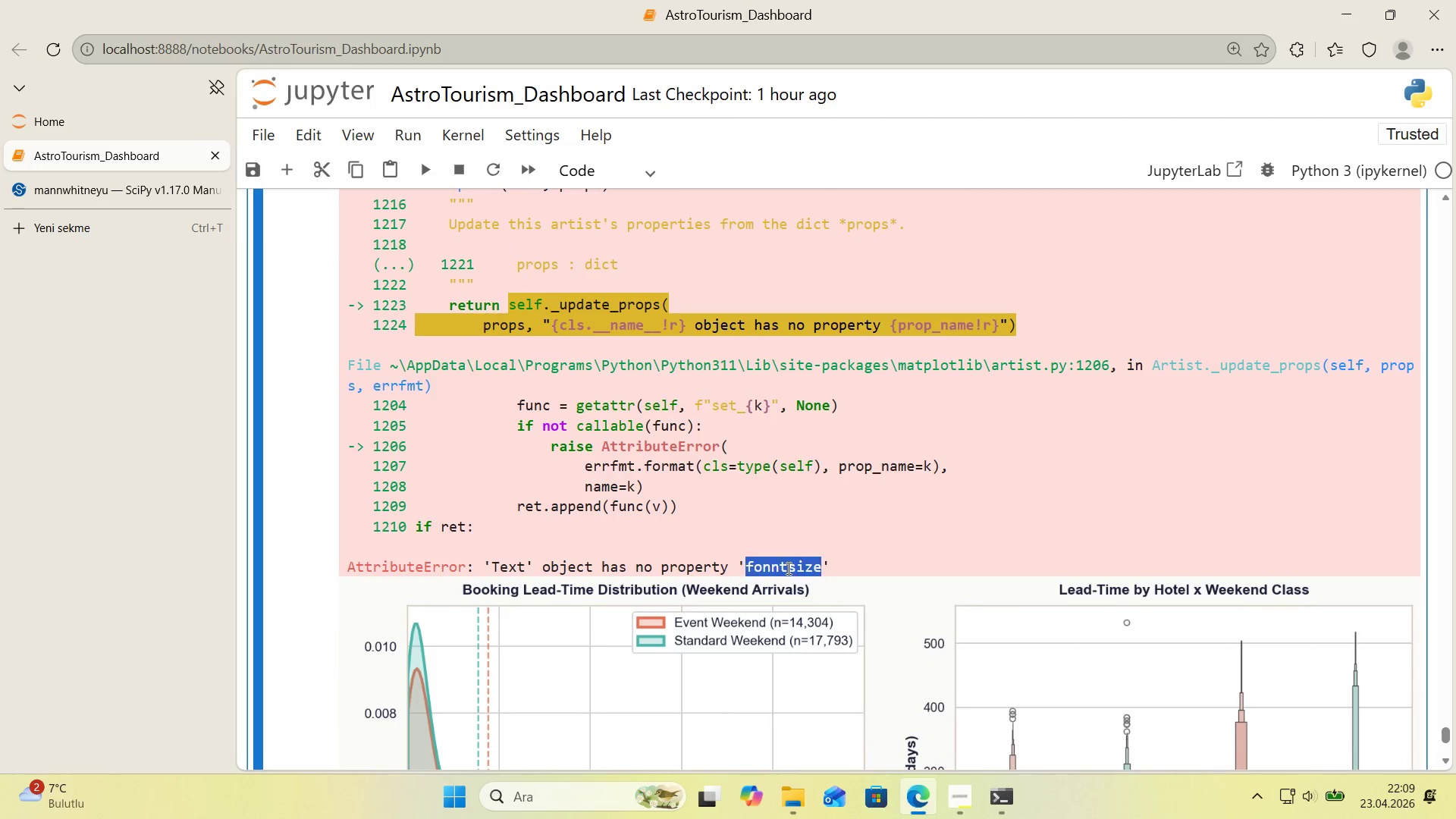 
key(Control+C)
 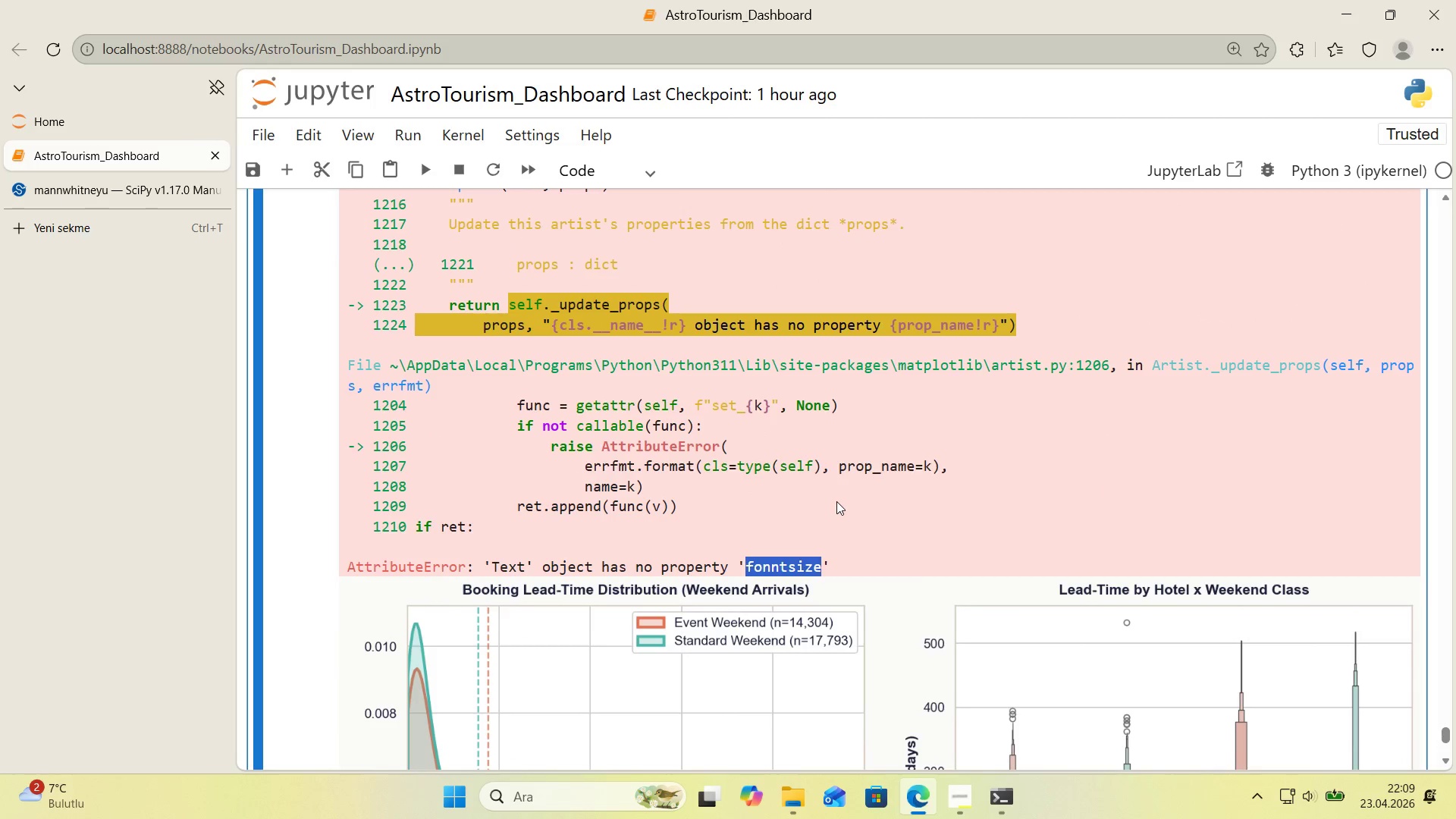 
left_click([836, 498])
 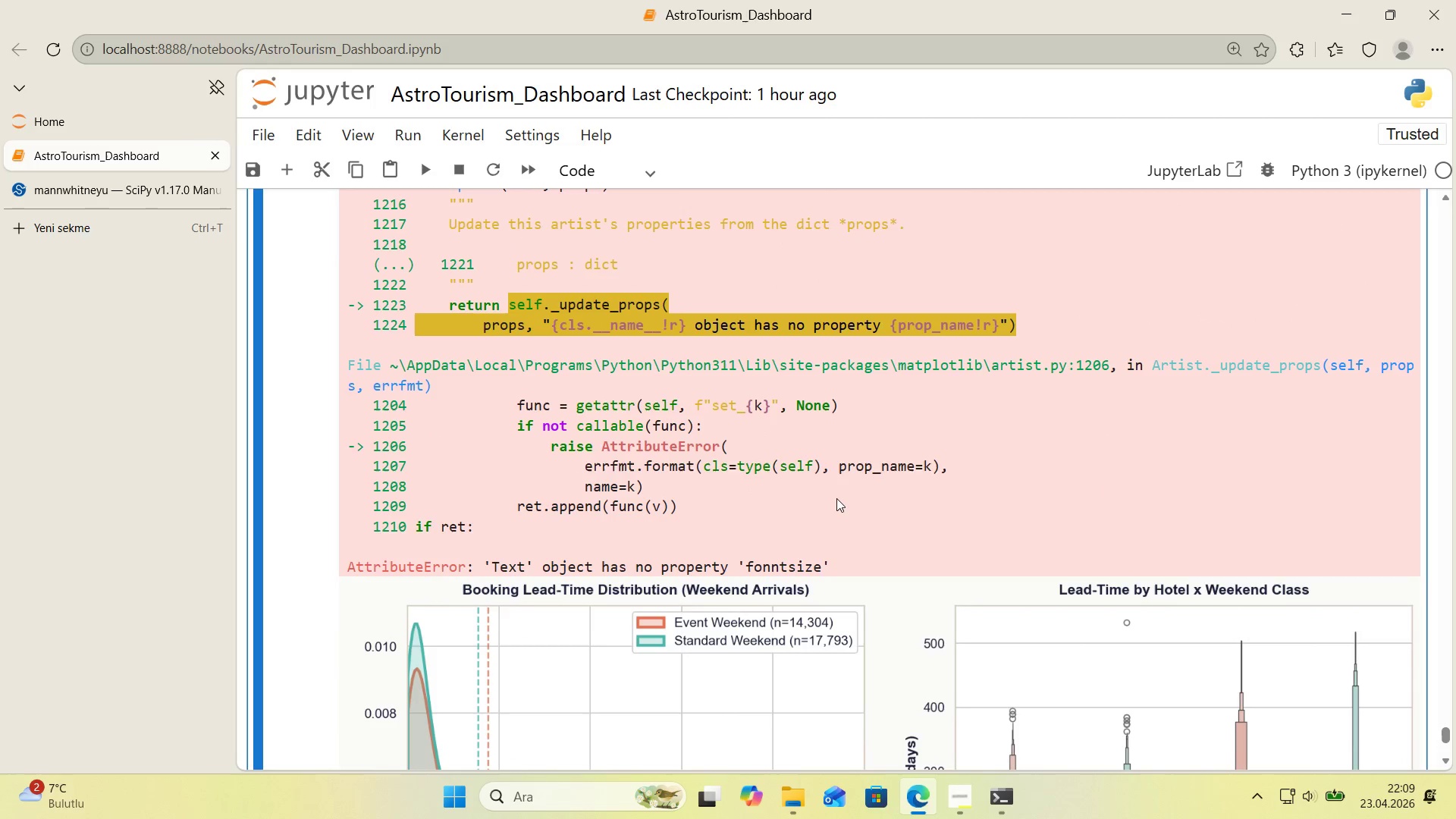 
key(Control+ControlLeft)
 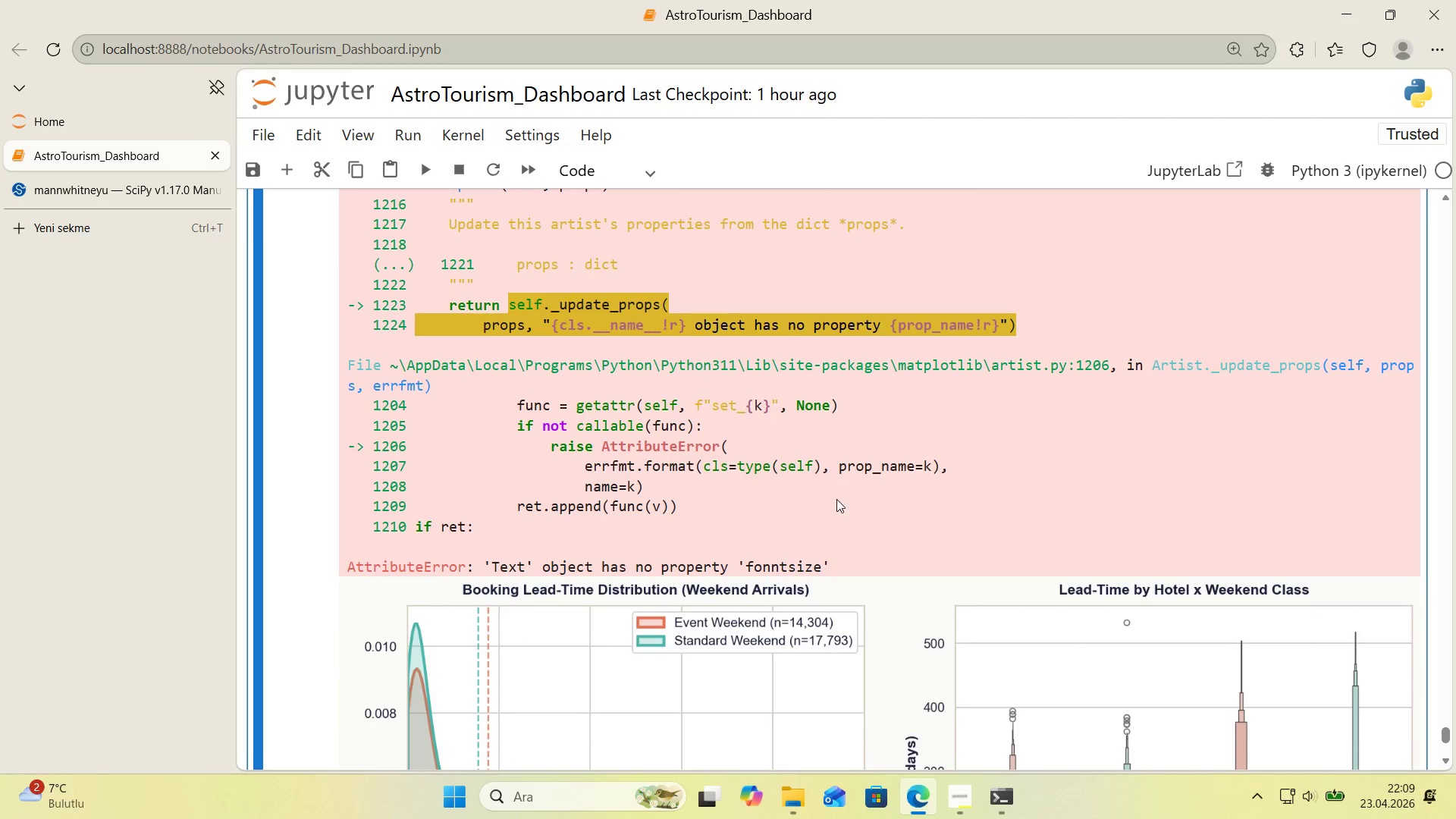 
key(Control+F)
 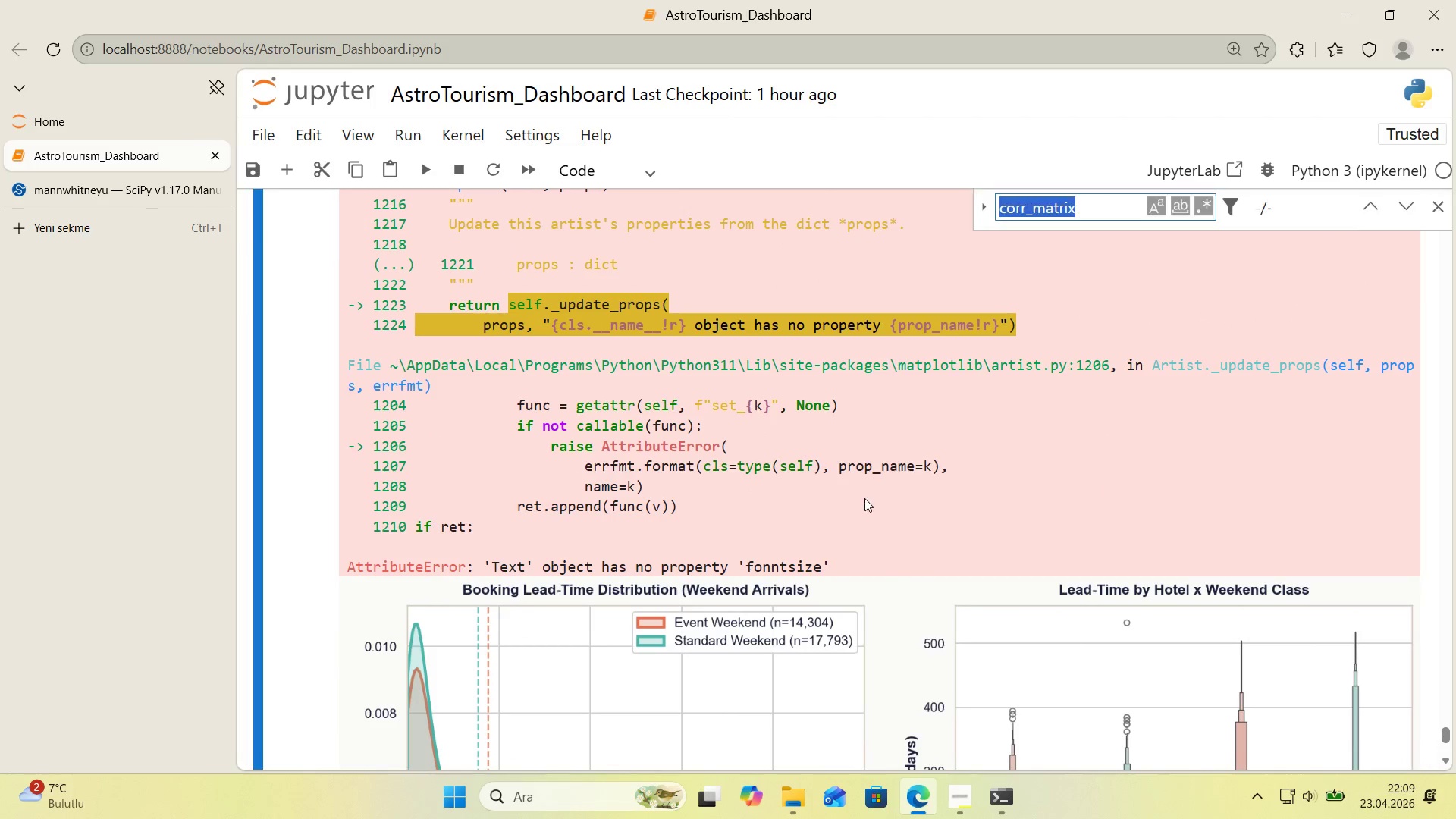 
key(Control+ControlLeft)
 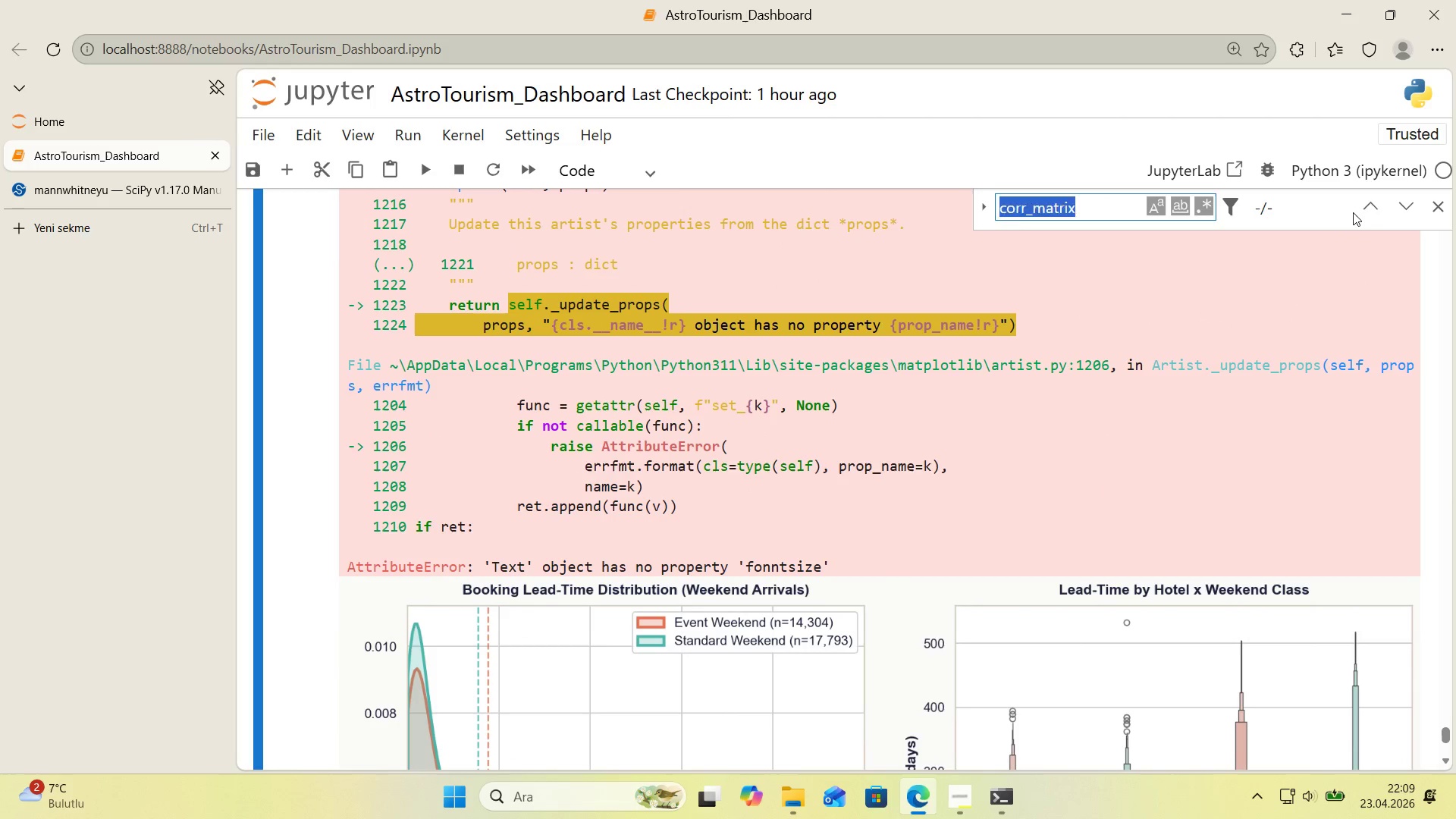 
key(Control+V)
 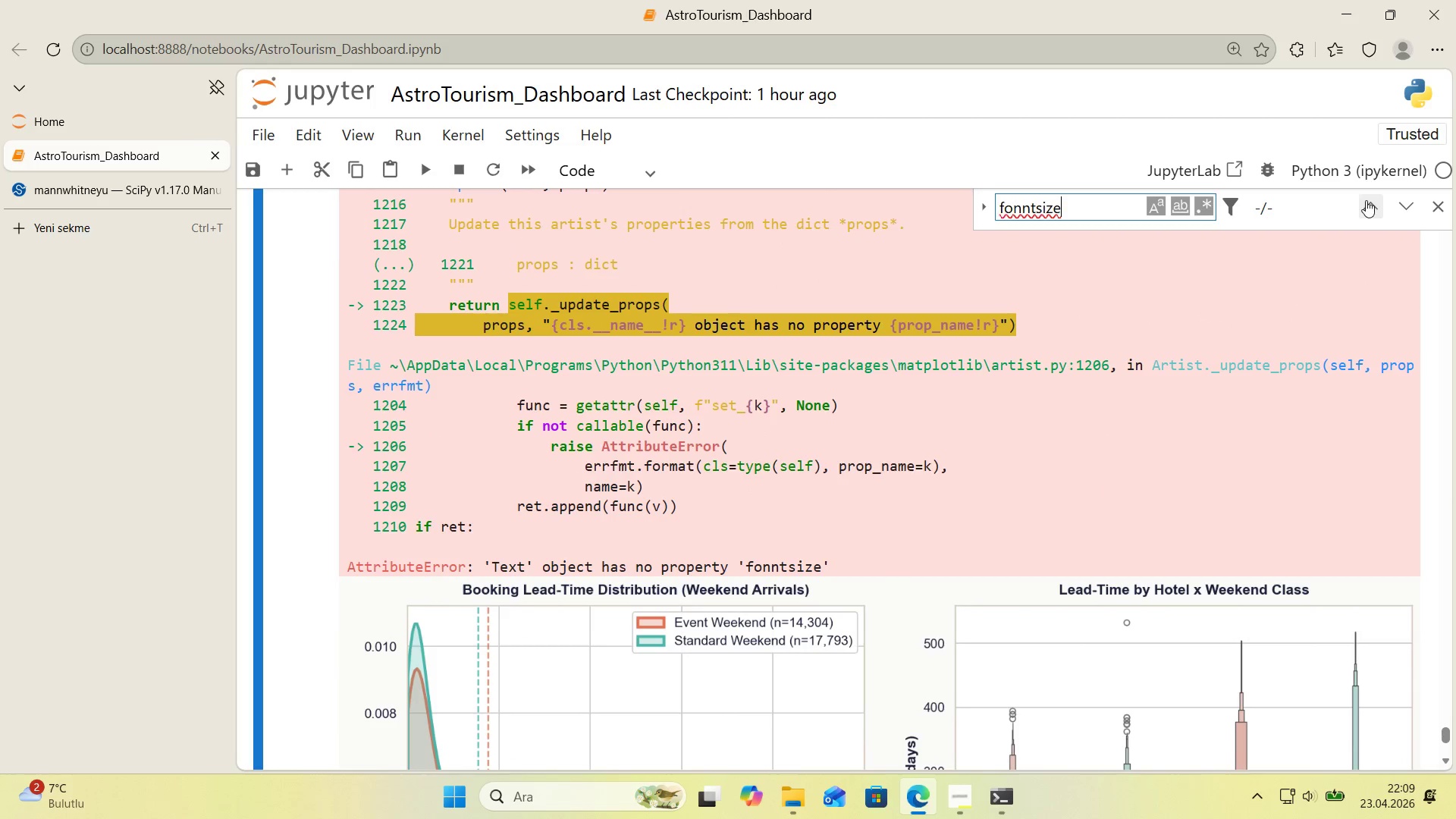 
left_click([1366, 200])
 